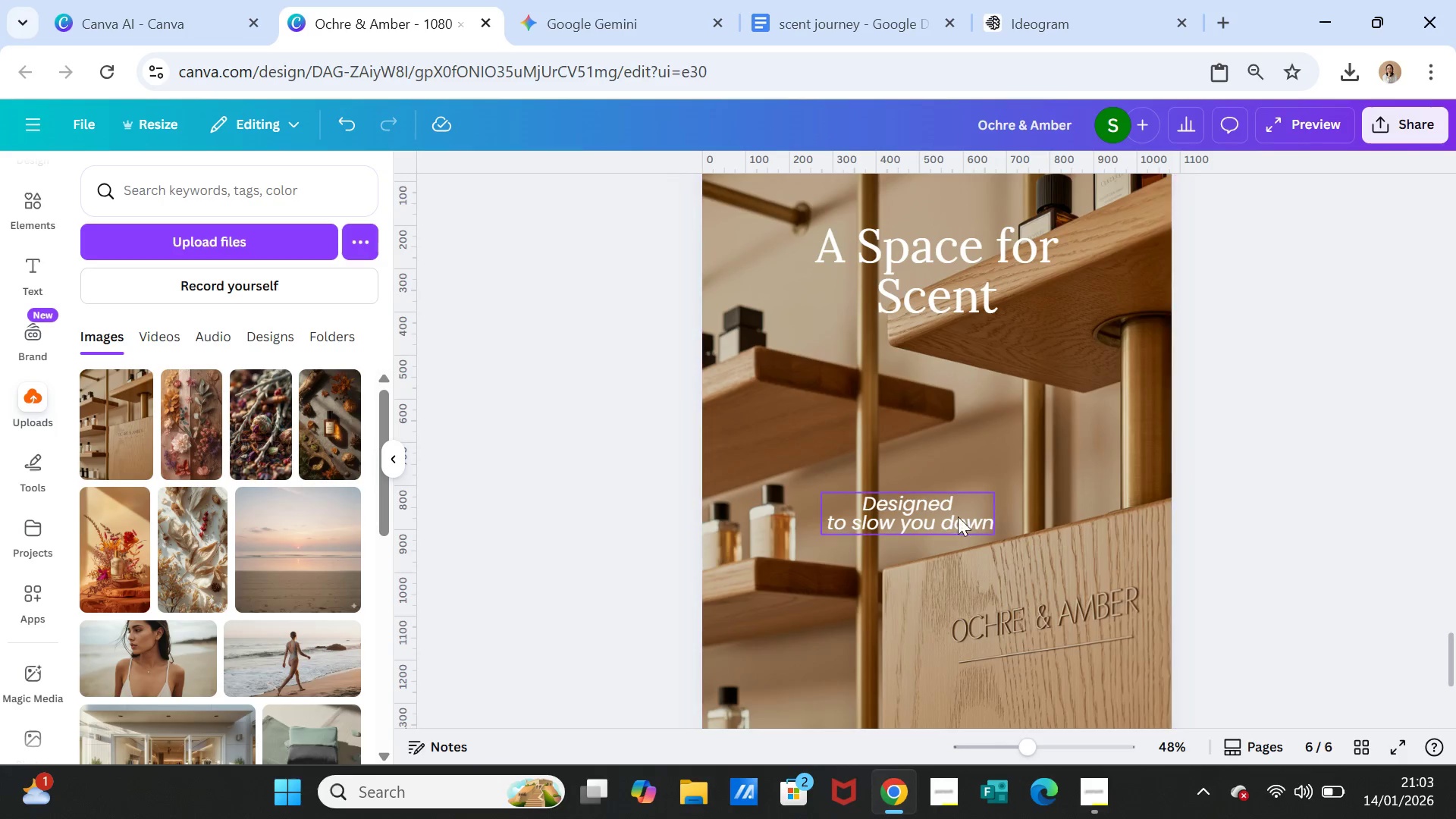 
left_click_drag(start_coordinate=[943, 522], to_coordinate=[971, 386])
 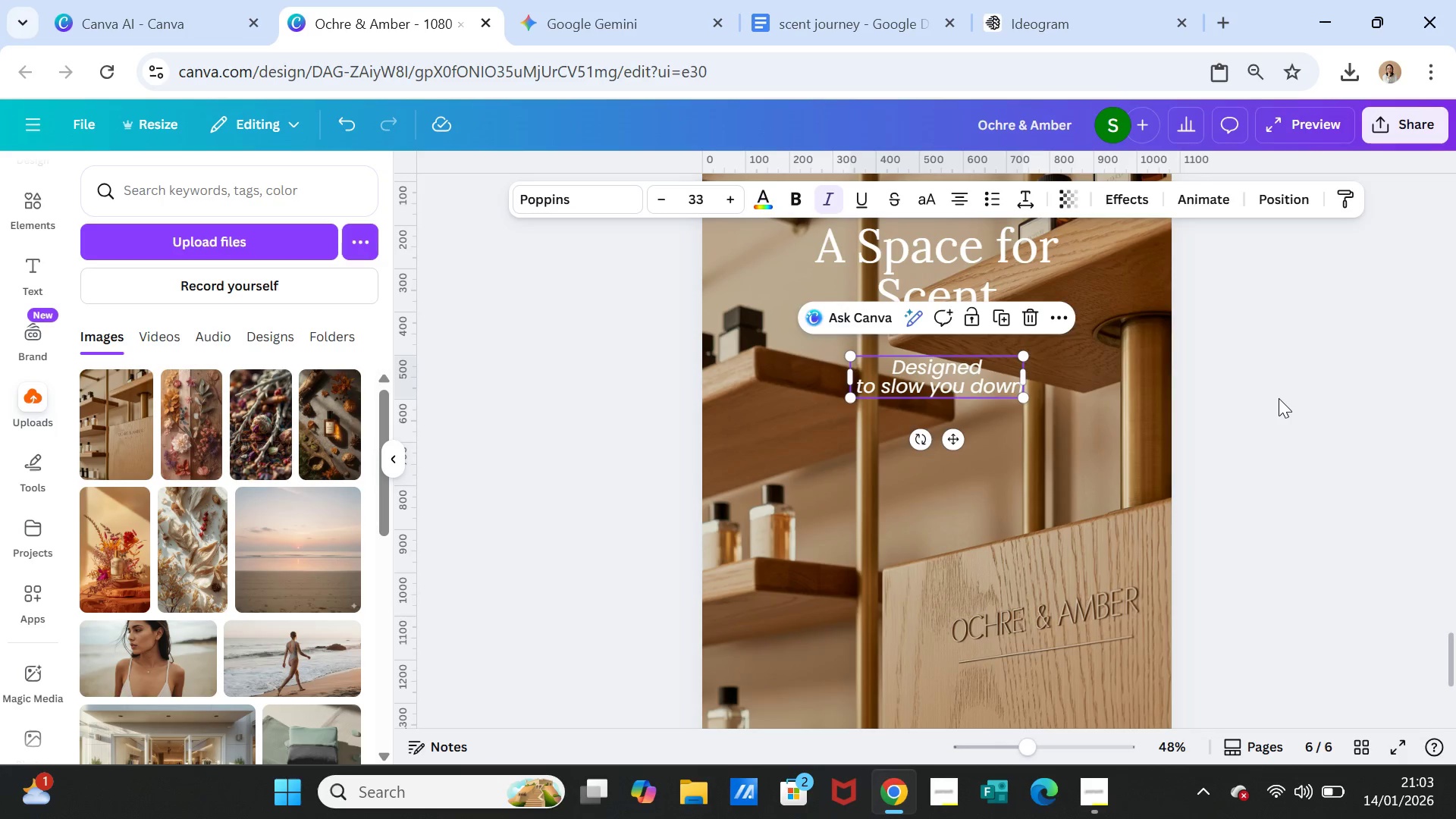 
left_click([1279, 398])
 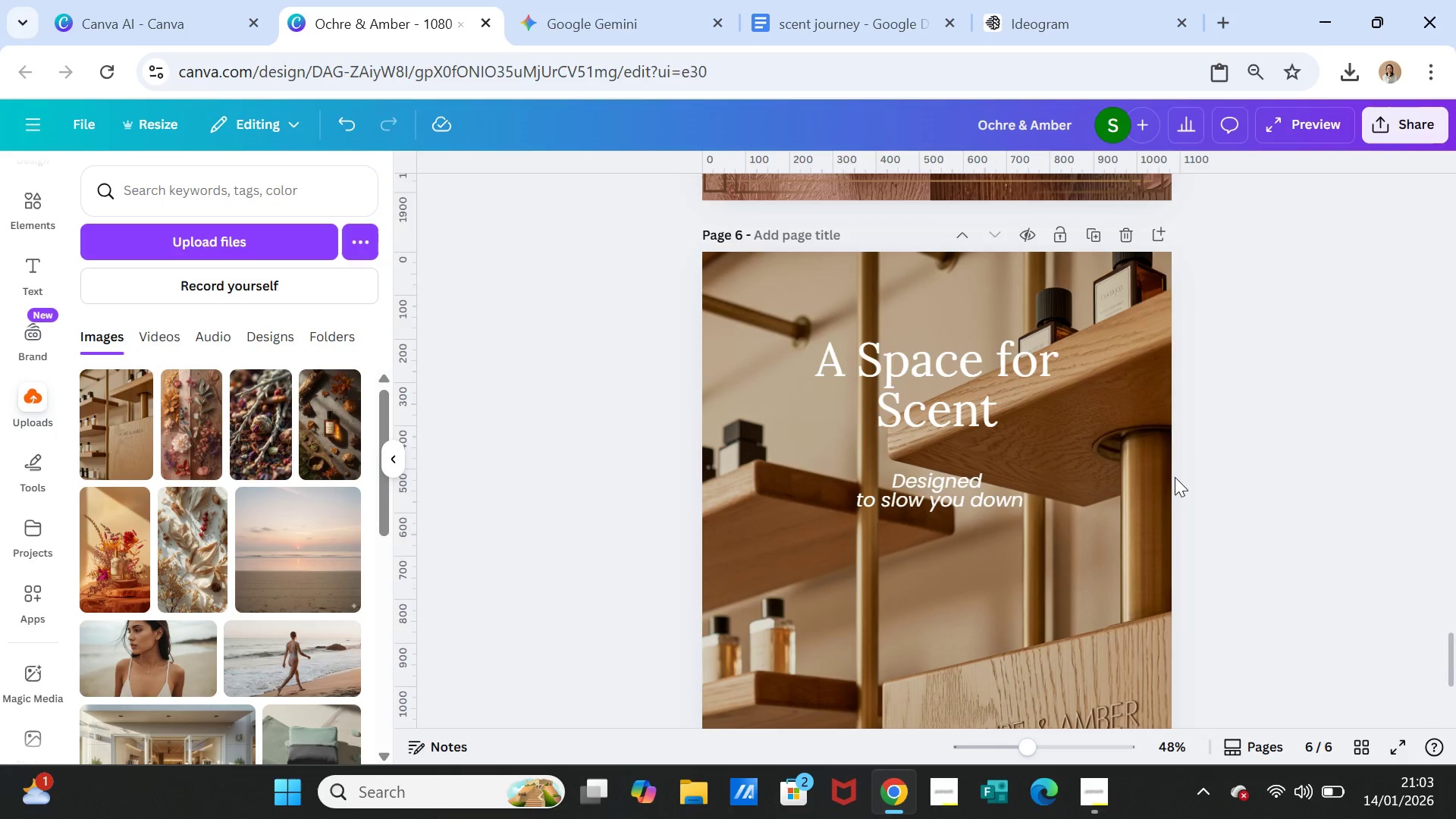 
scroll: coordinate [1175, 477], scroll_direction: up, amount: 1.0
 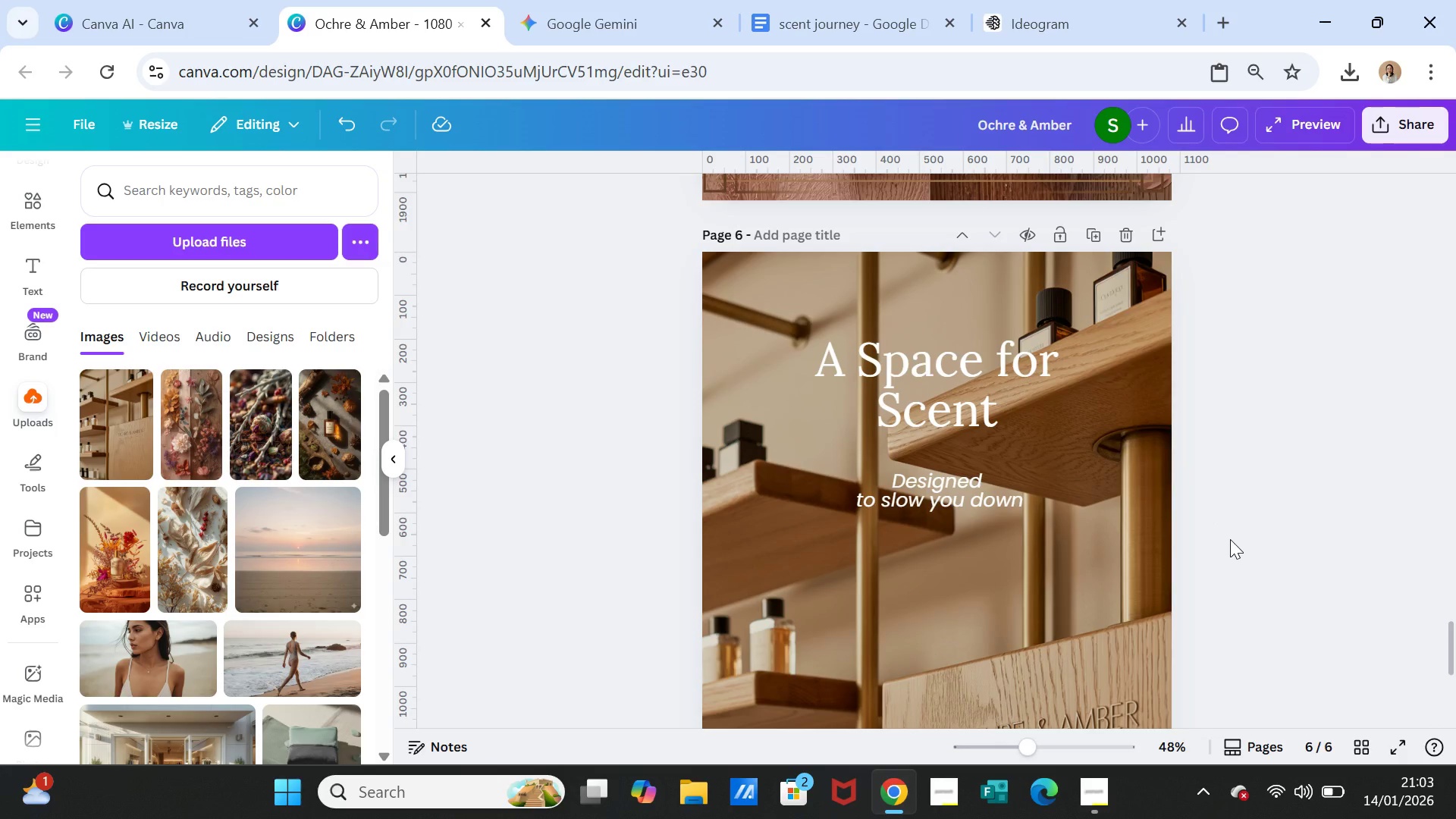 
scroll: coordinate [1229, 540], scroll_direction: down, amount: 4.0
 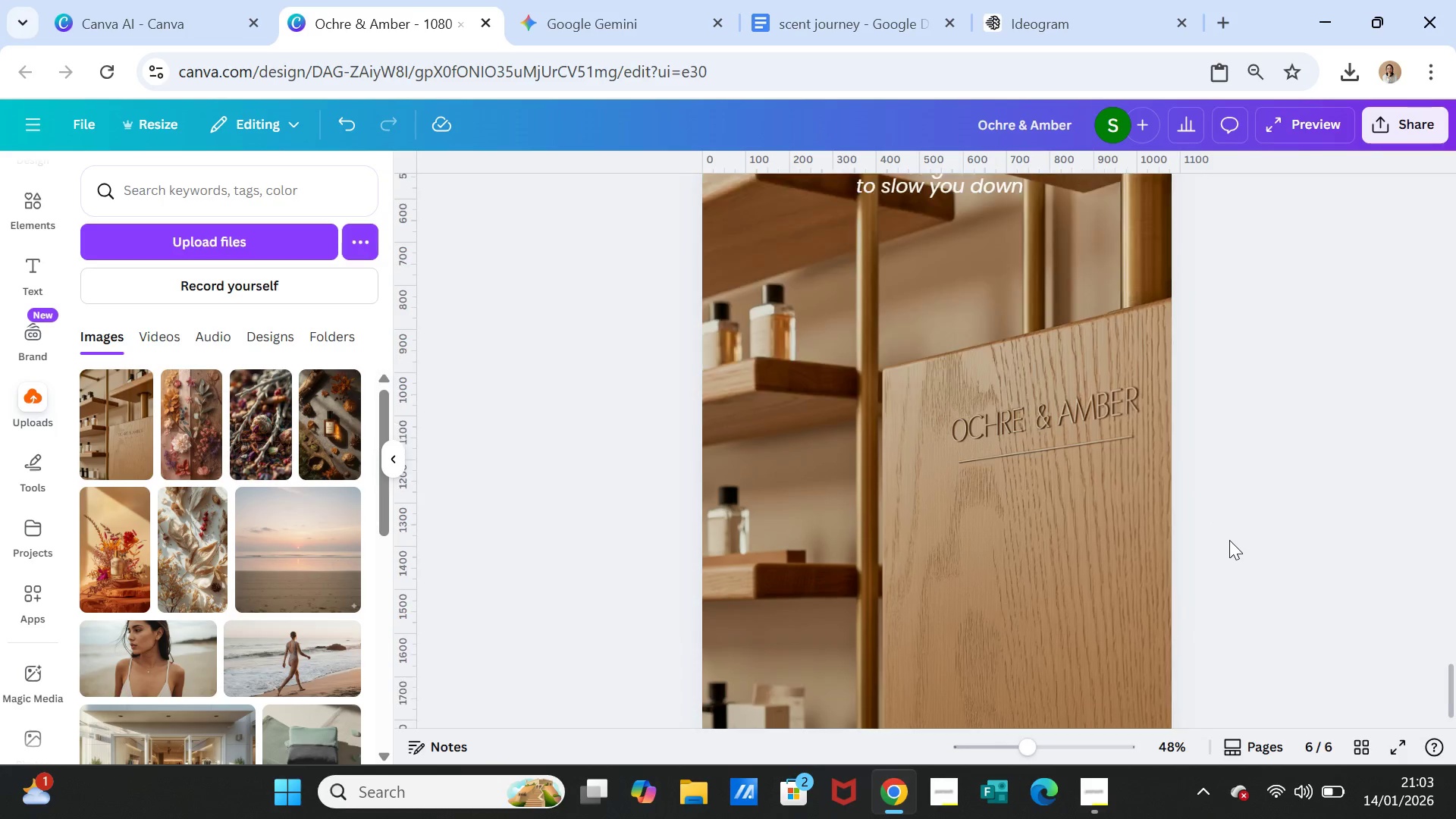 
scroll: coordinate [1229, 540], scroll_direction: up, amount: 7.0
 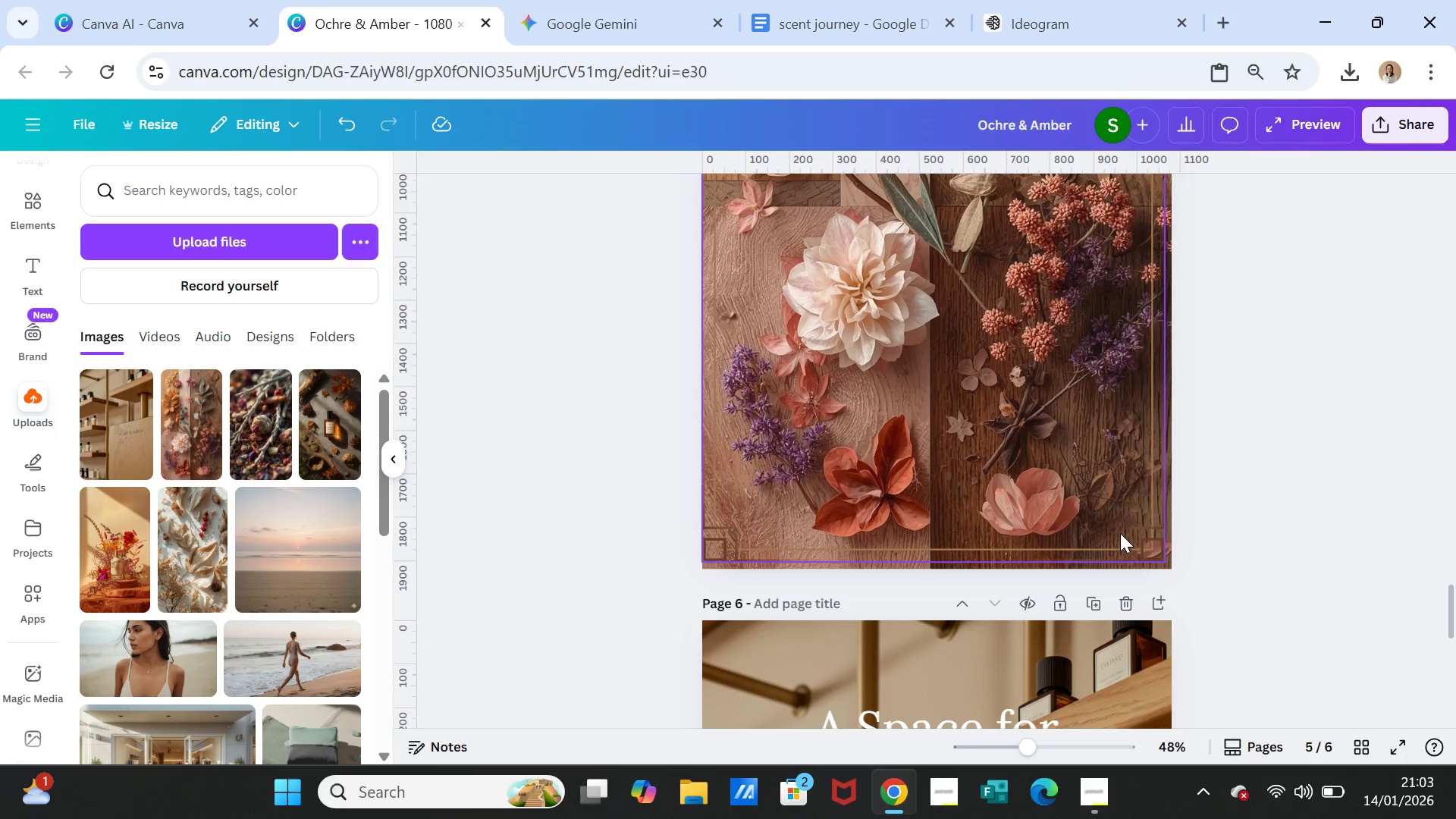 
left_click([1120, 531])
 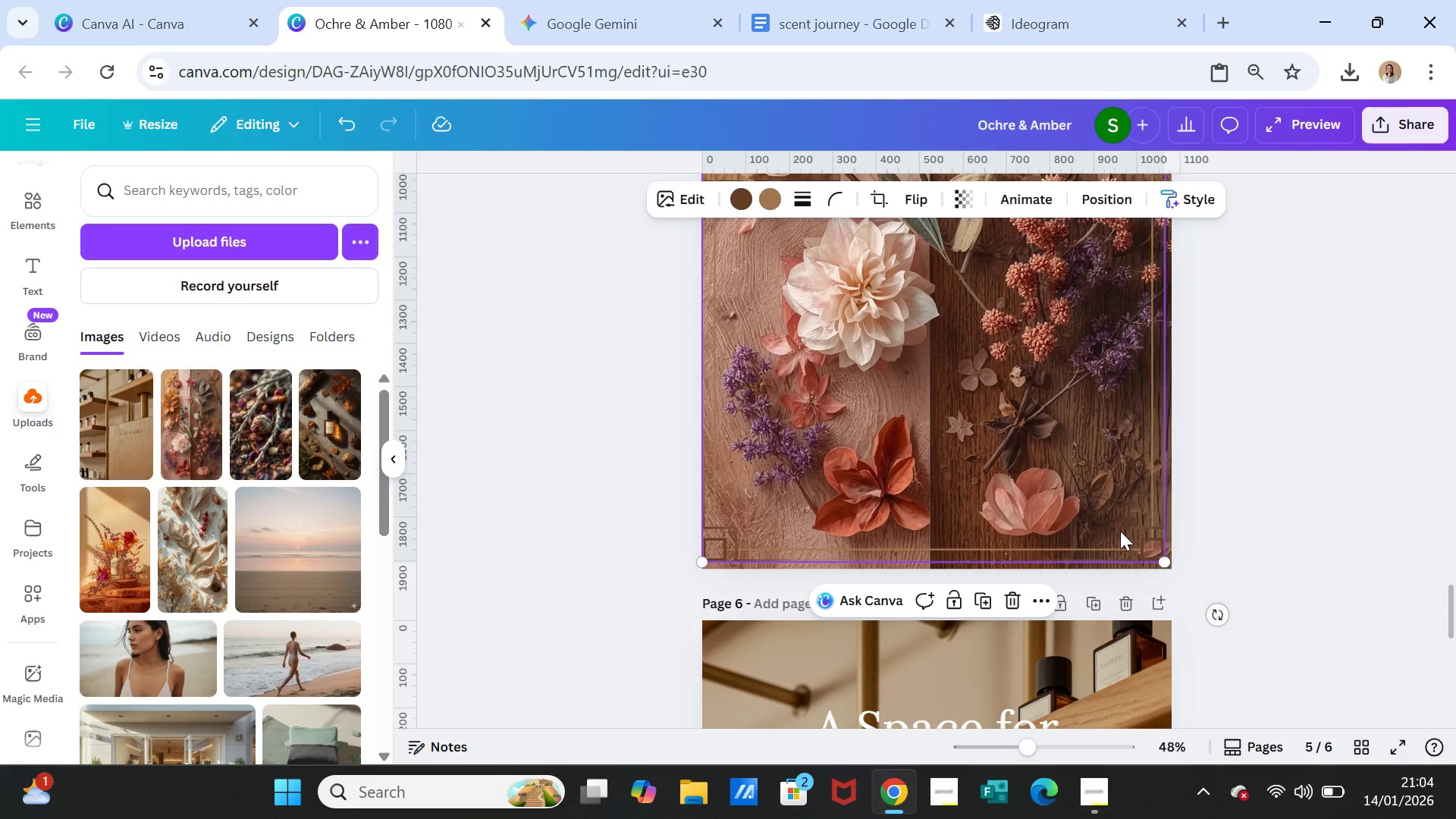 
key(Control+C)
 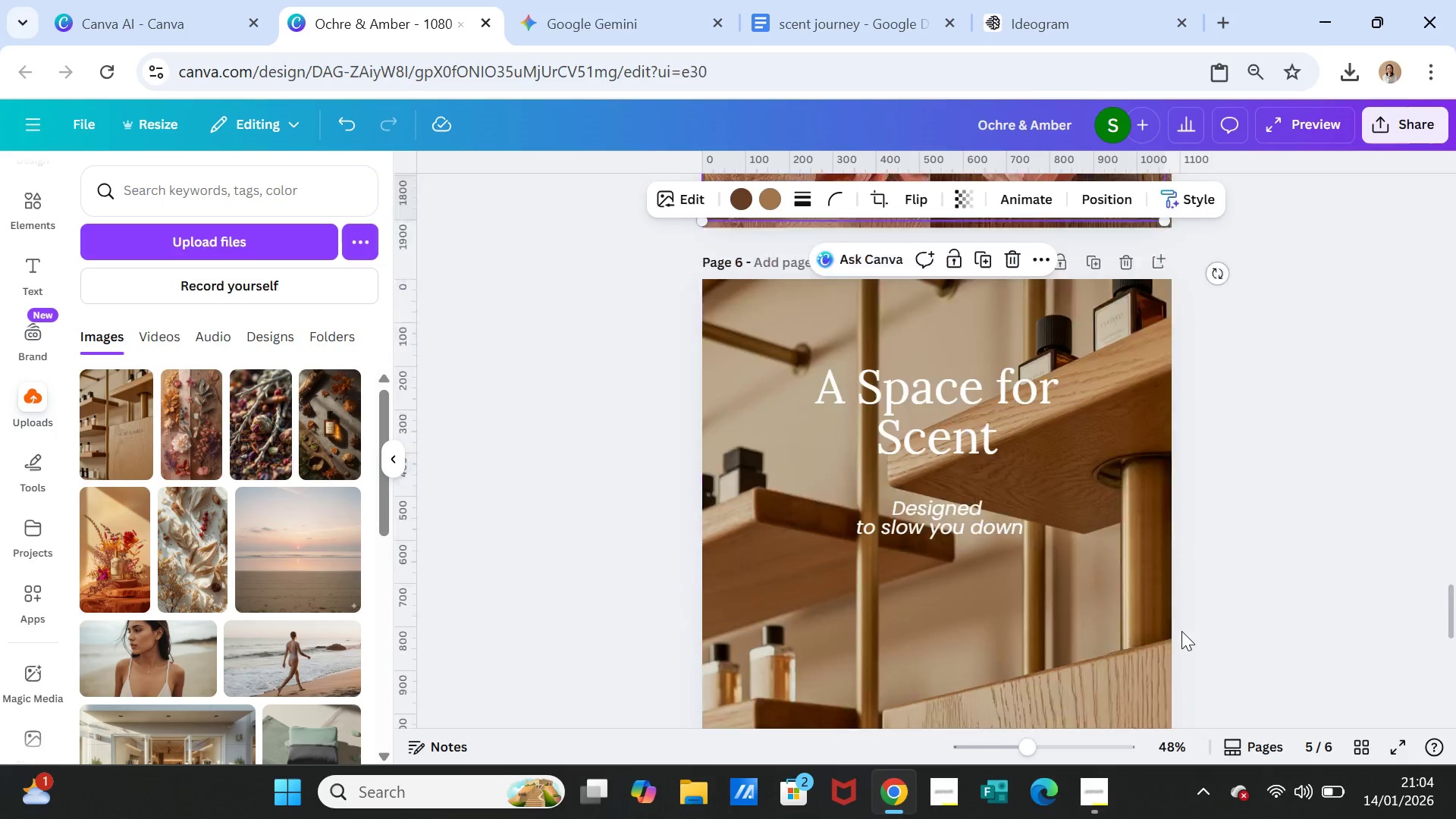 
scroll: coordinate [1181, 631], scroll_direction: down, amount: 4.0
 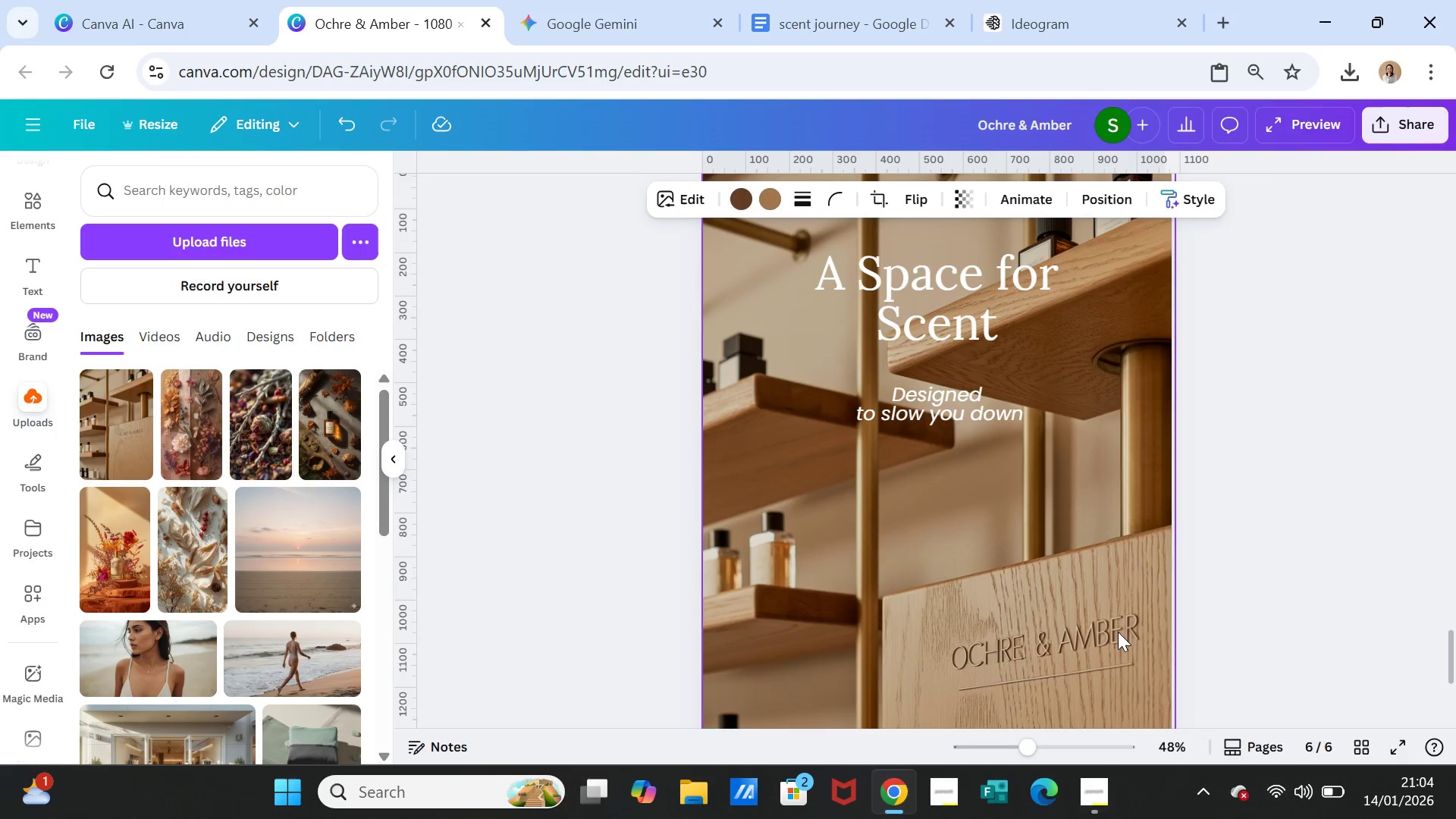 
left_click([1118, 632])
 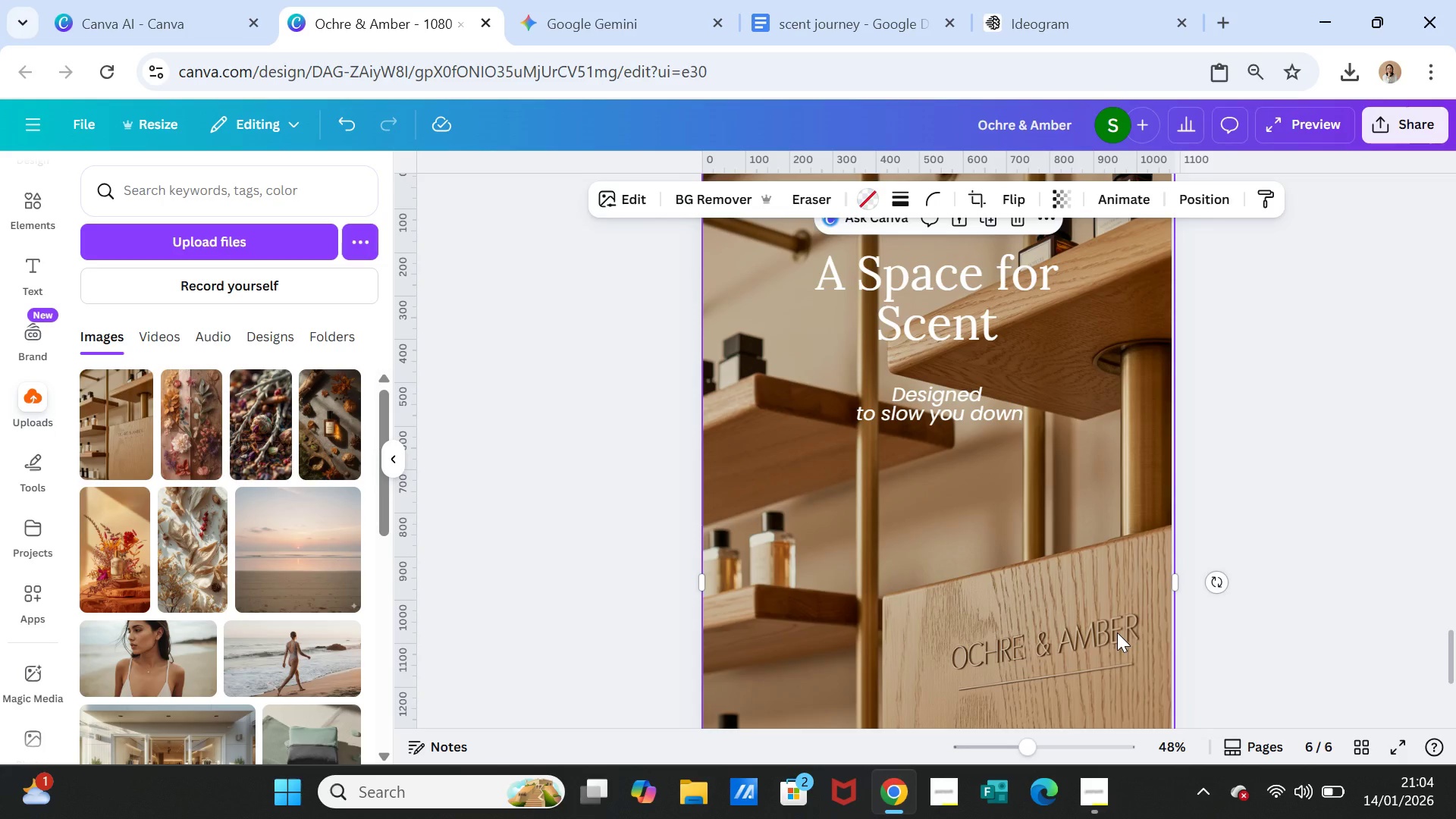 
key(Control+V)
 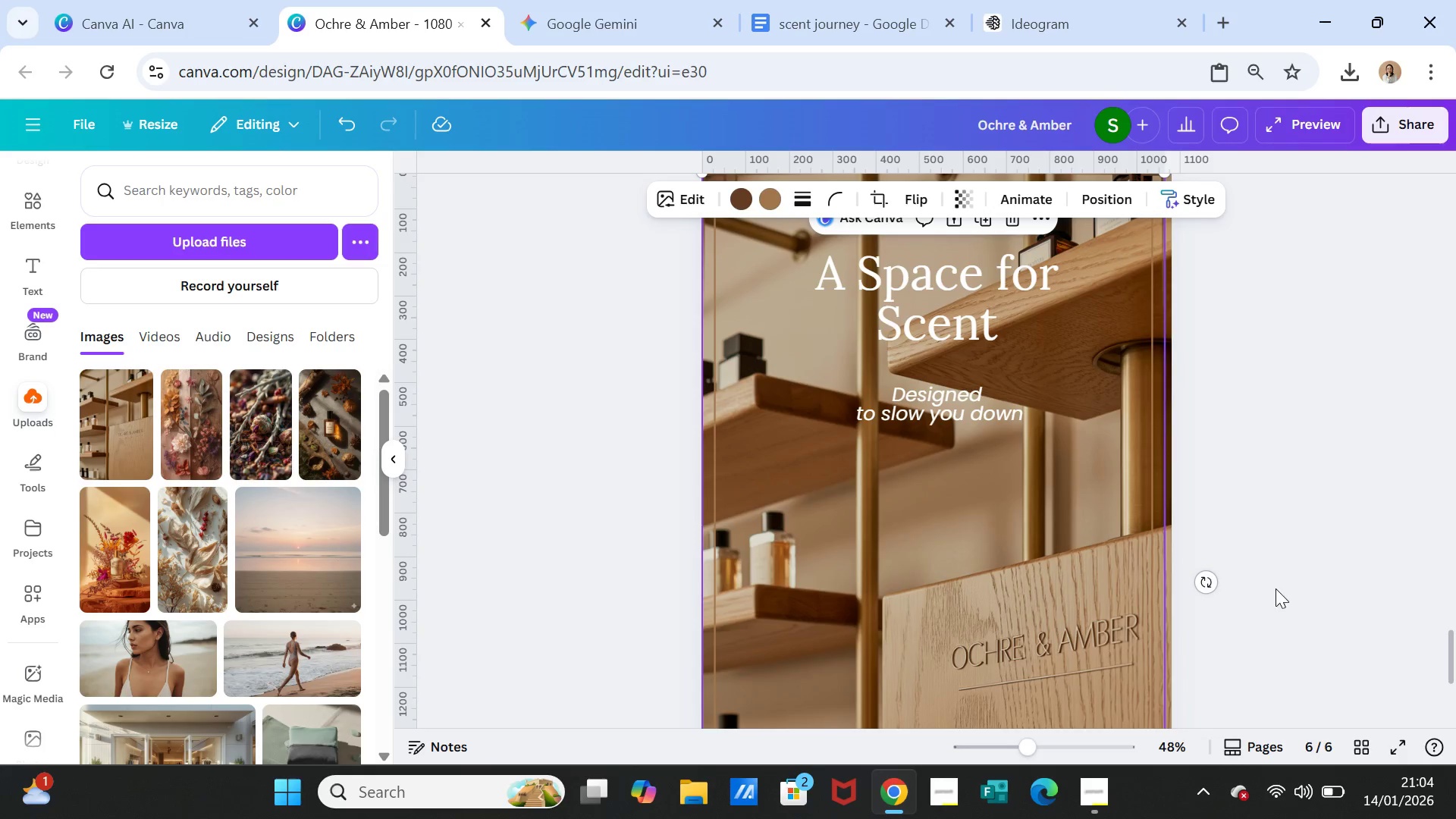 
left_click([1276, 588])
 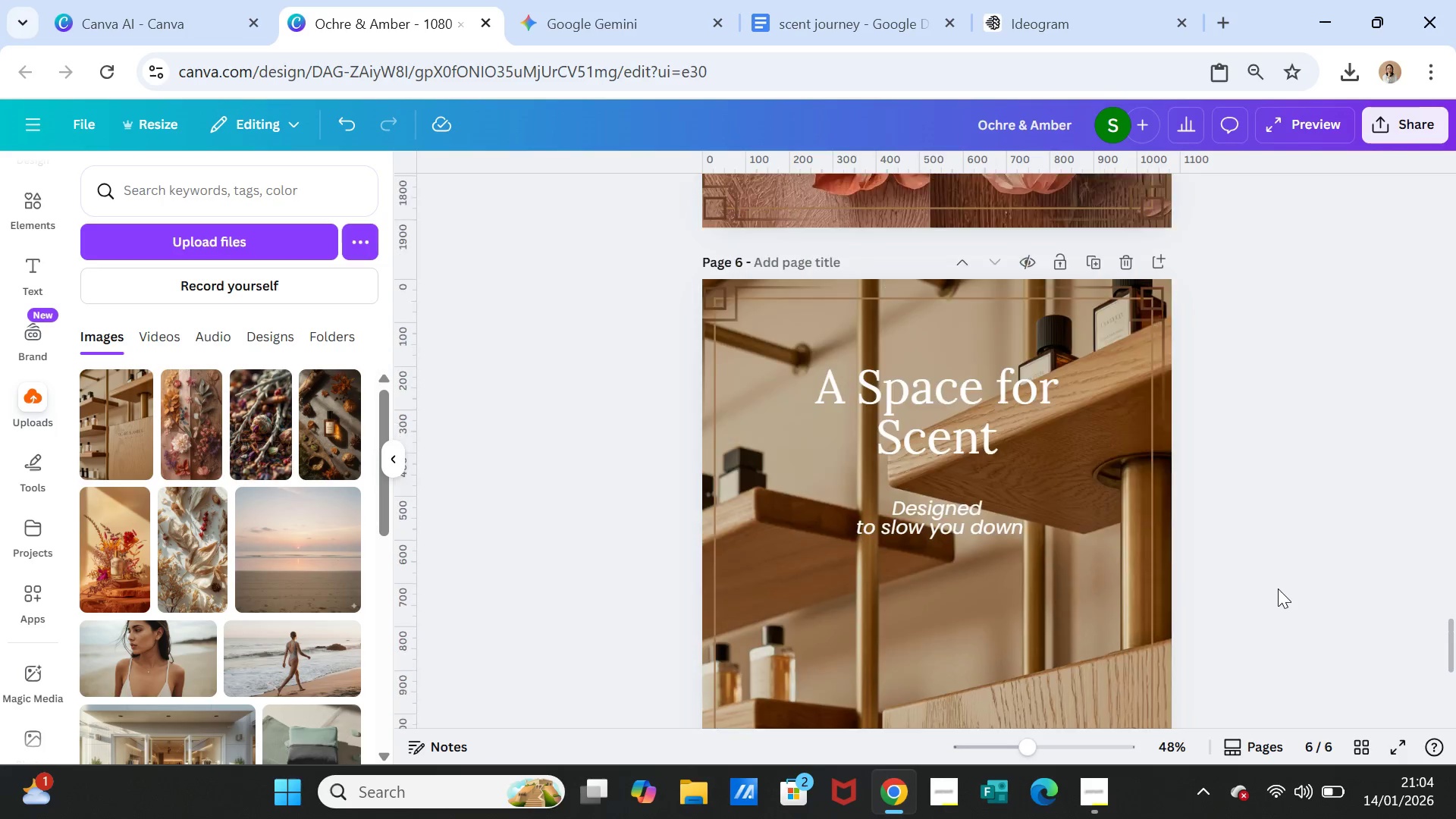 
scroll: coordinate [1278, 588], scroll_direction: up, amount: 1.0
 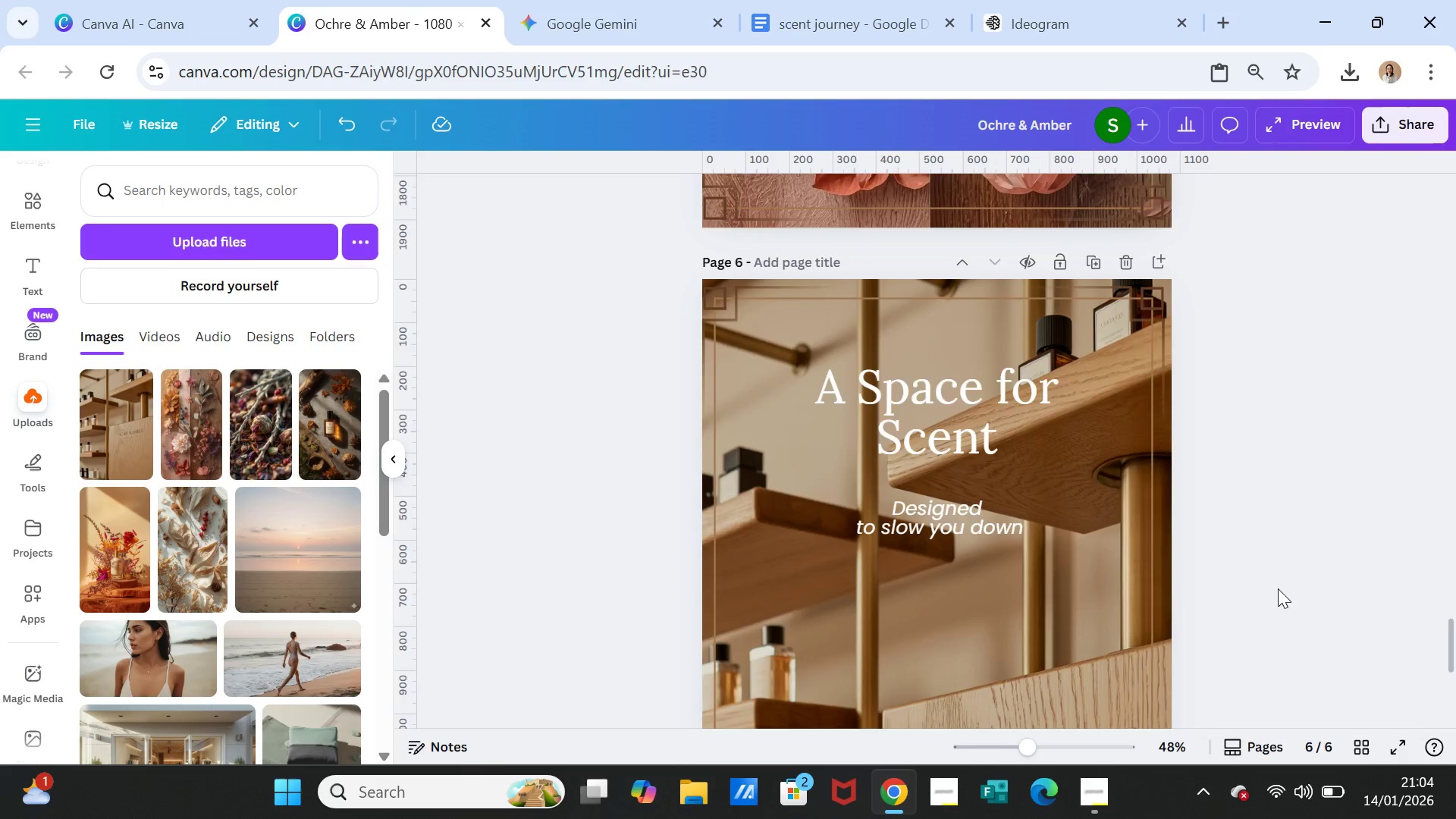 
scroll: coordinate [1278, 588], scroll_direction: down, amount: 6.0
 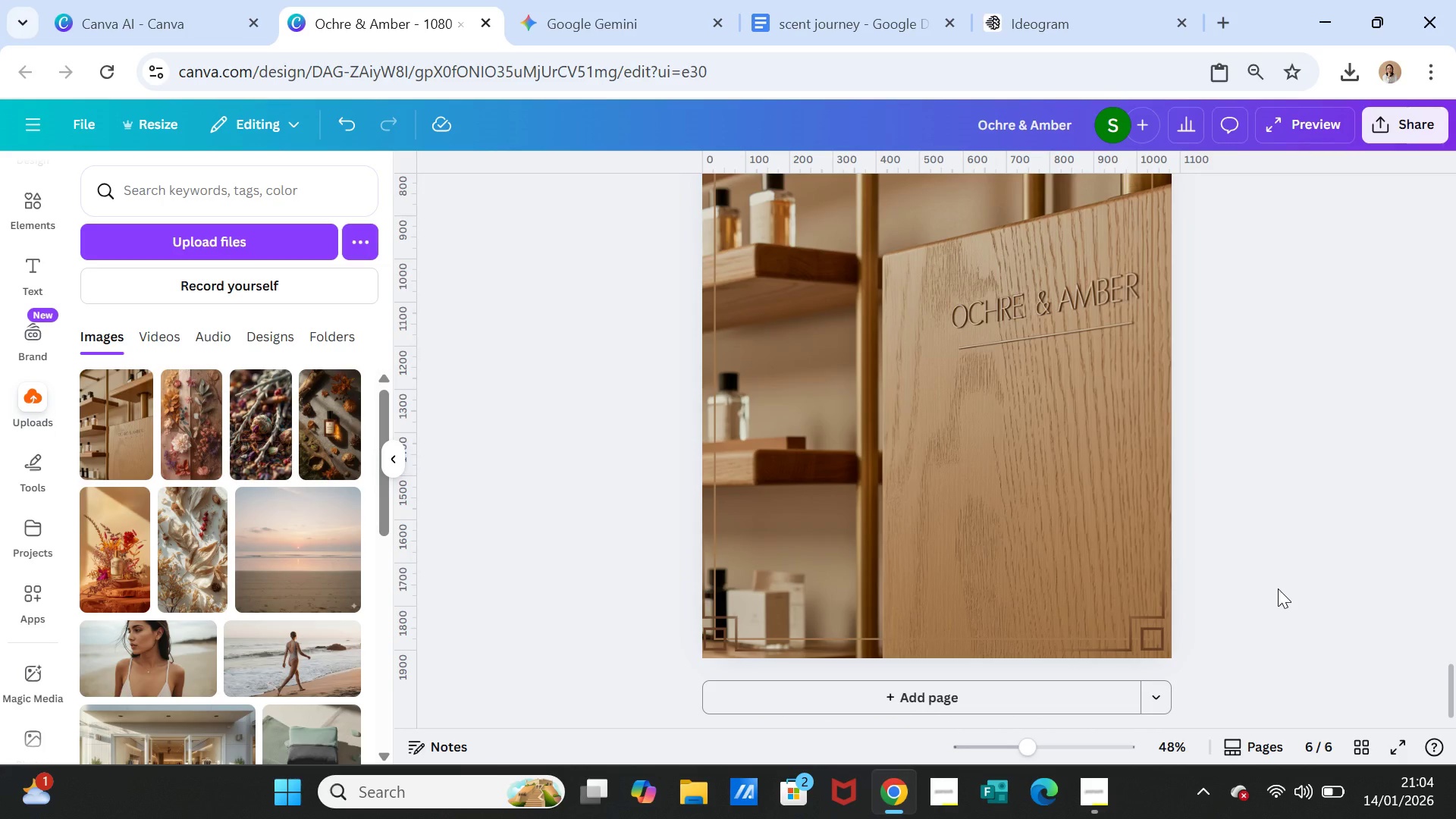 
scroll: coordinate [1278, 588], scroll_direction: up, amount: 5.0
 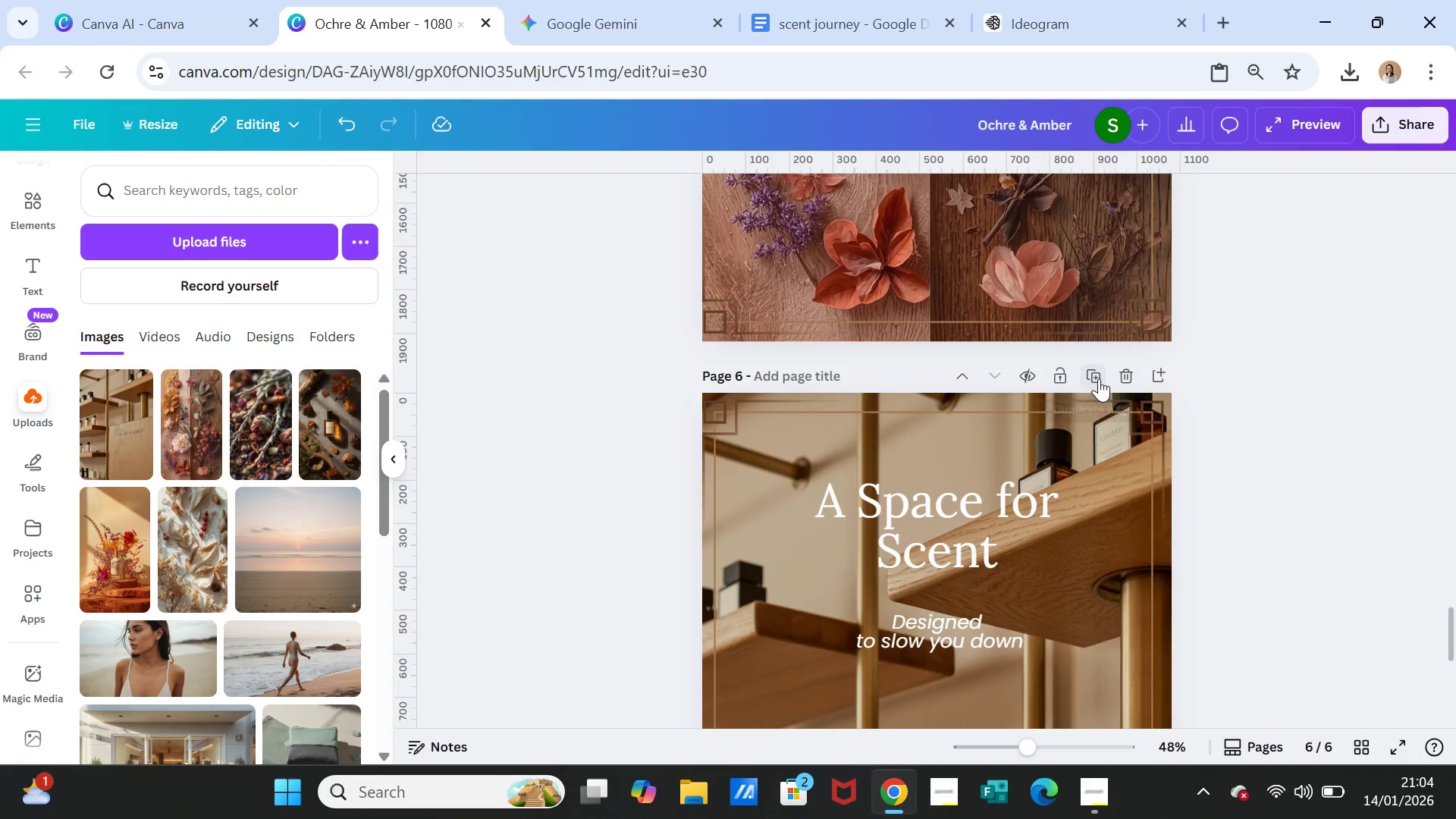 
left_click([1099, 378])
 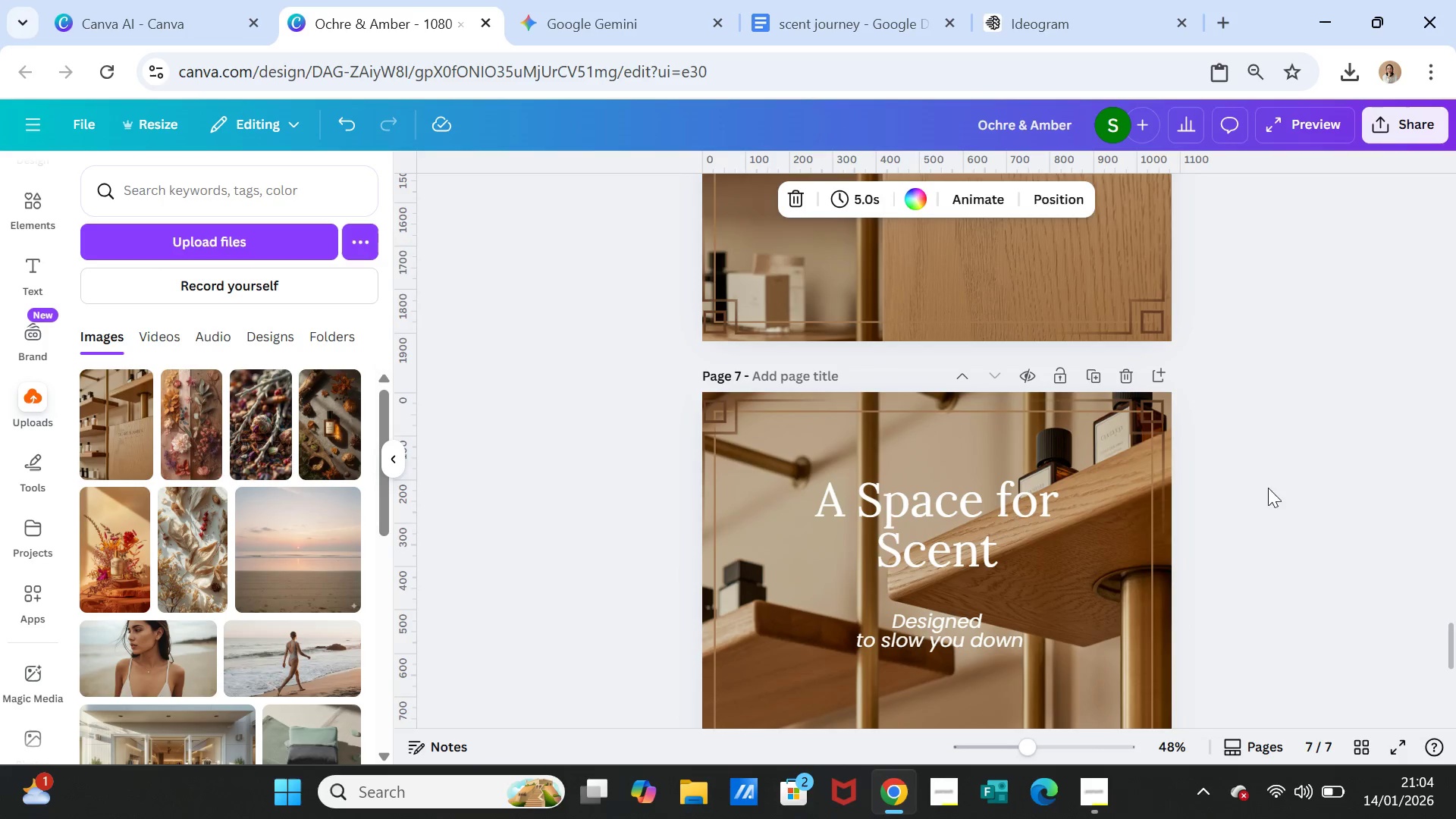 
left_click([1268, 510])
 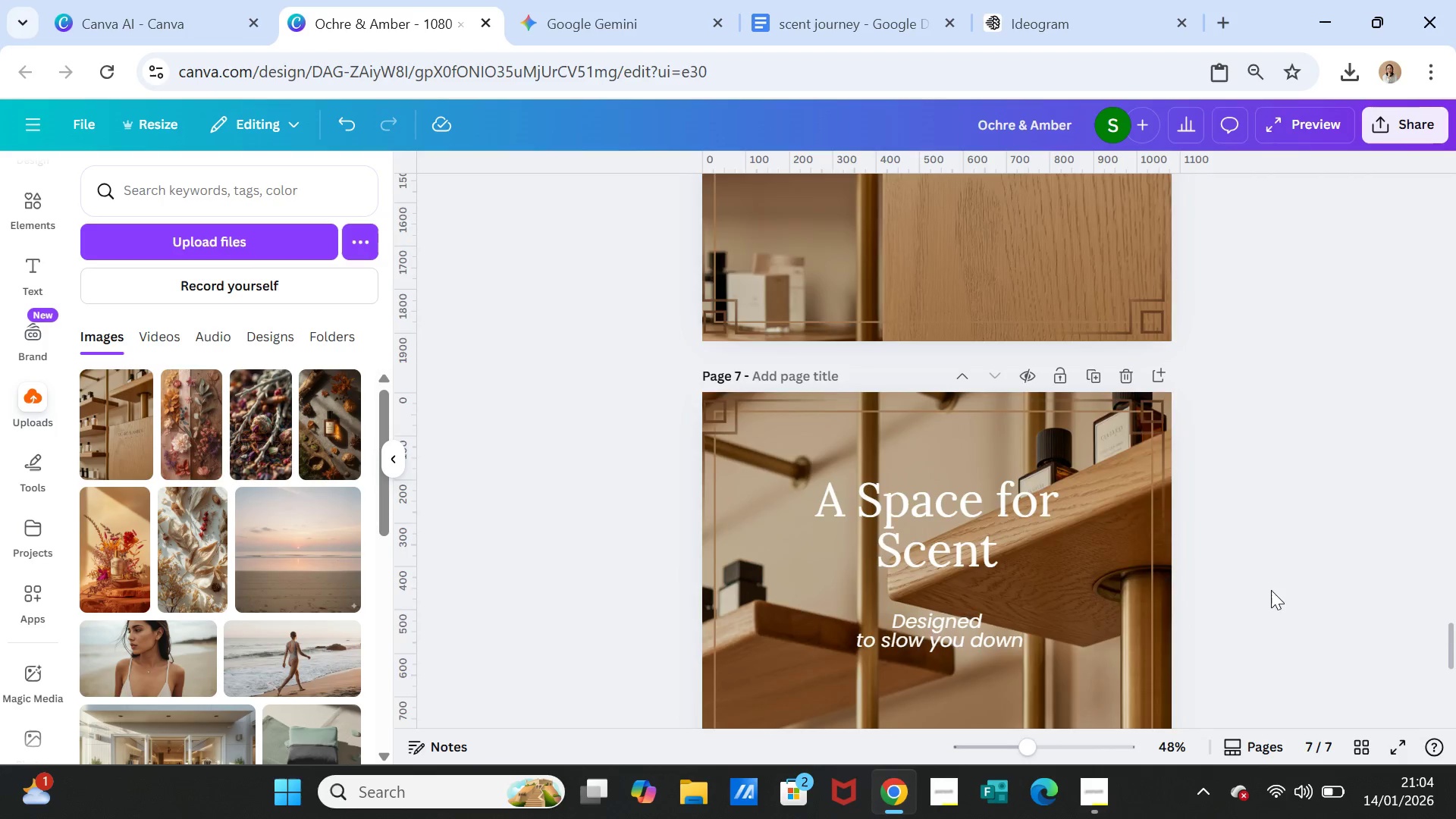 
scroll: coordinate [1272, 600], scroll_direction: down, amount: 2.0
 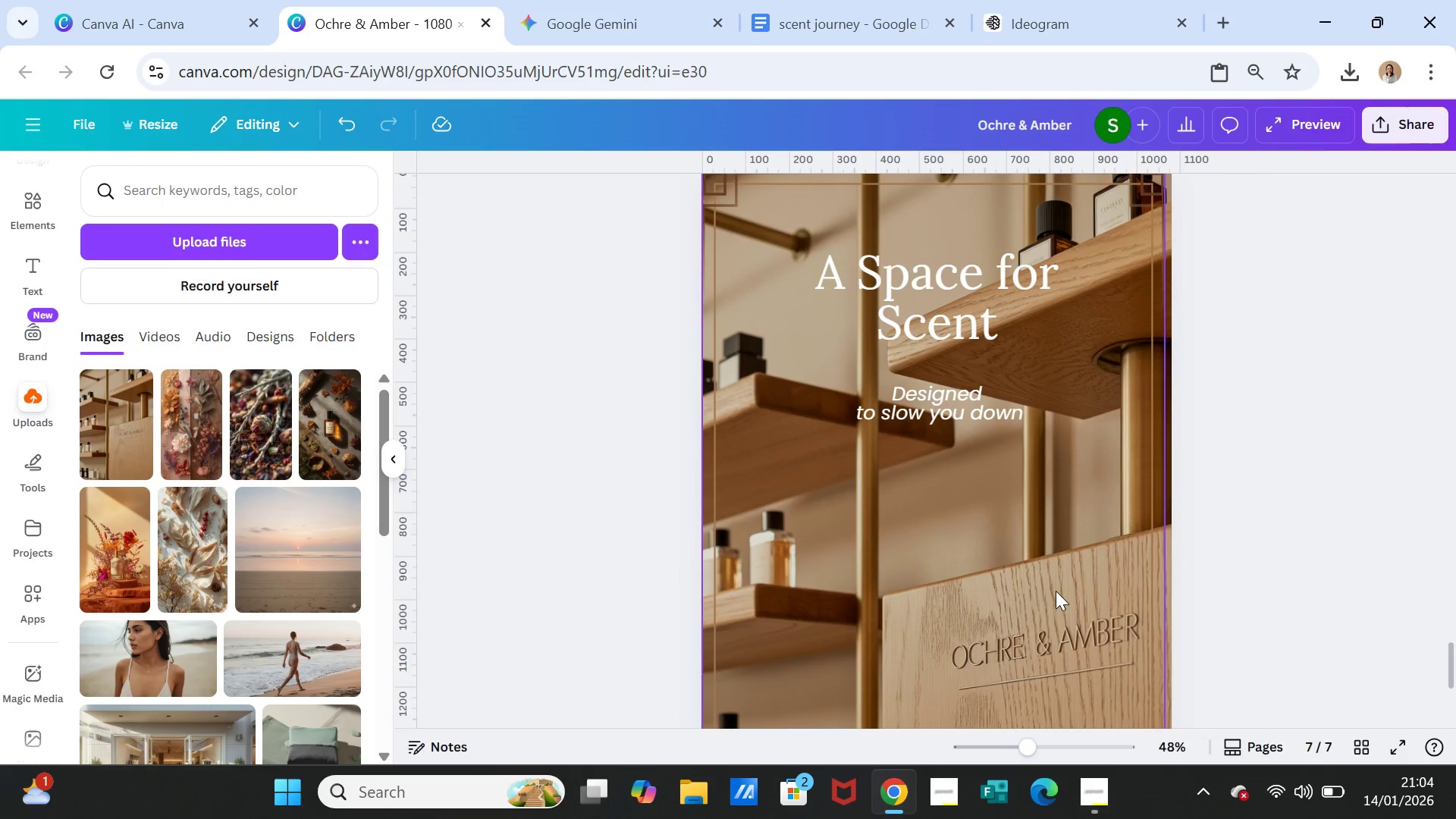 
left_click([1056, 591])
 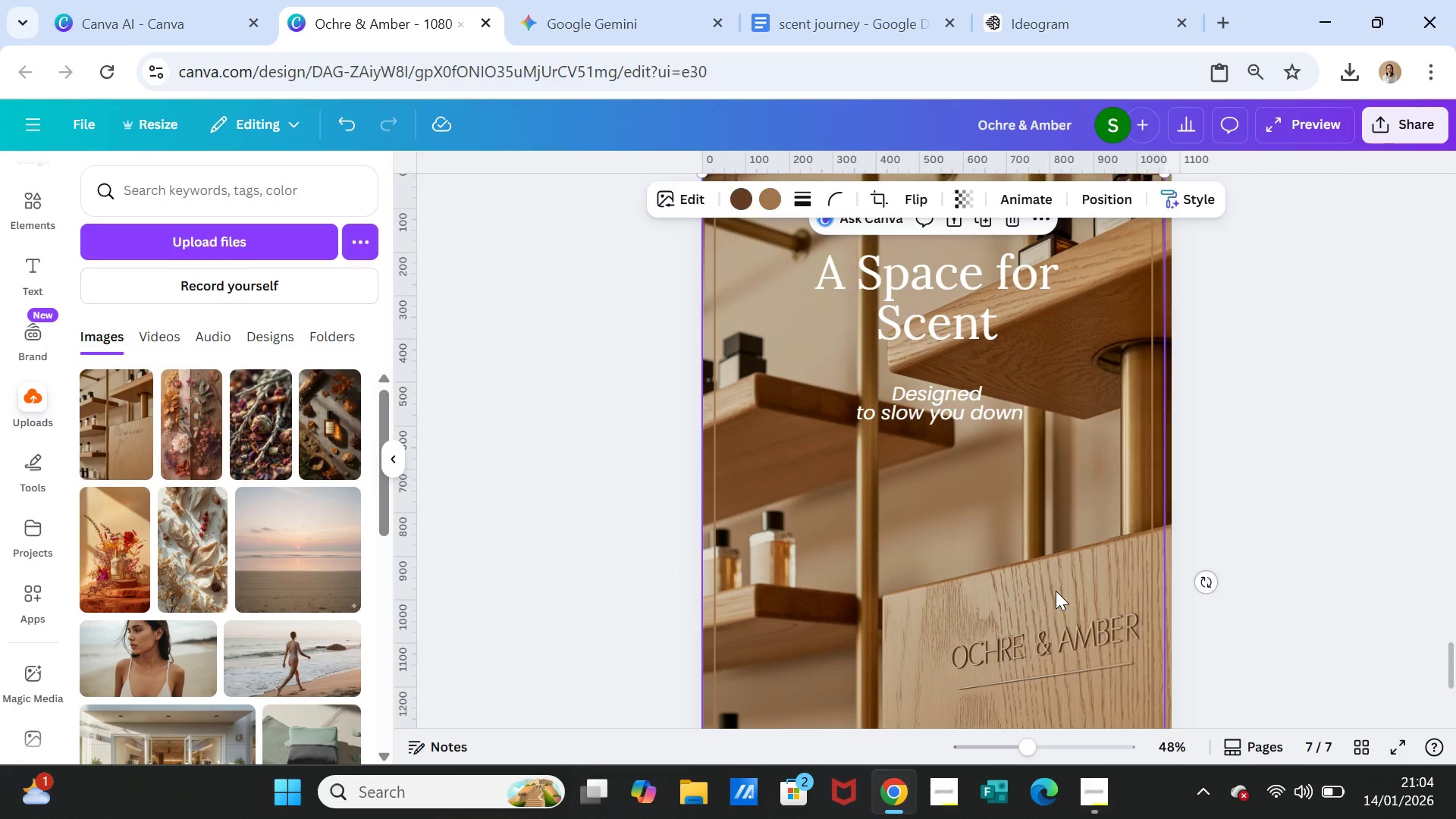 
key(Delete)
 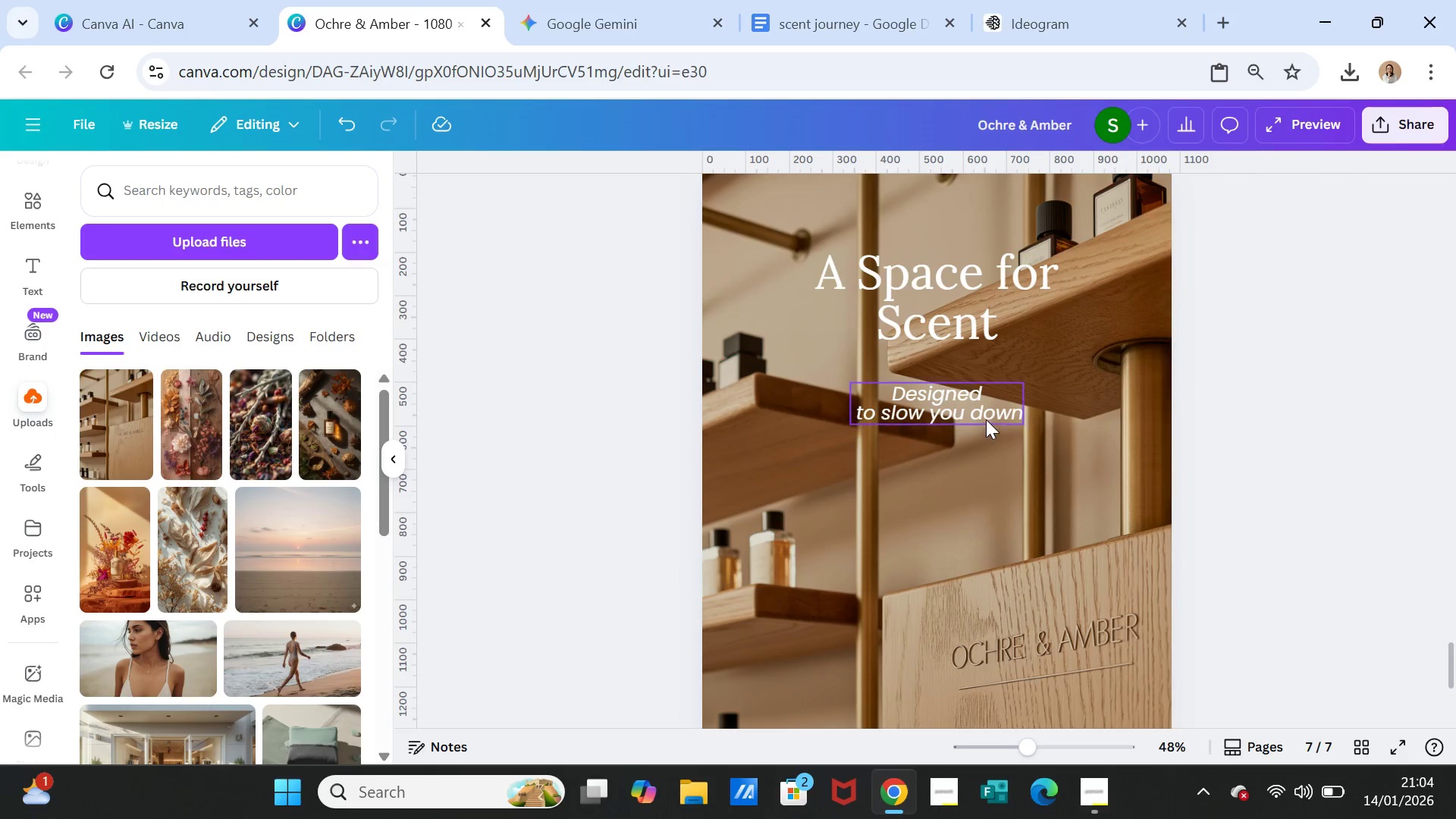 
left_click([1119, 501])
 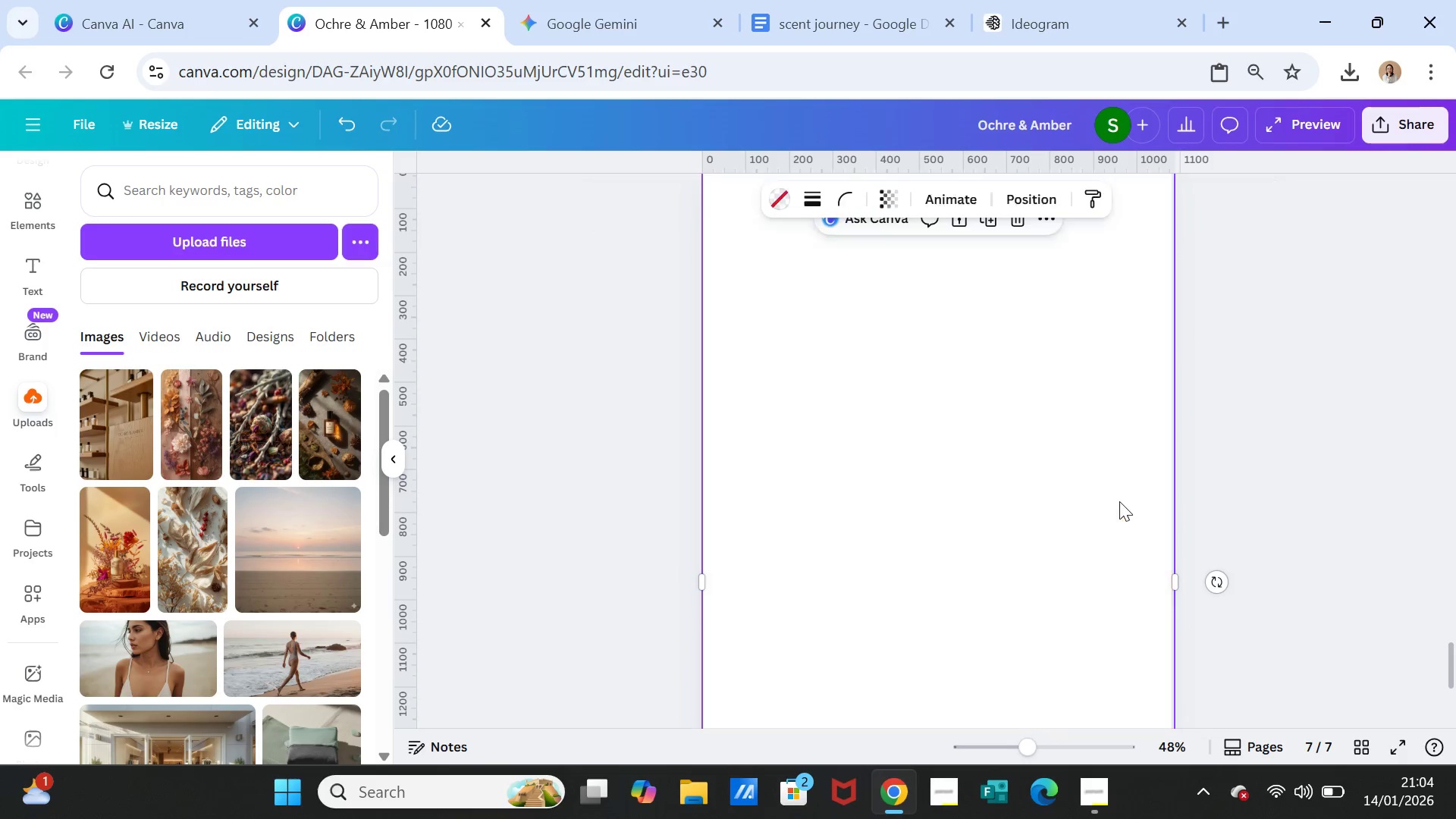 
key(Delete)
 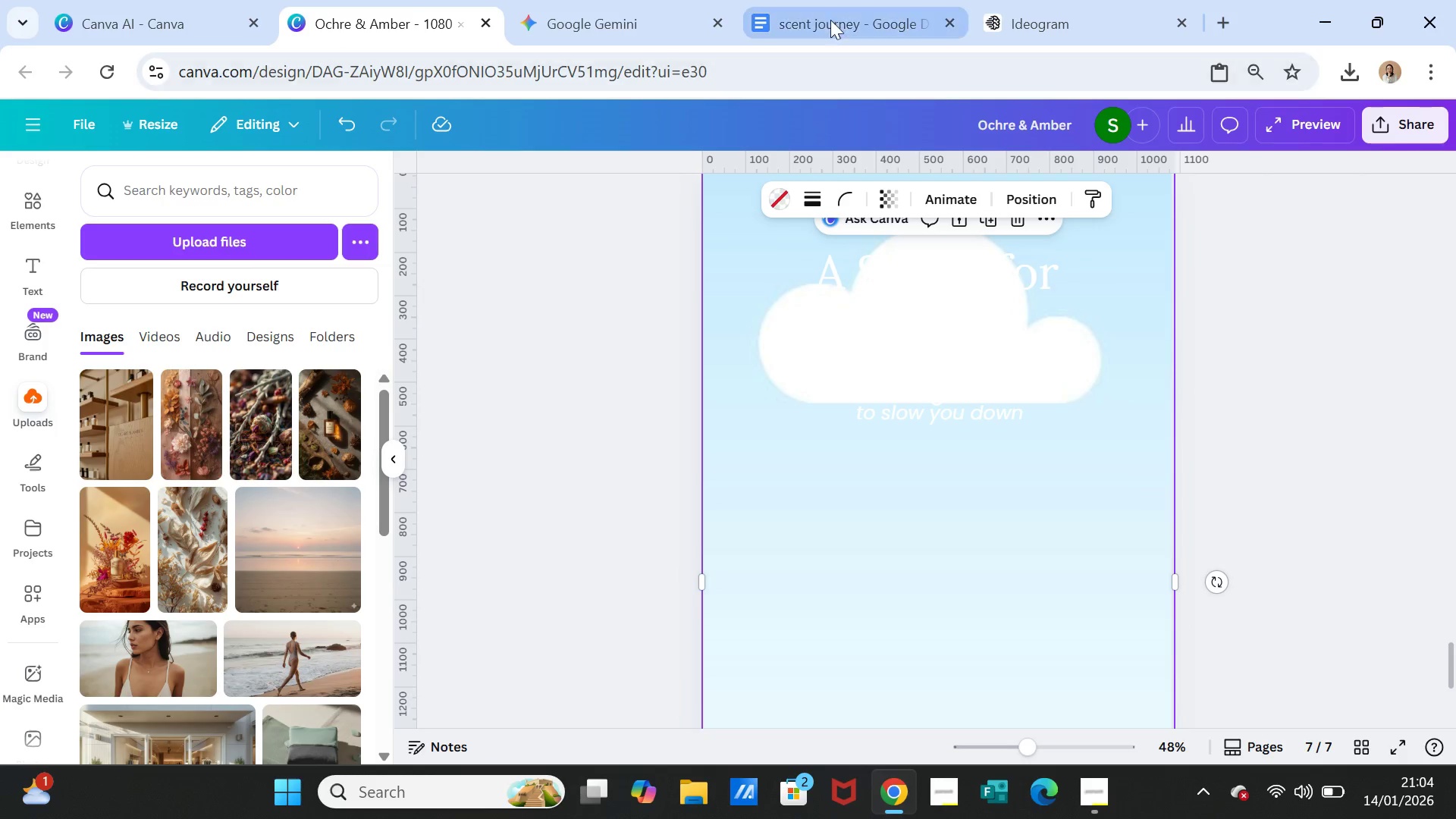 
left_click([826, 16])
 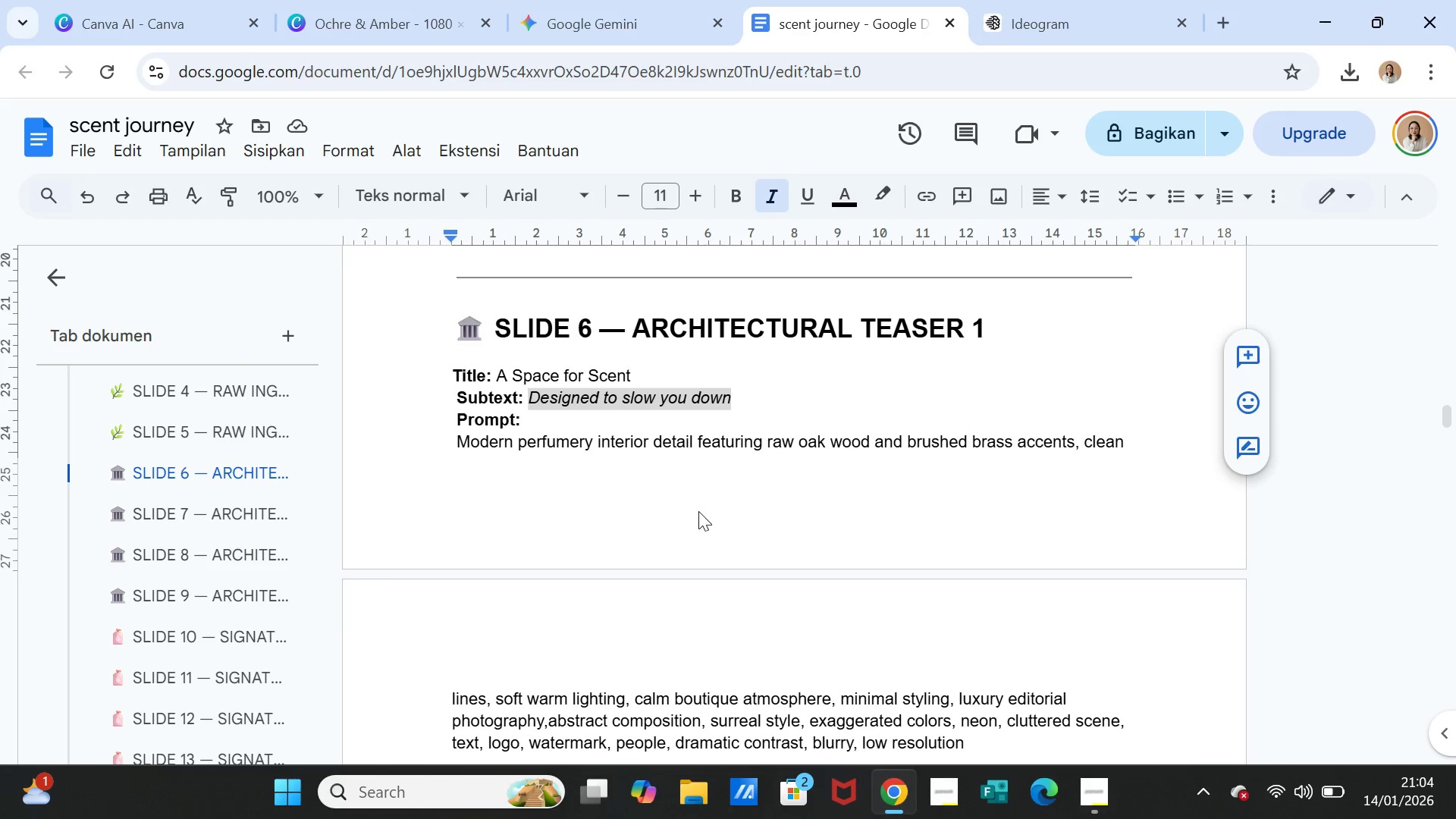 
scroll: coordinate [696, 521], scroll_direction: down, amount: 4.0
 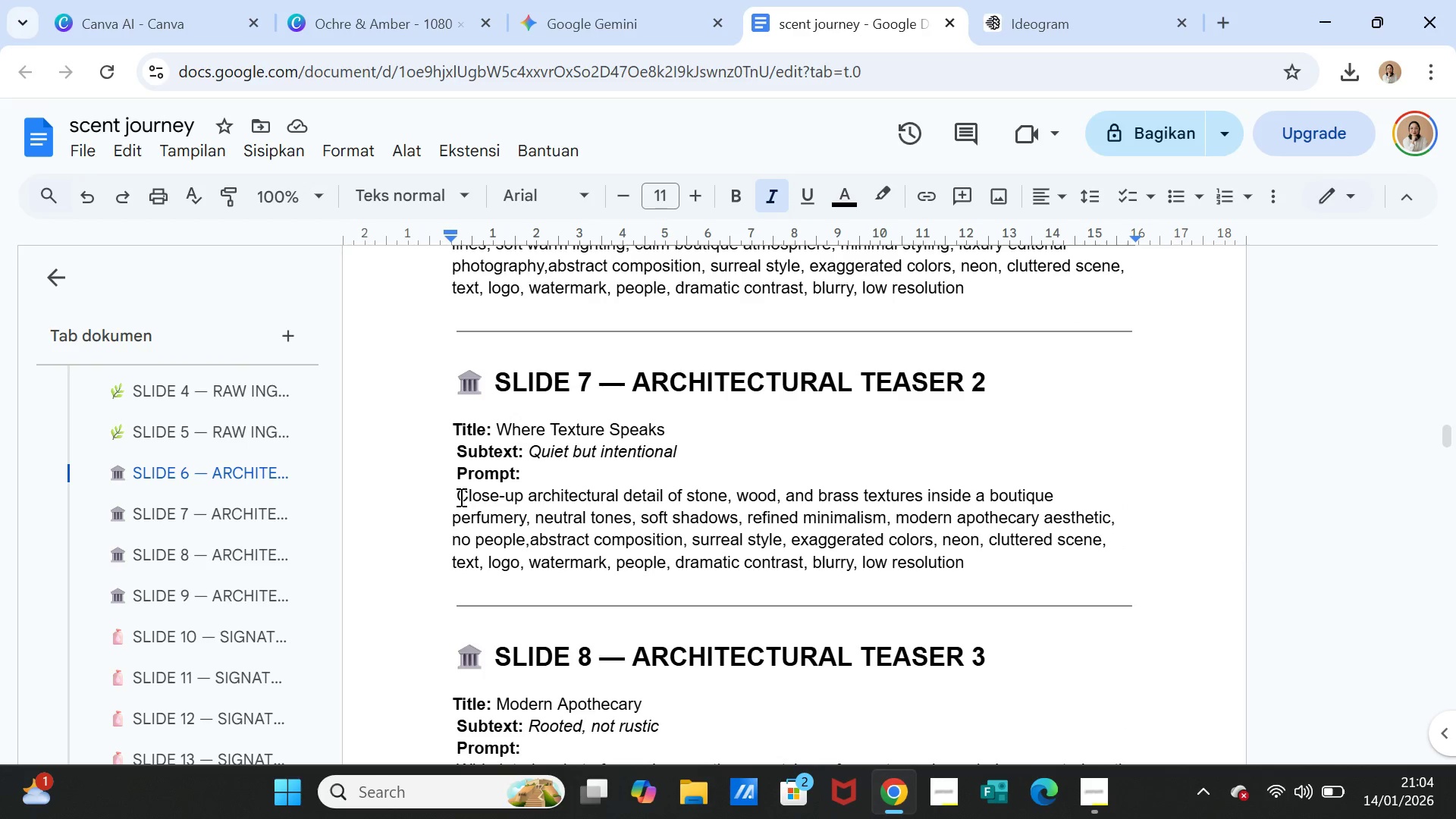 
left_click_drag(start_coordinate=[458, 497], to_coordinate=[976, 572])
 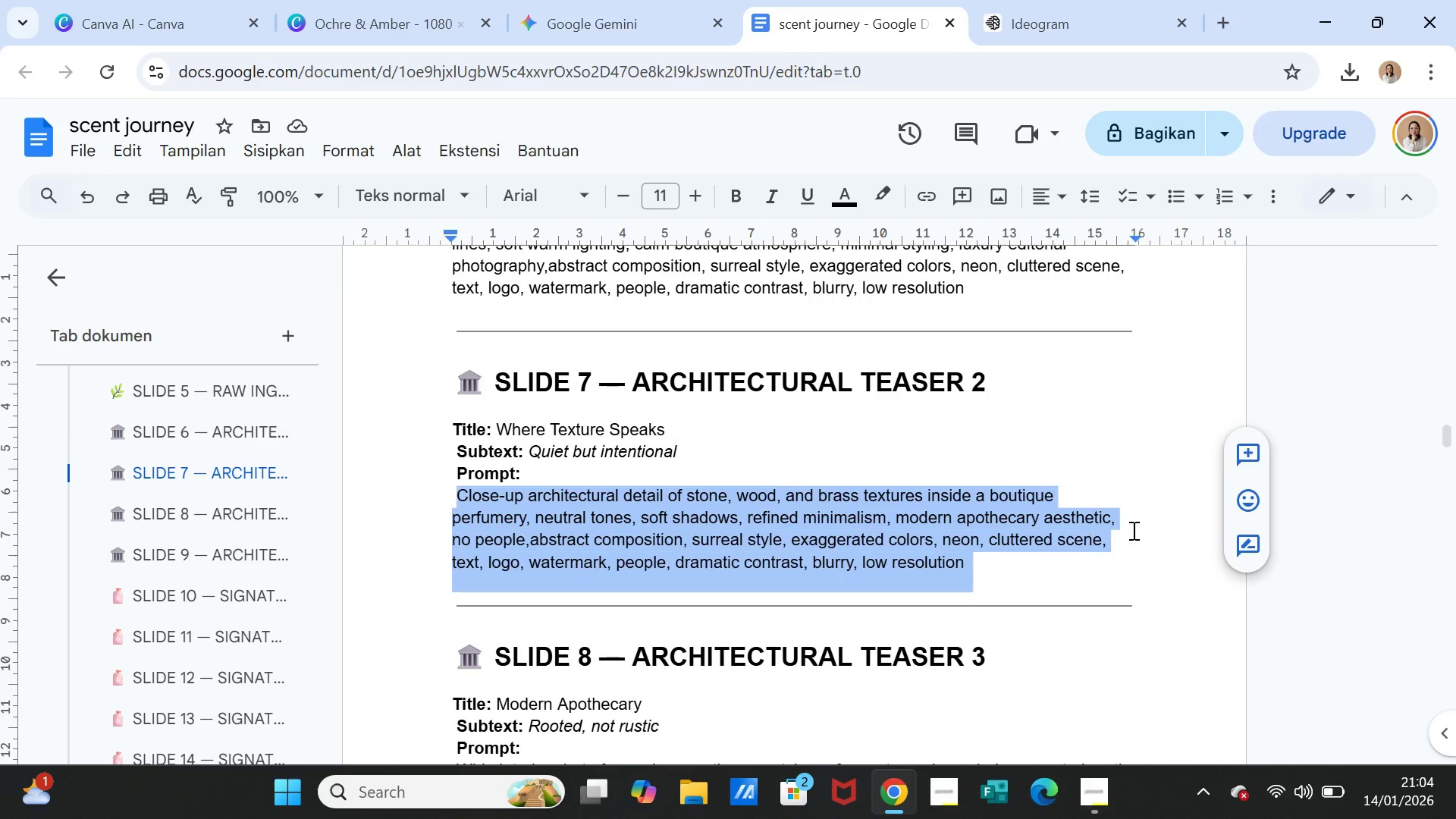 
key(Control+C)
 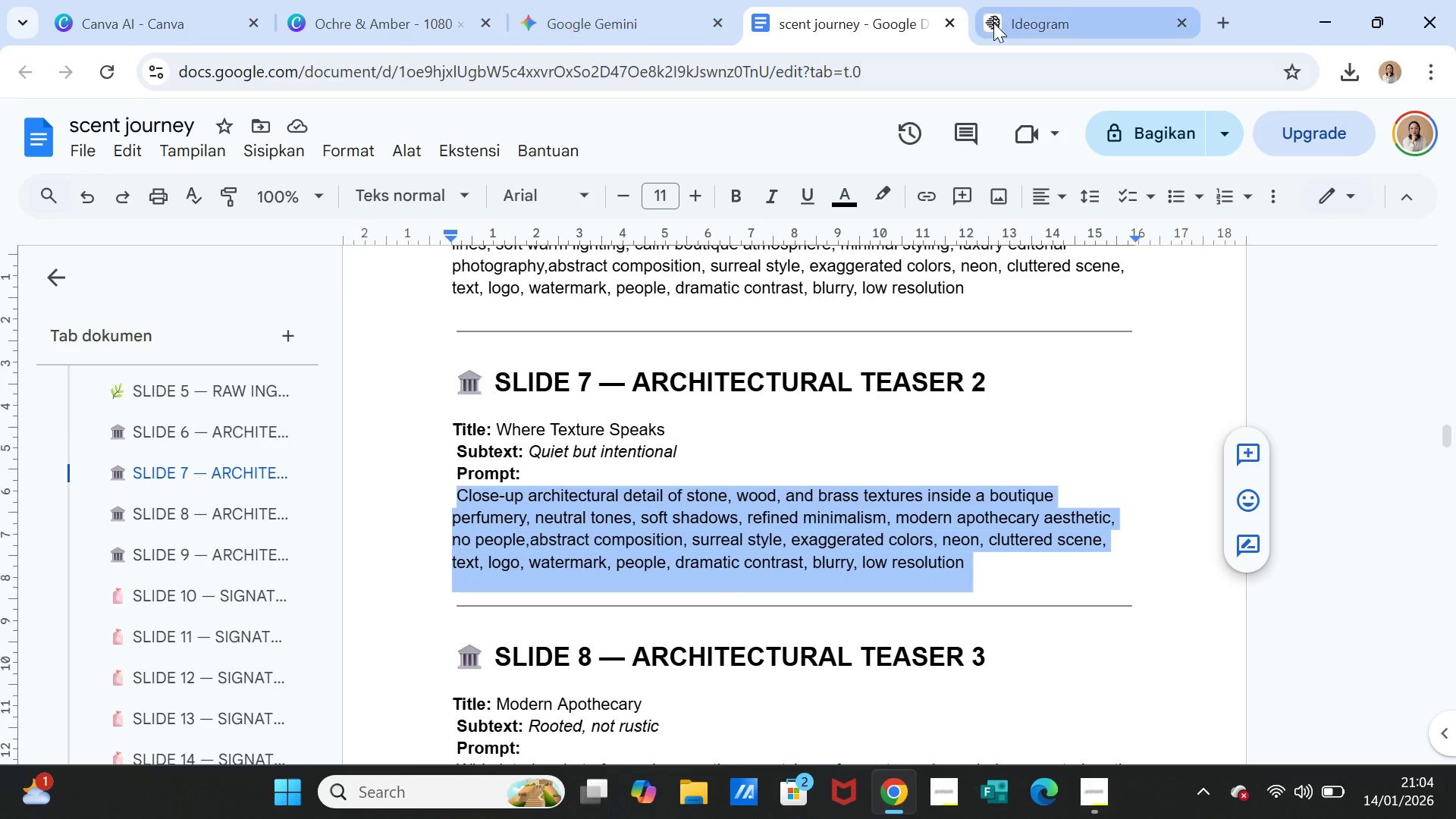 
left_click([993, 23])
 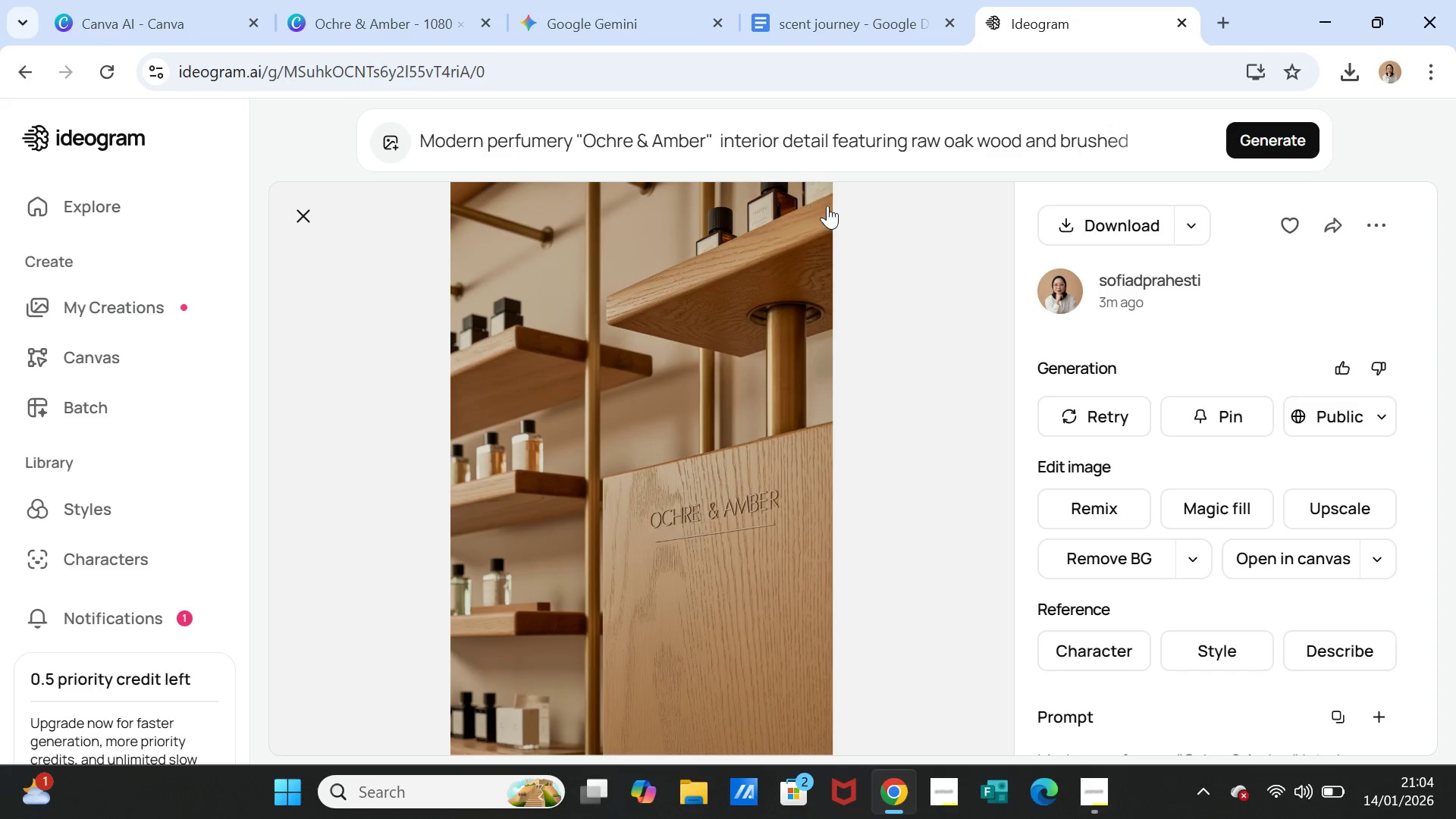 
scroll: coordinate [828, 207], scroll_direction: up, amount: 3.0
 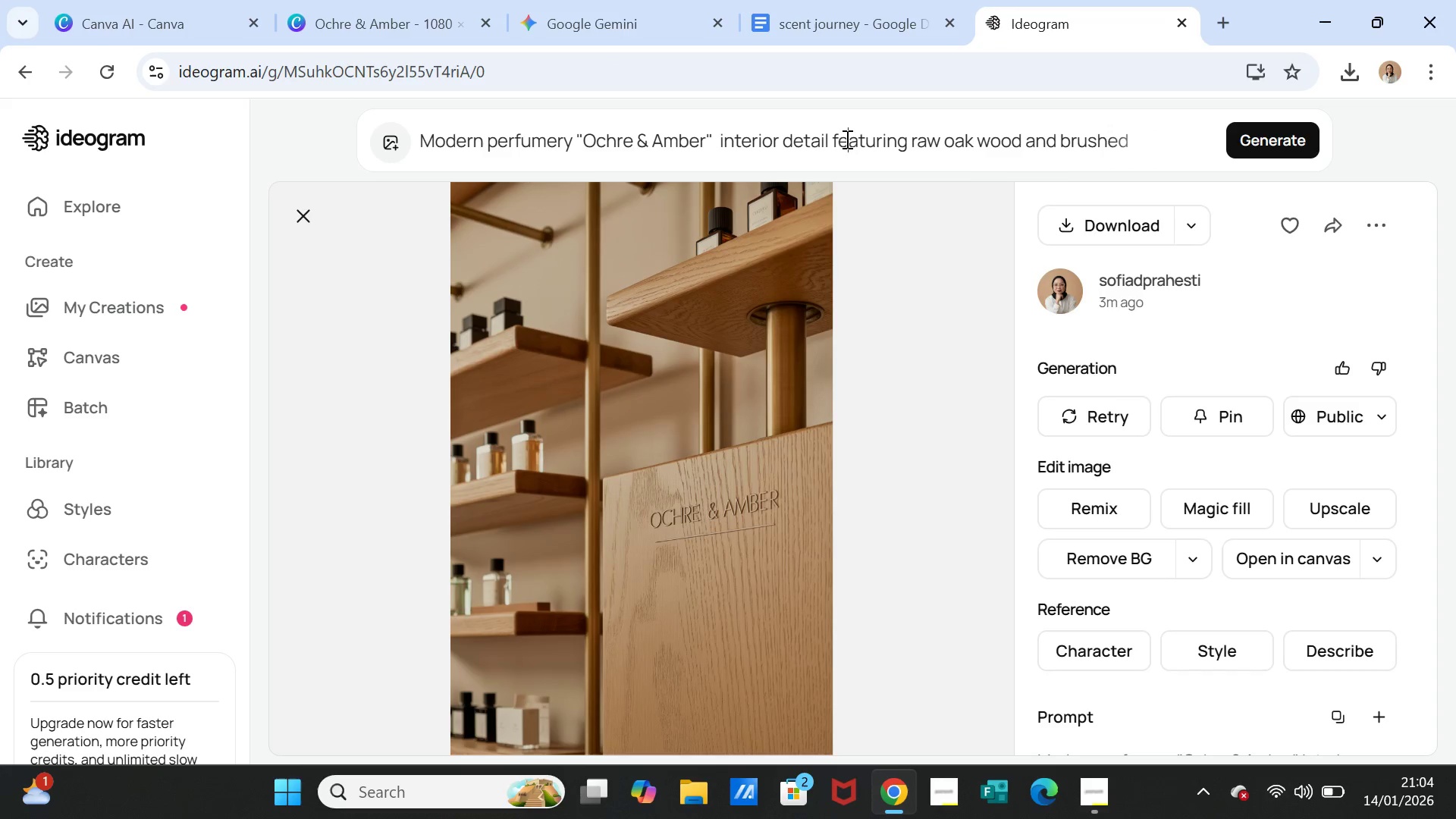 
left_click([846, 139])
 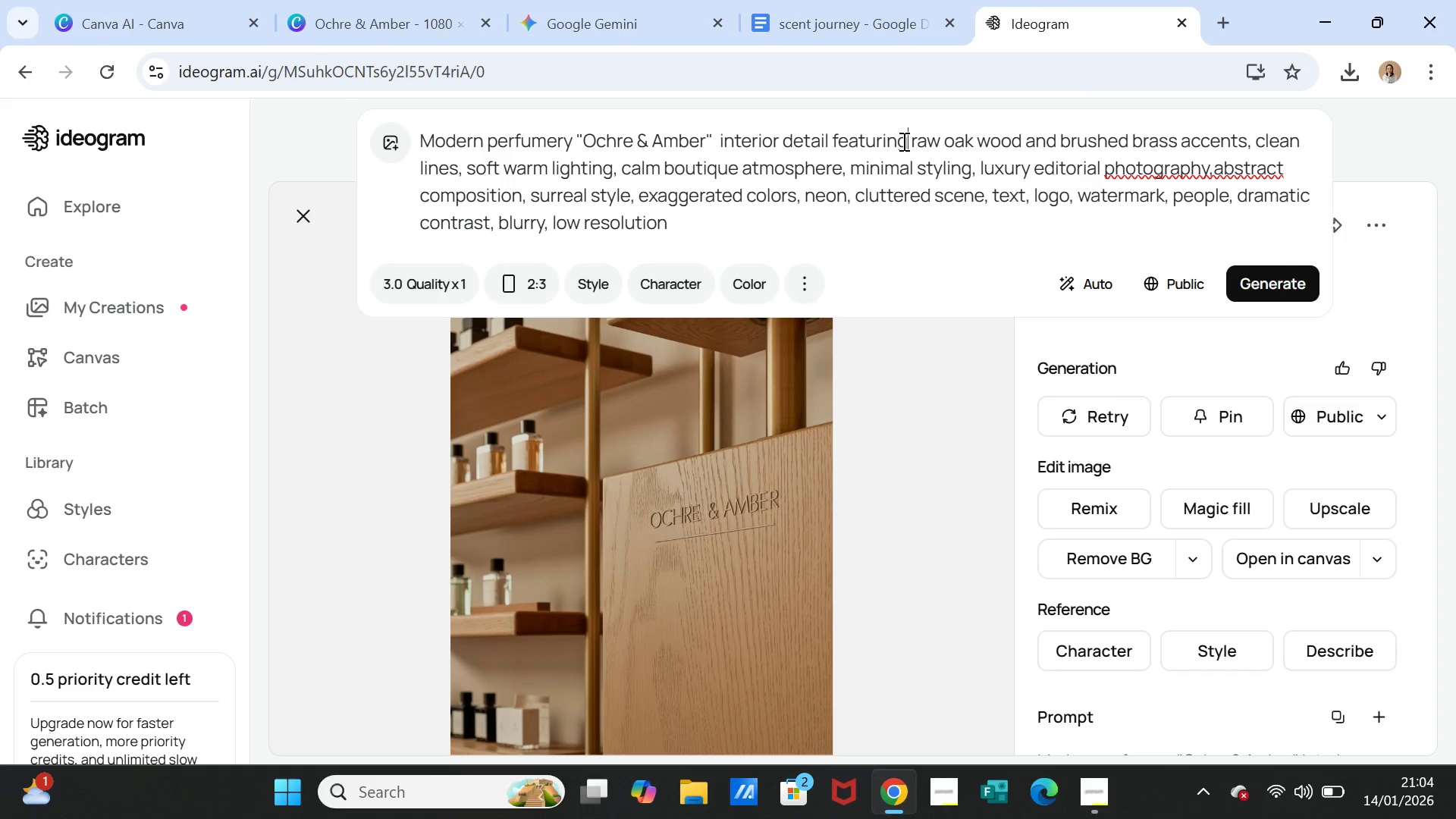 
double_click([902, 141])
 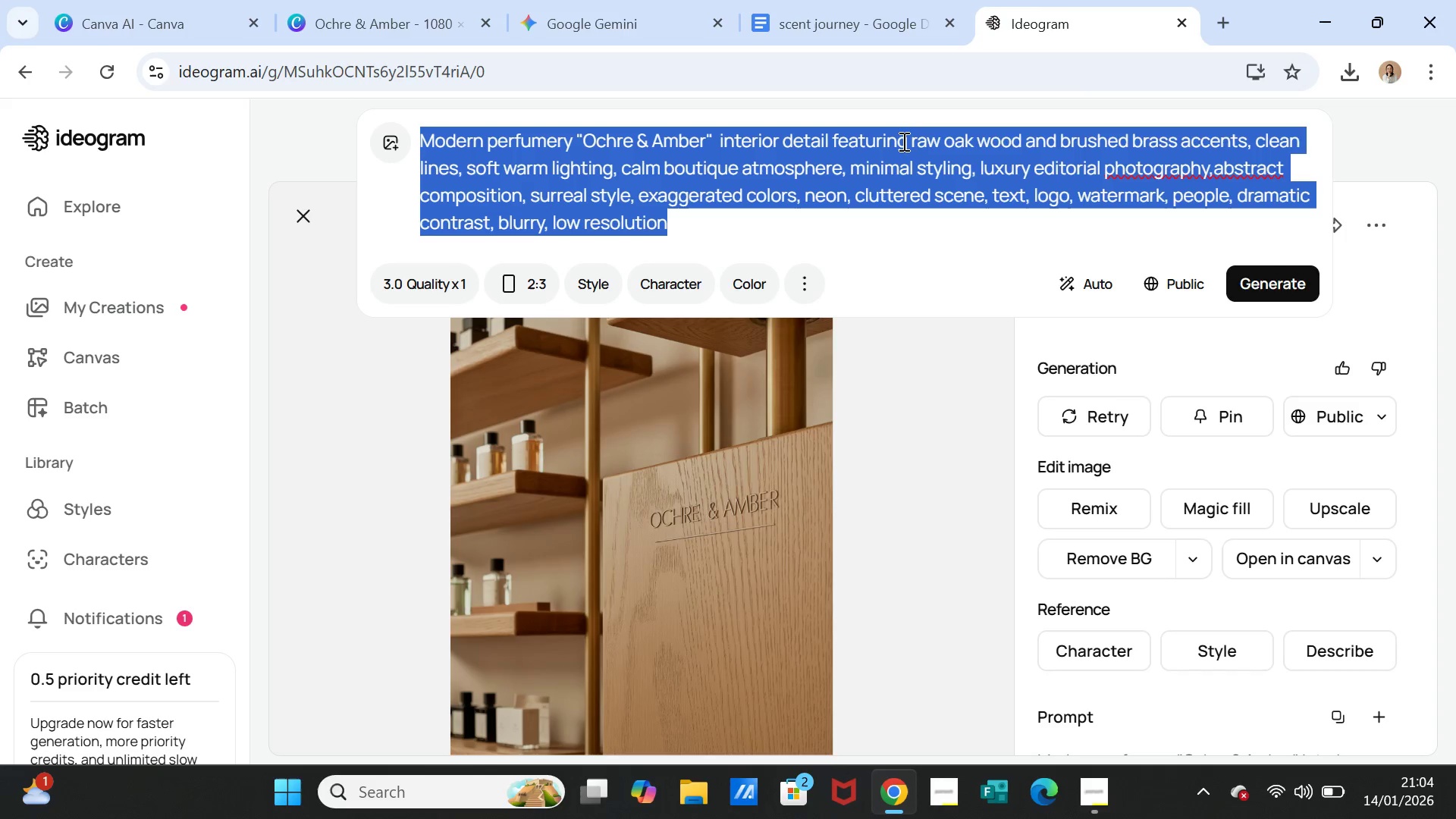 
triple_click([902, 141])
 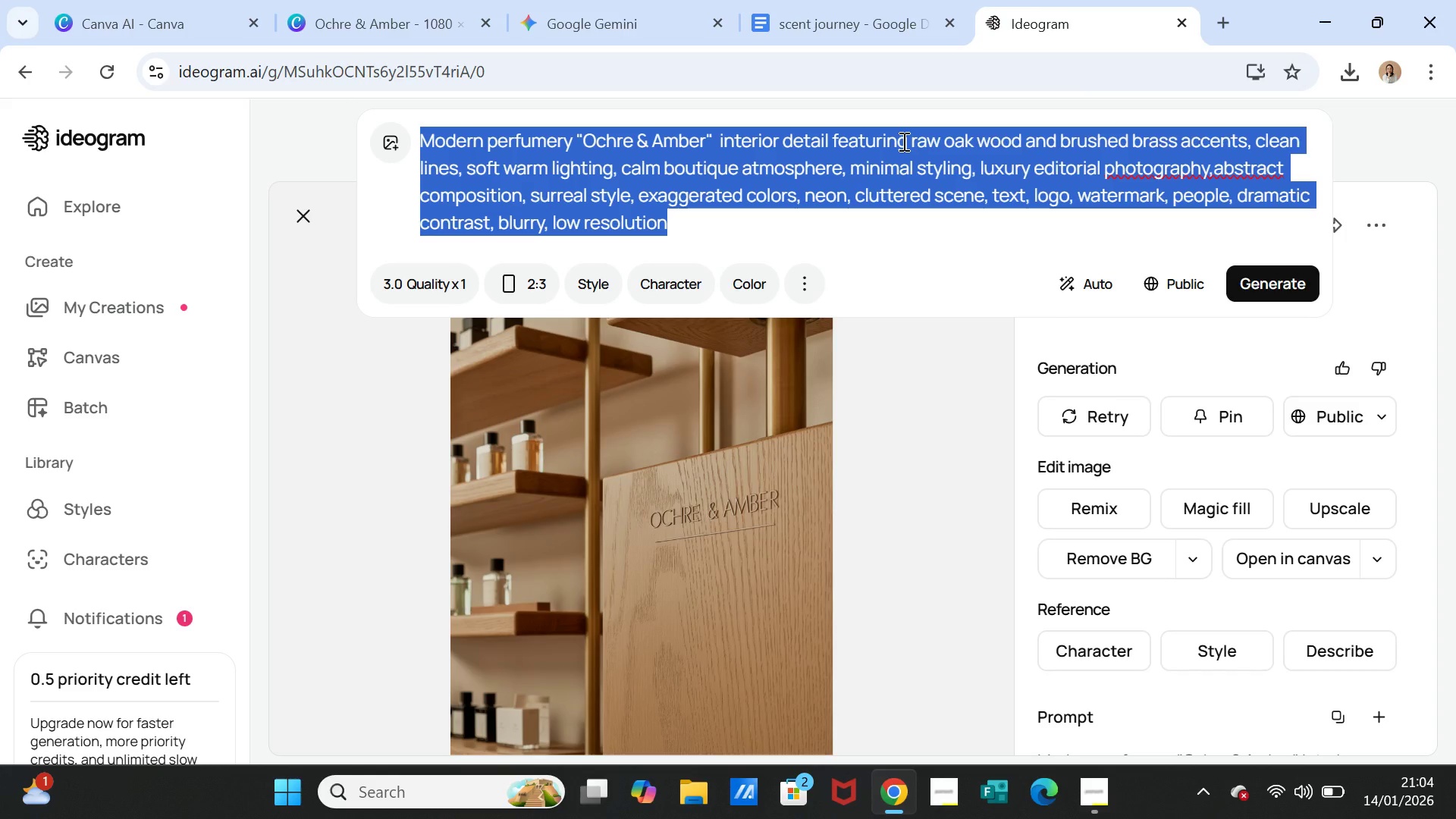 
key(Control+V)
 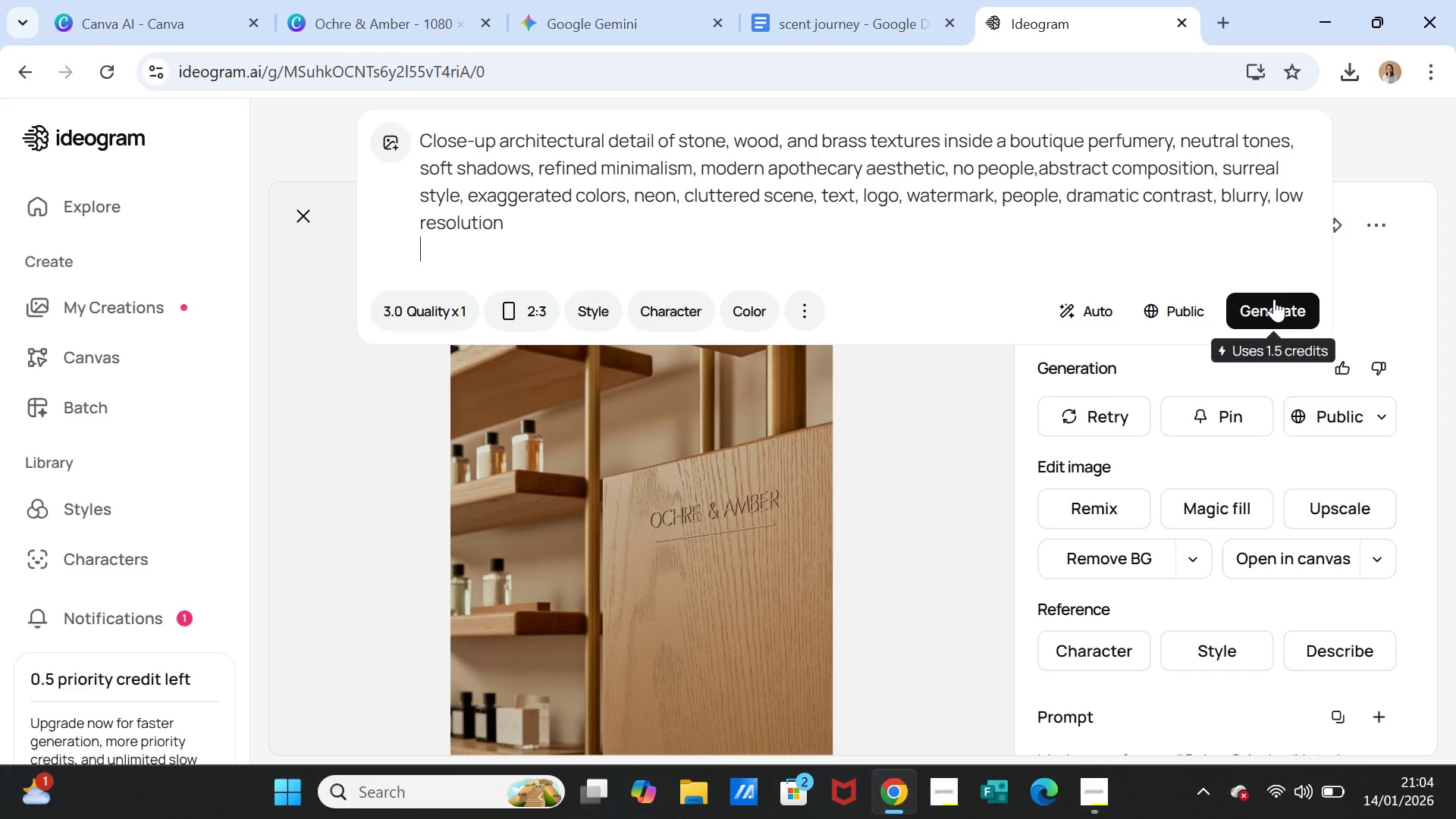 
left_click([1274, 299])
 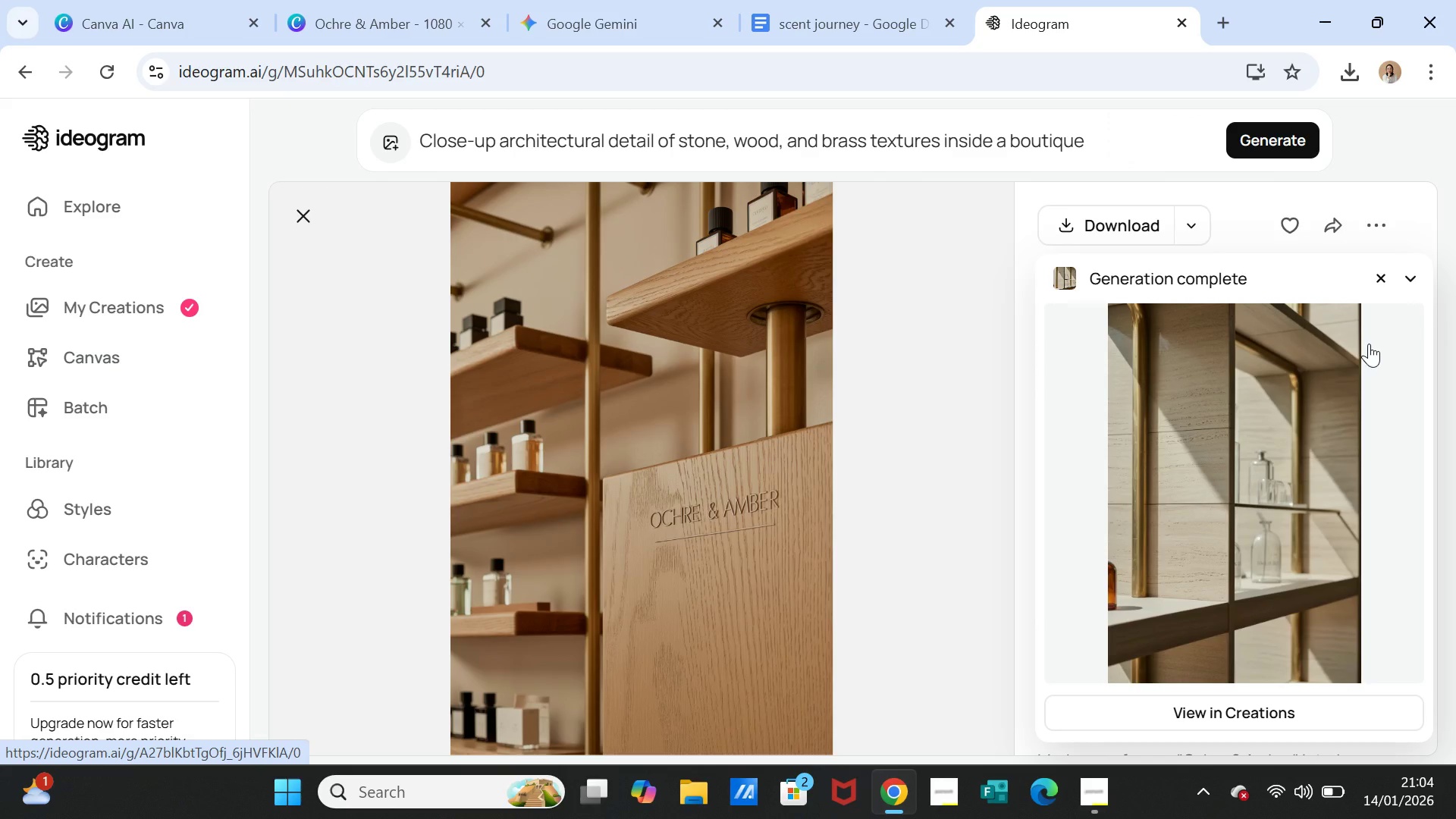 
wait(36.33)
 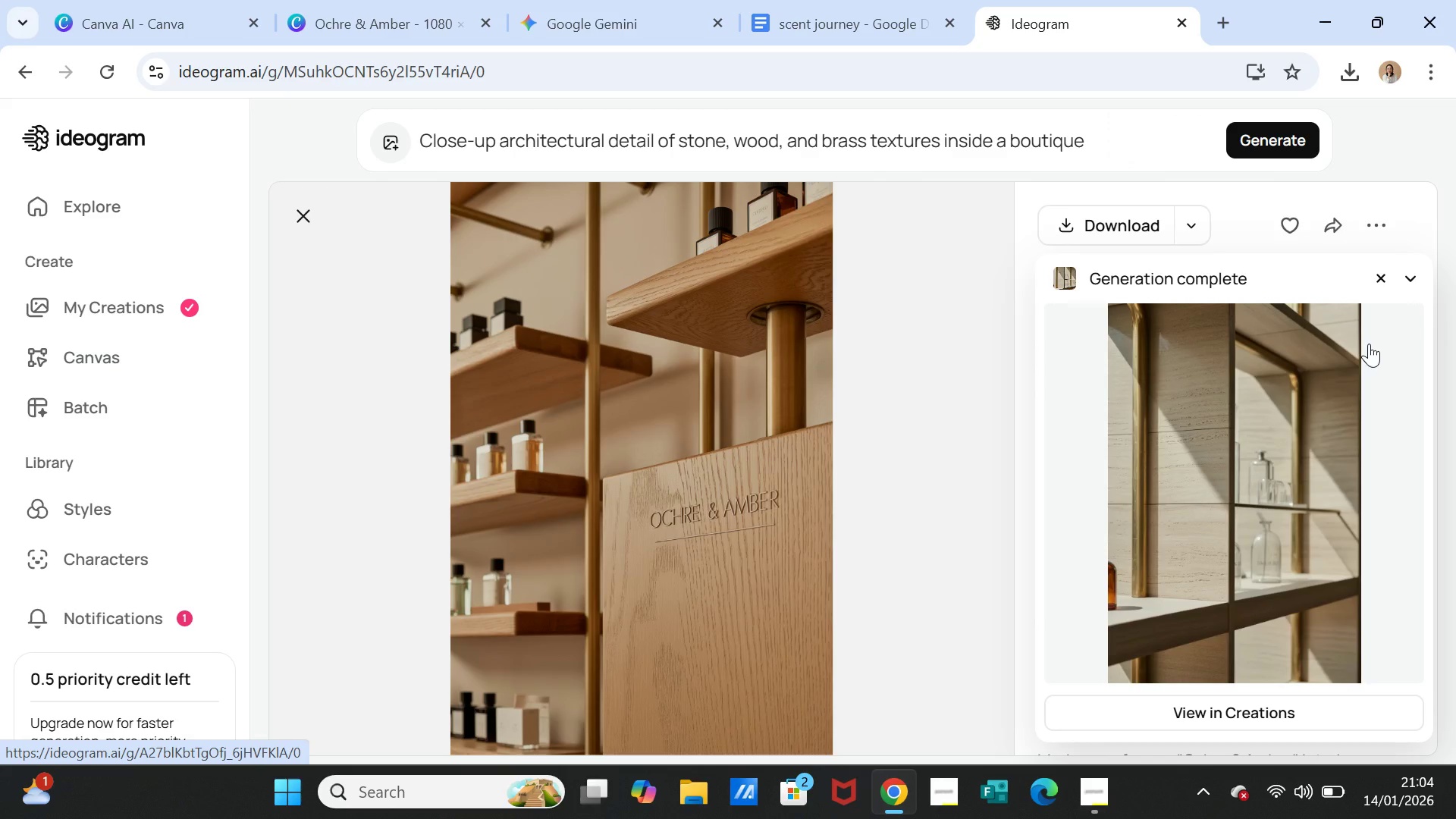 
left_click([1211, 425])
 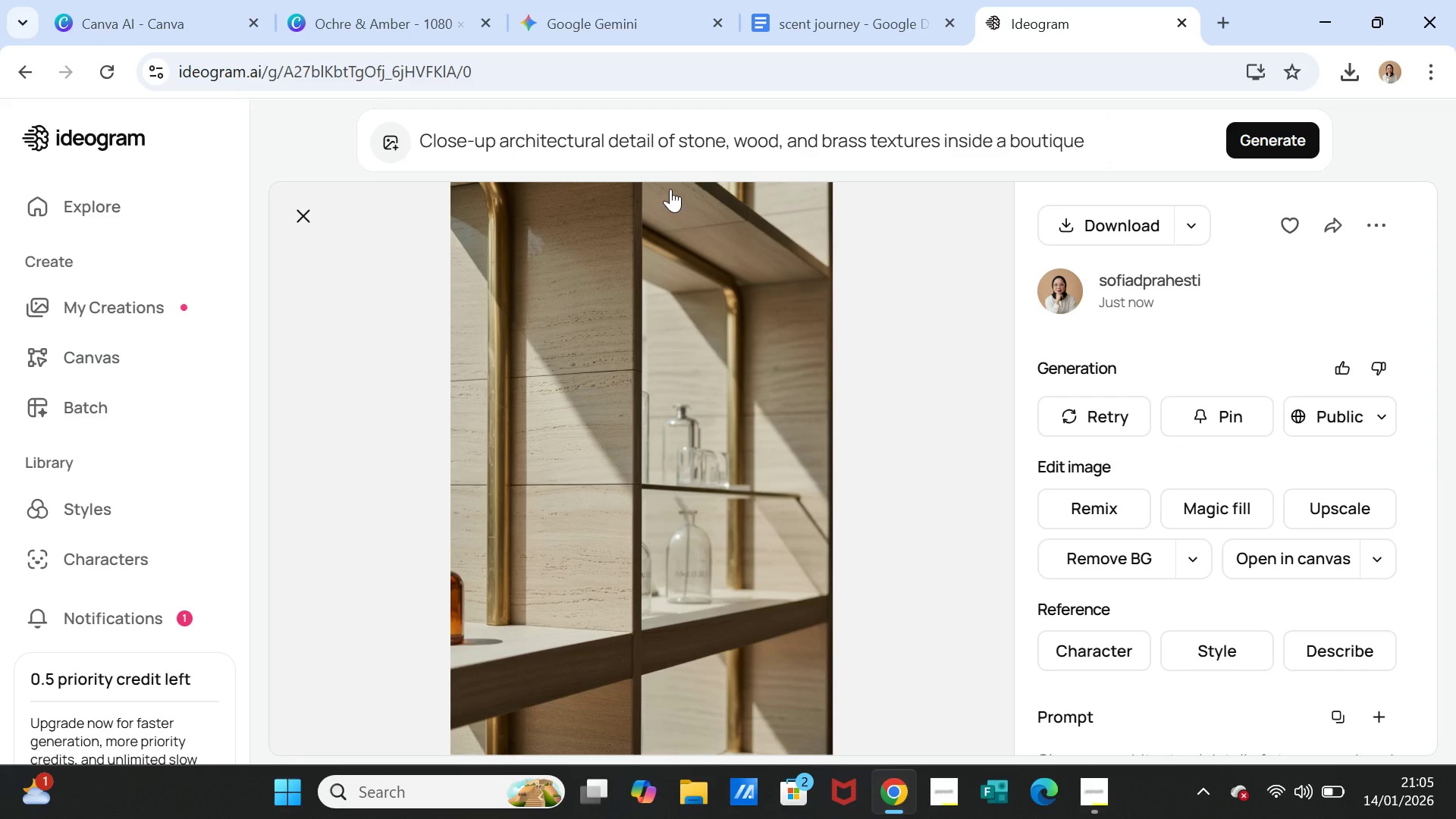 
double_click([662, 138])
 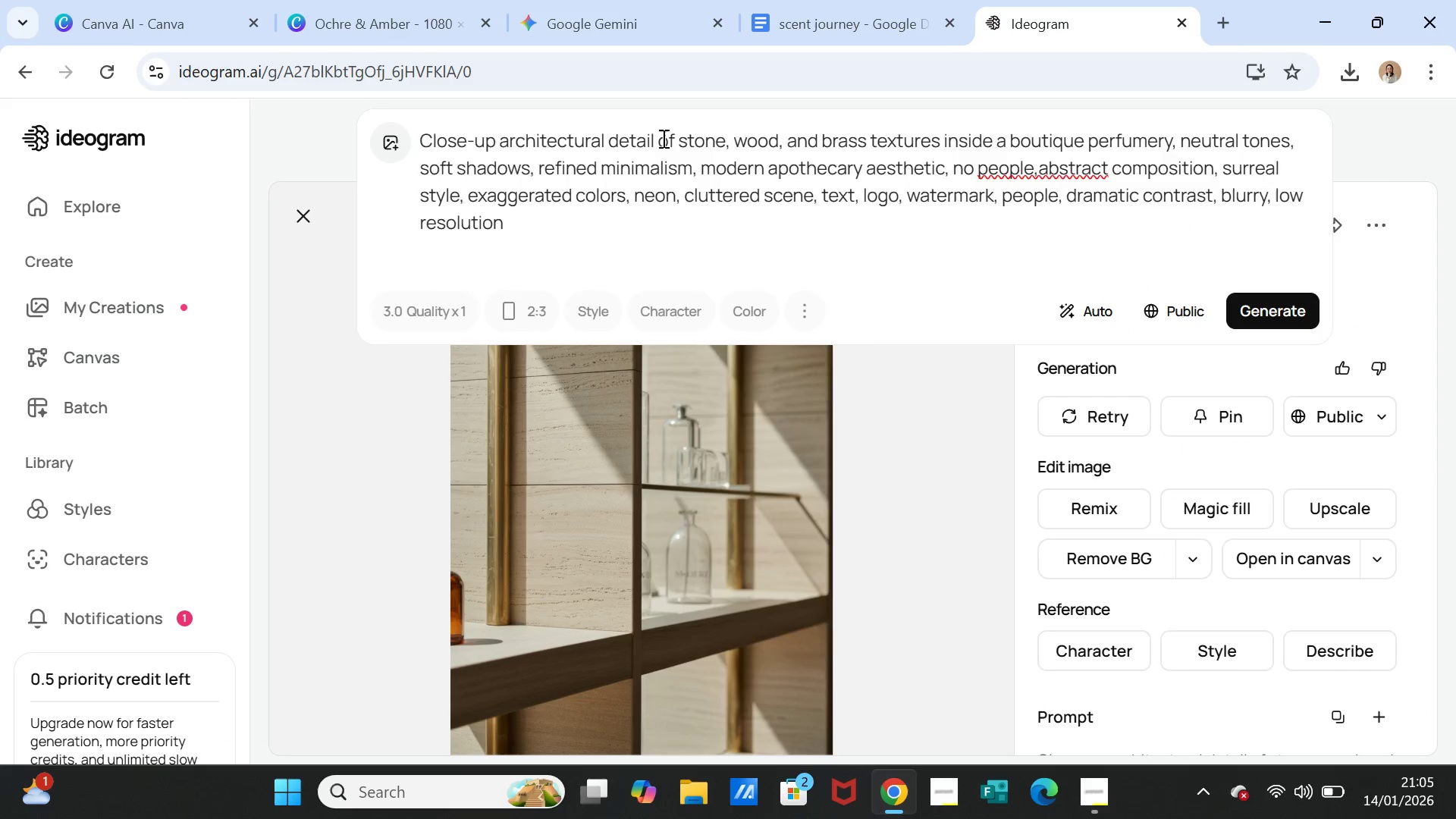 
triple_click([662, 138])
 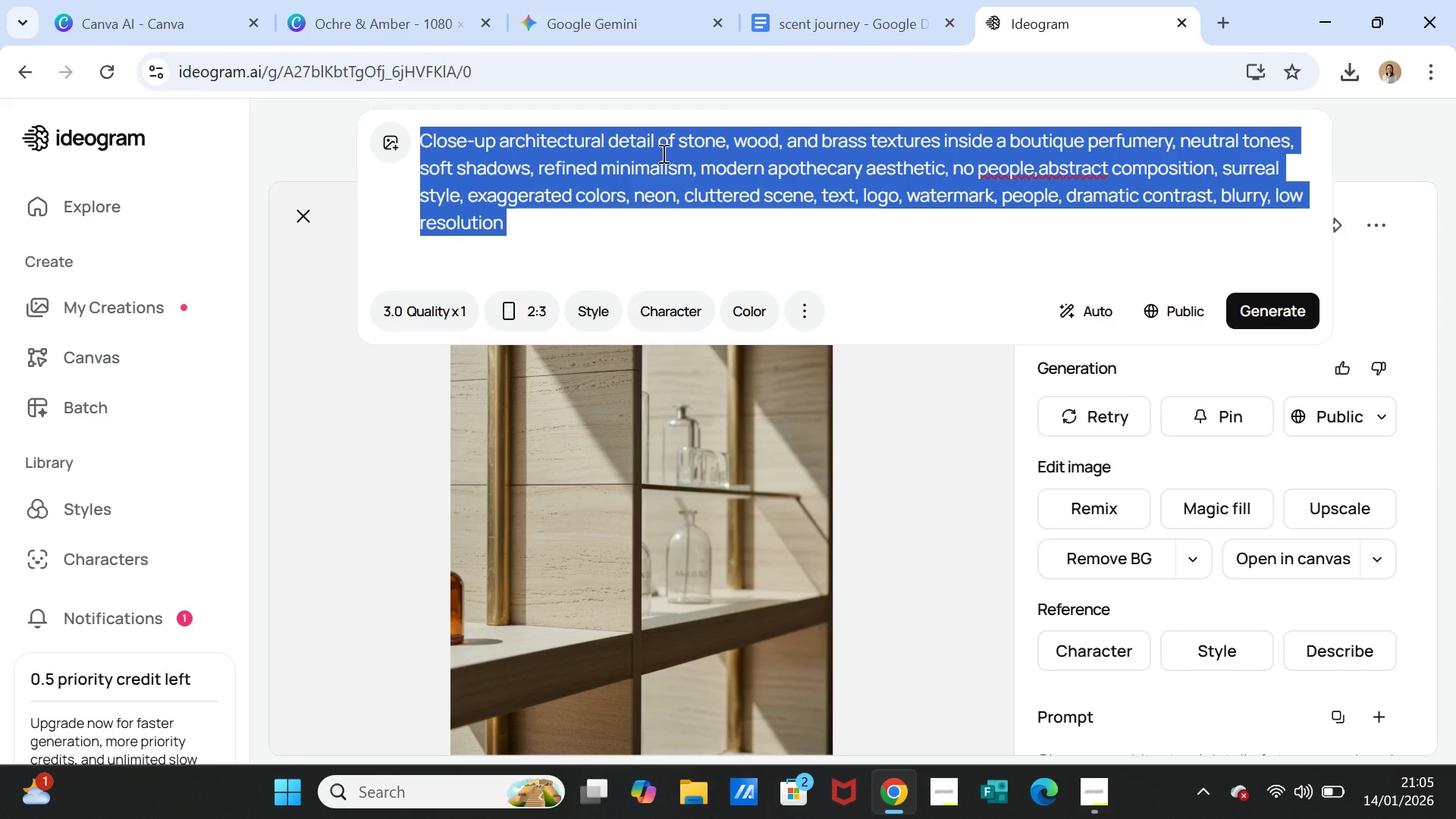 
hold_key(key=ControlLeft, duration=0.83)
 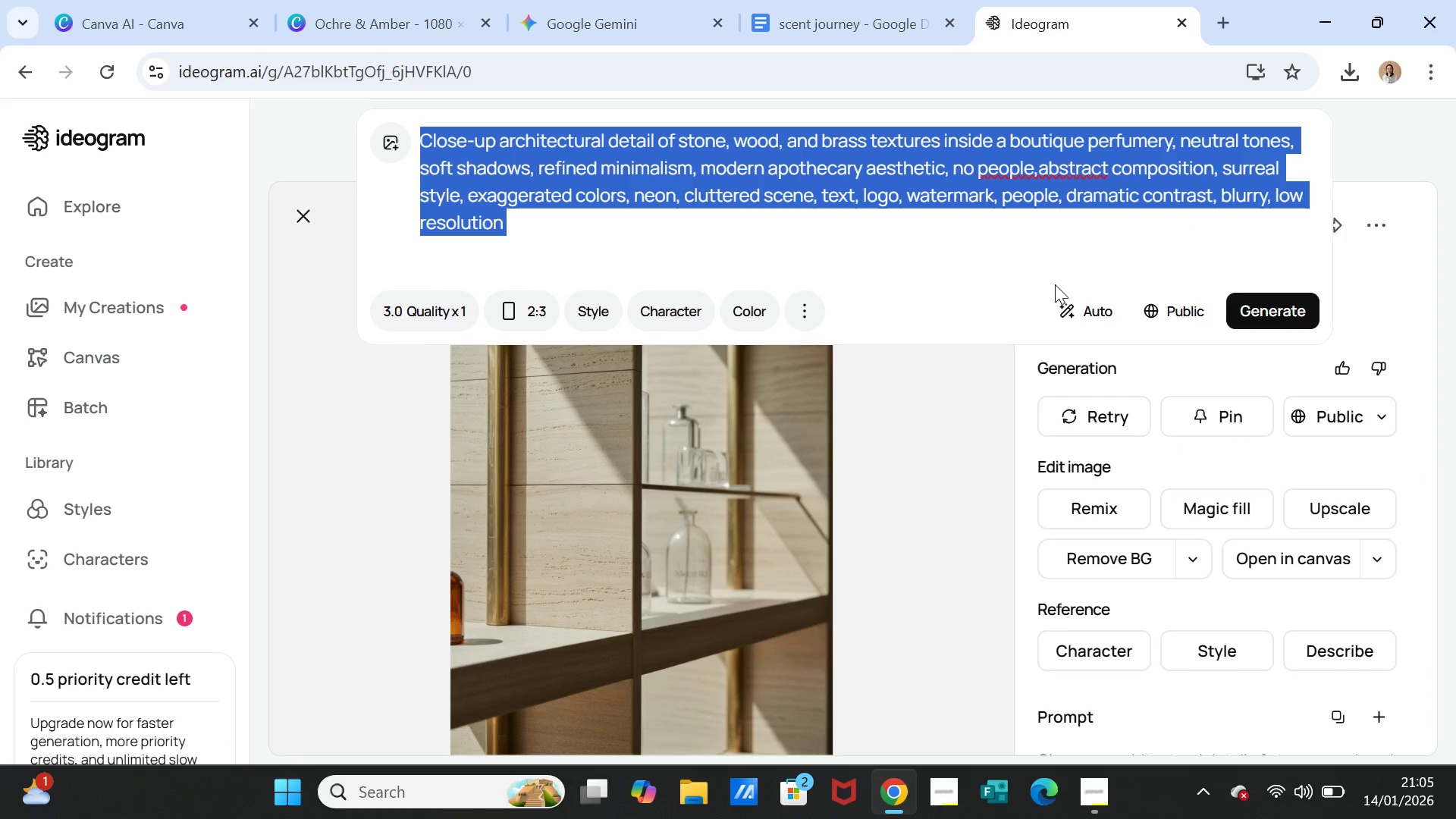 
scroll: coordinate [984, 353], scroll_direction: down, amount: 2.0
 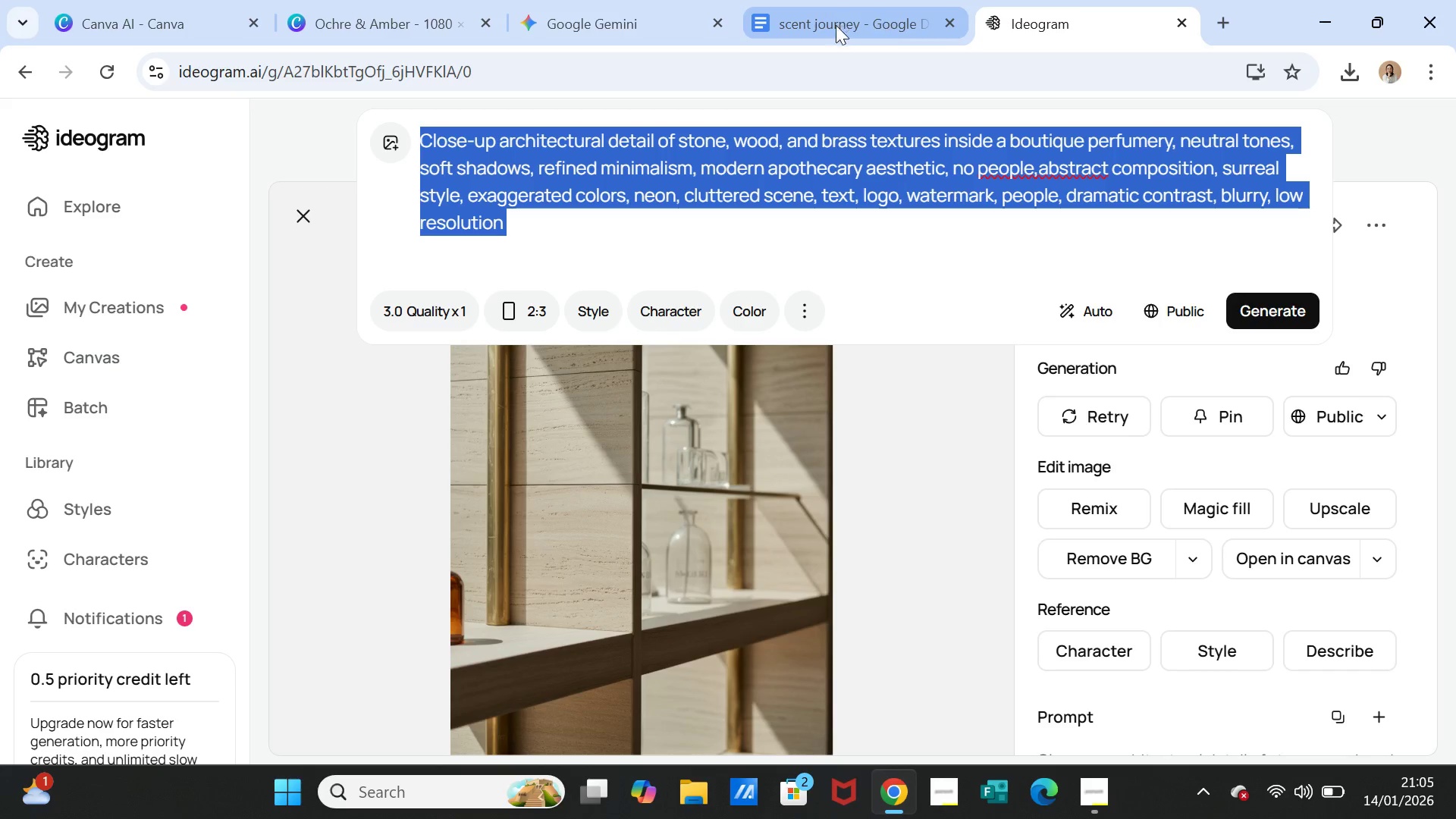 
left_click([824, 19])
 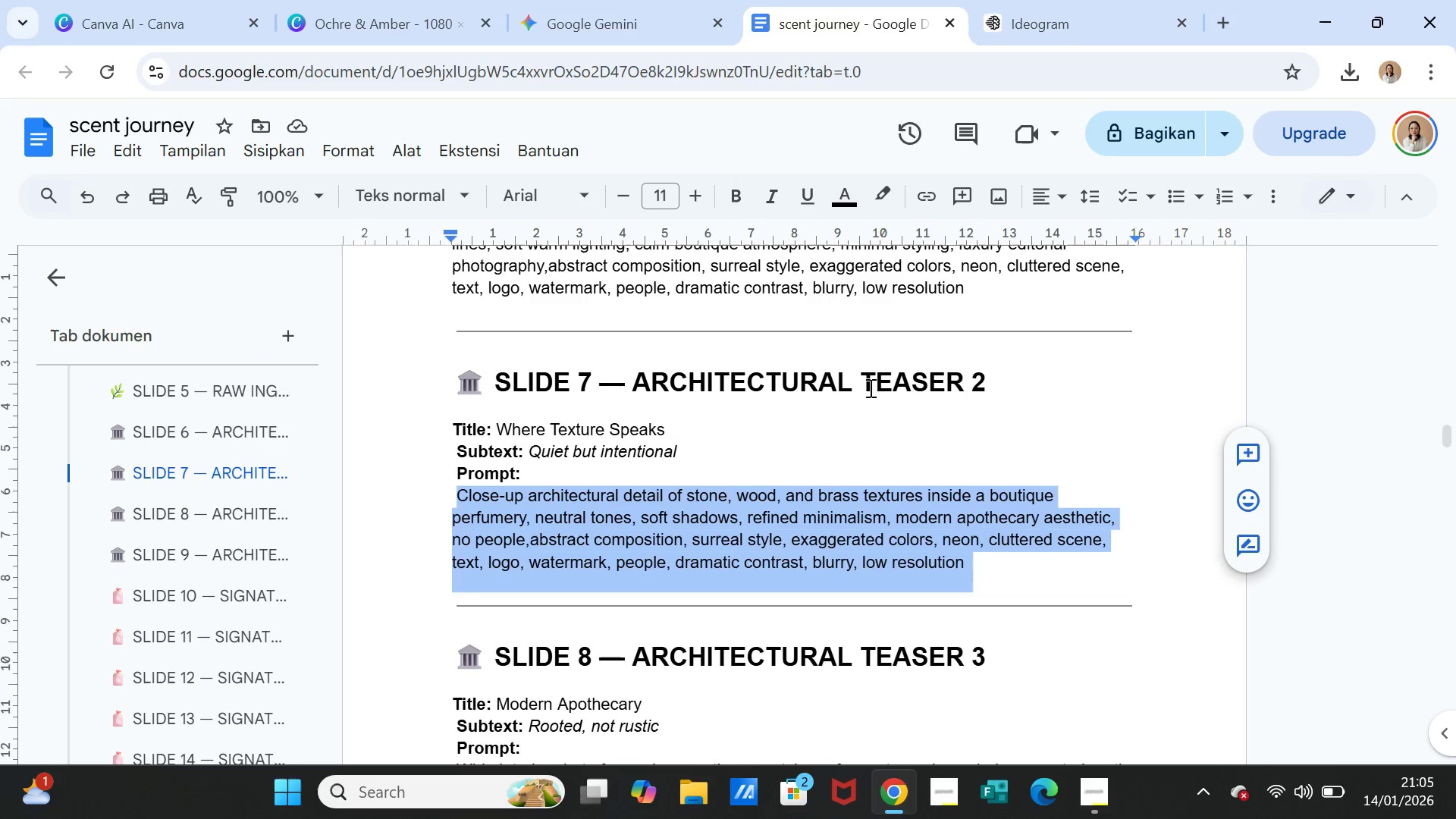 
scroll: coordinate [800, 429], scroll_direction: up, amount: 4.0
 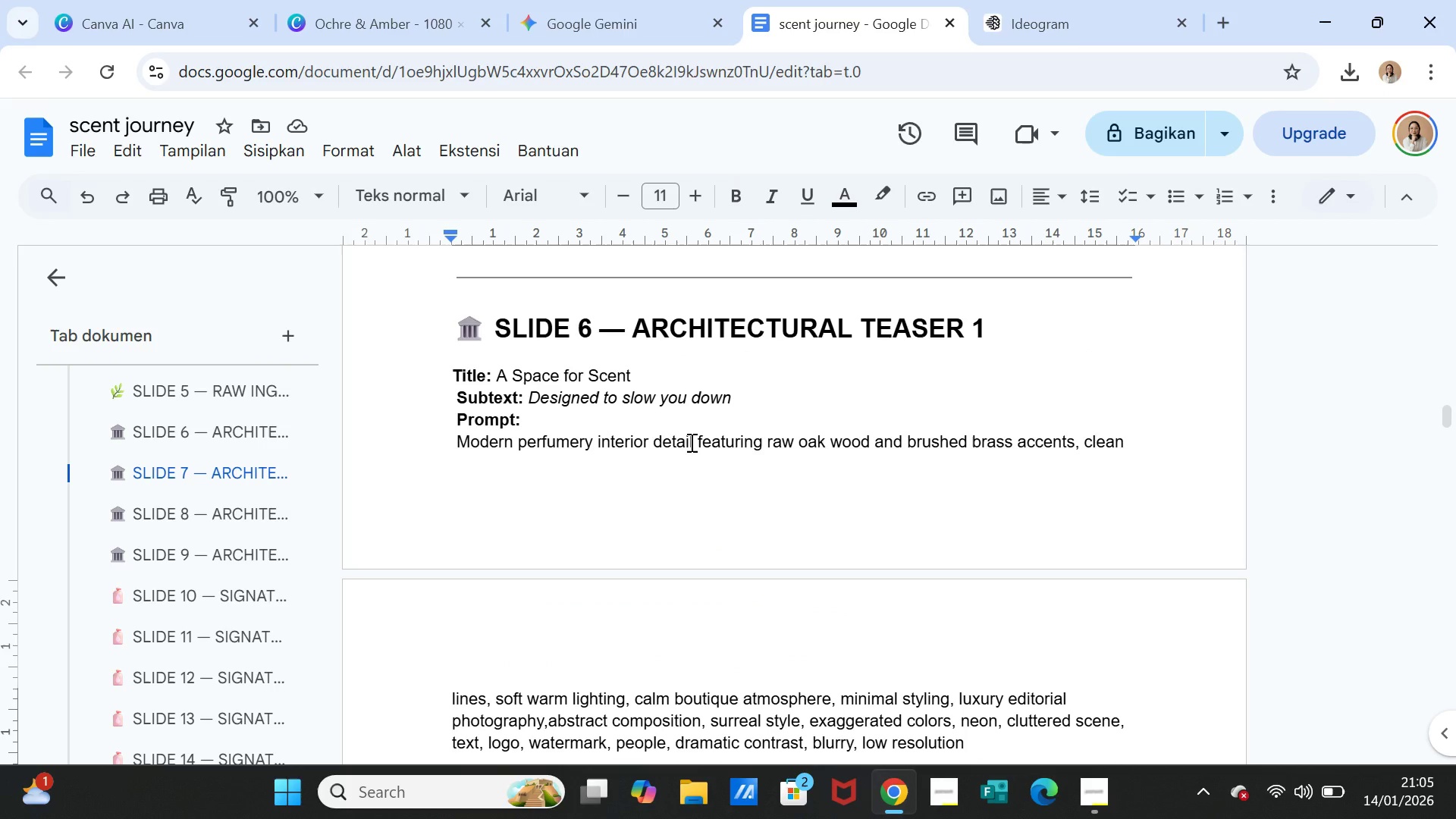 
wait(5.82)
 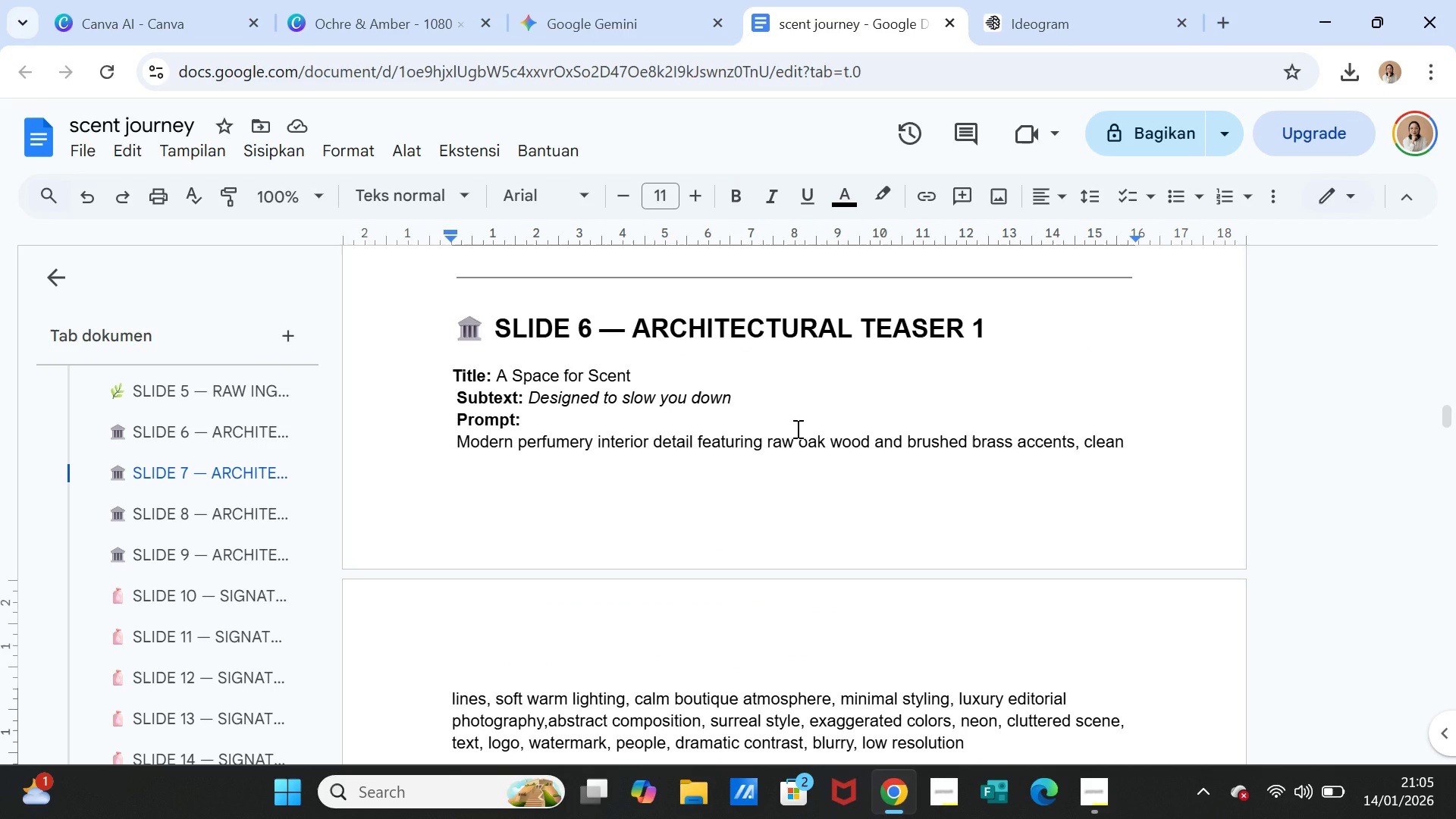 
scroll: coordinate [780, 486], scroll_direction: down, amount: 1.0
 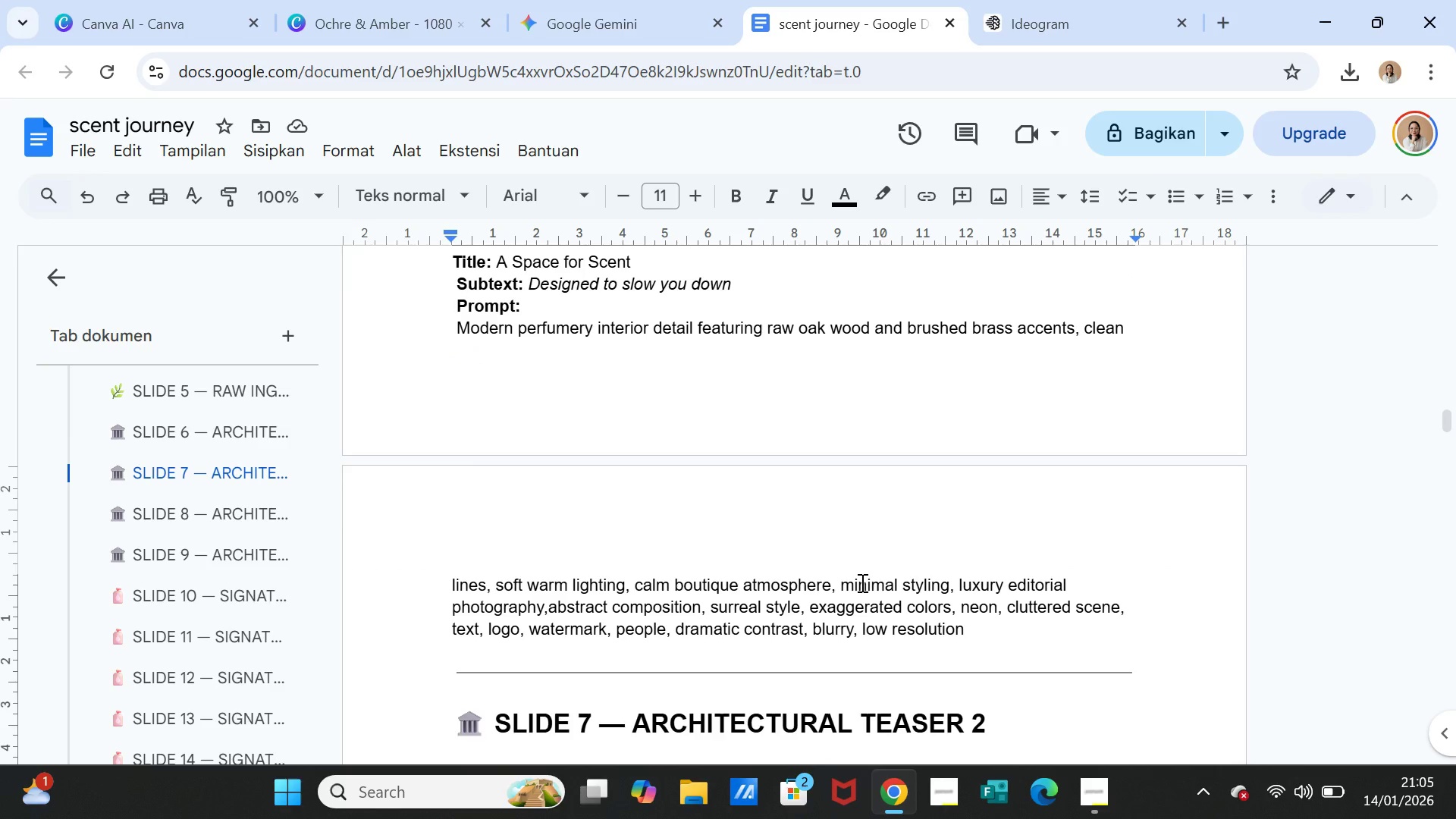 
wait(7.58)
 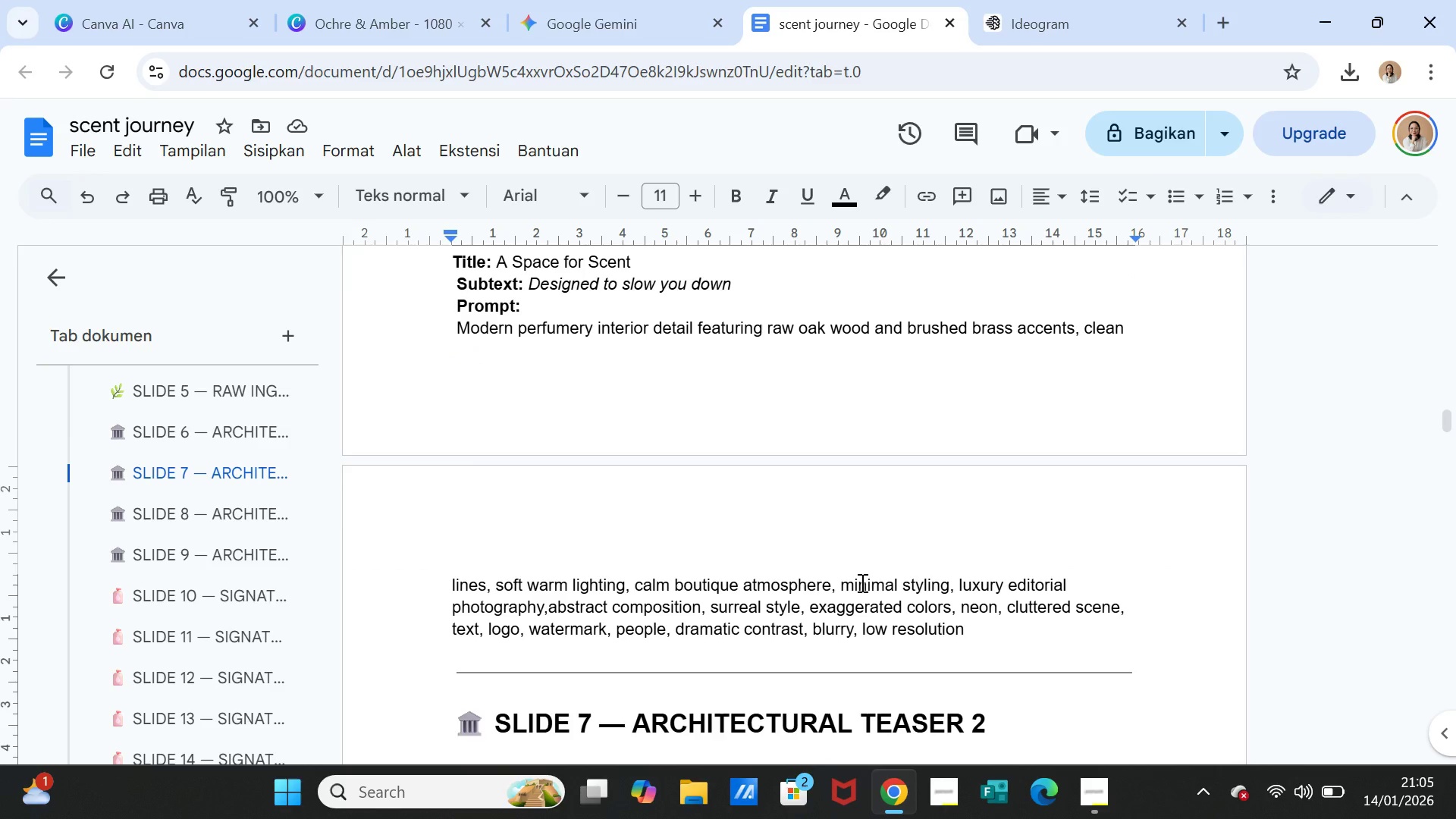 
left_click([1020, 29])
 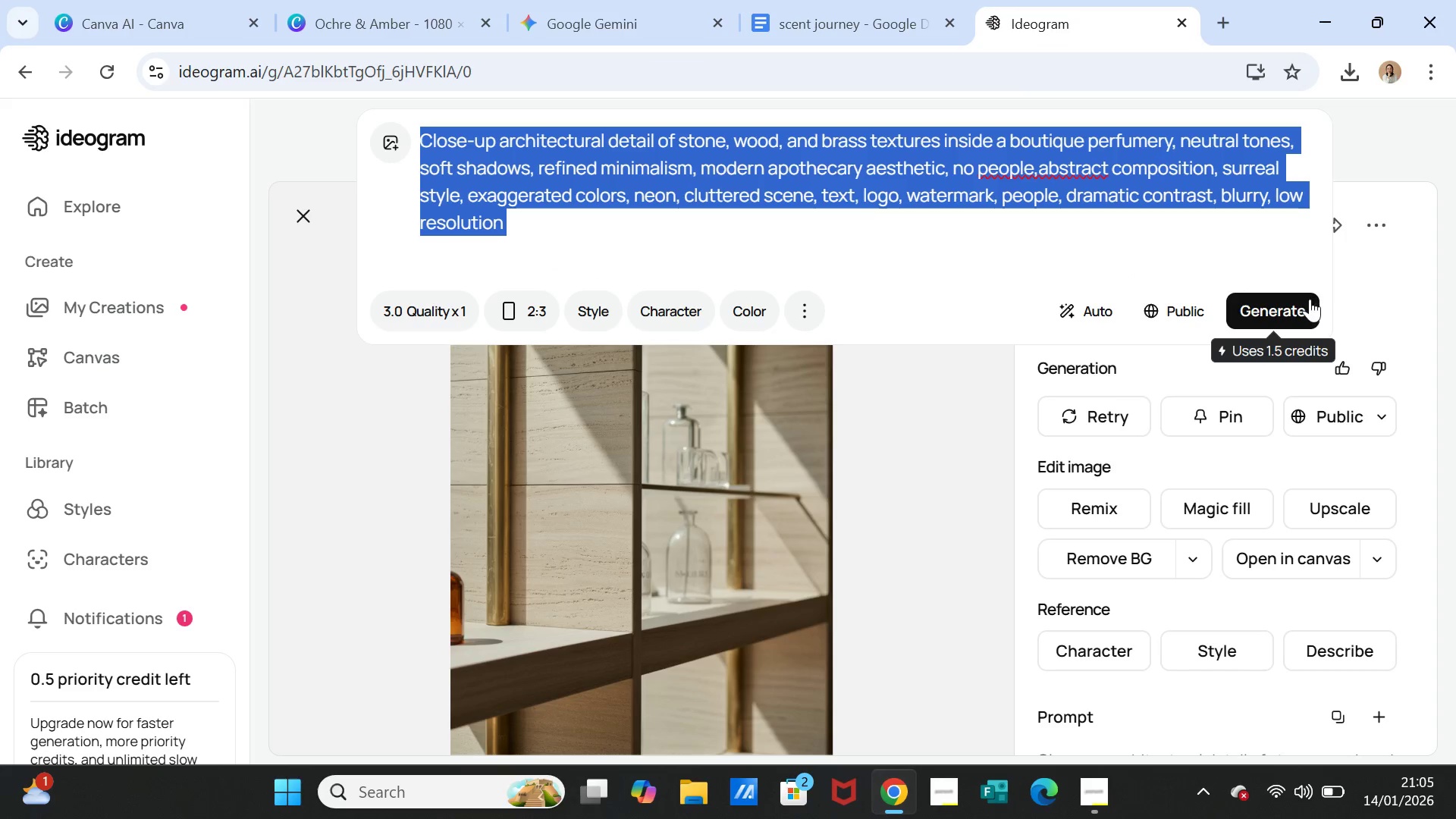 
left_click([1287, 303])
 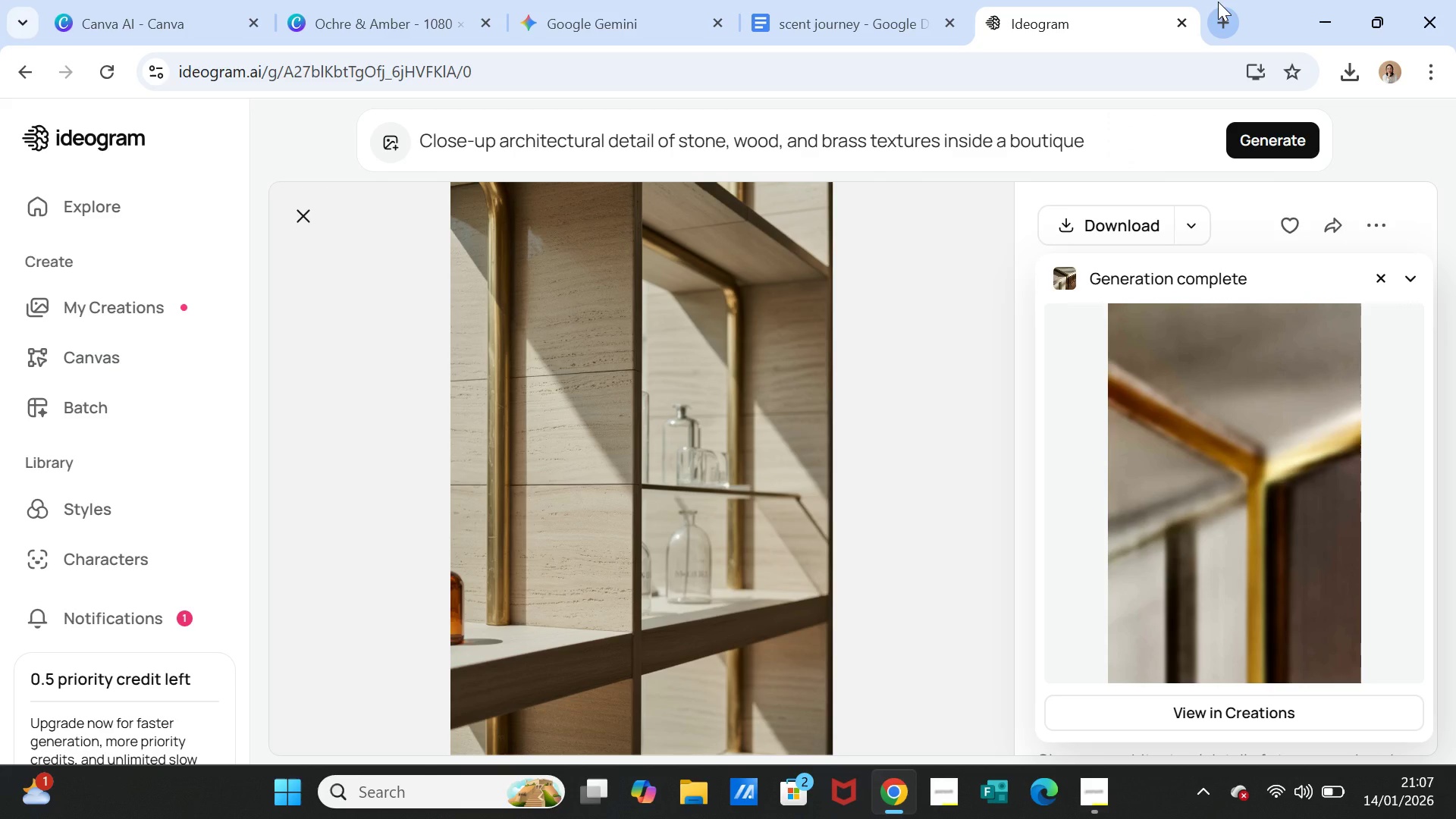 
wait(117.73)
 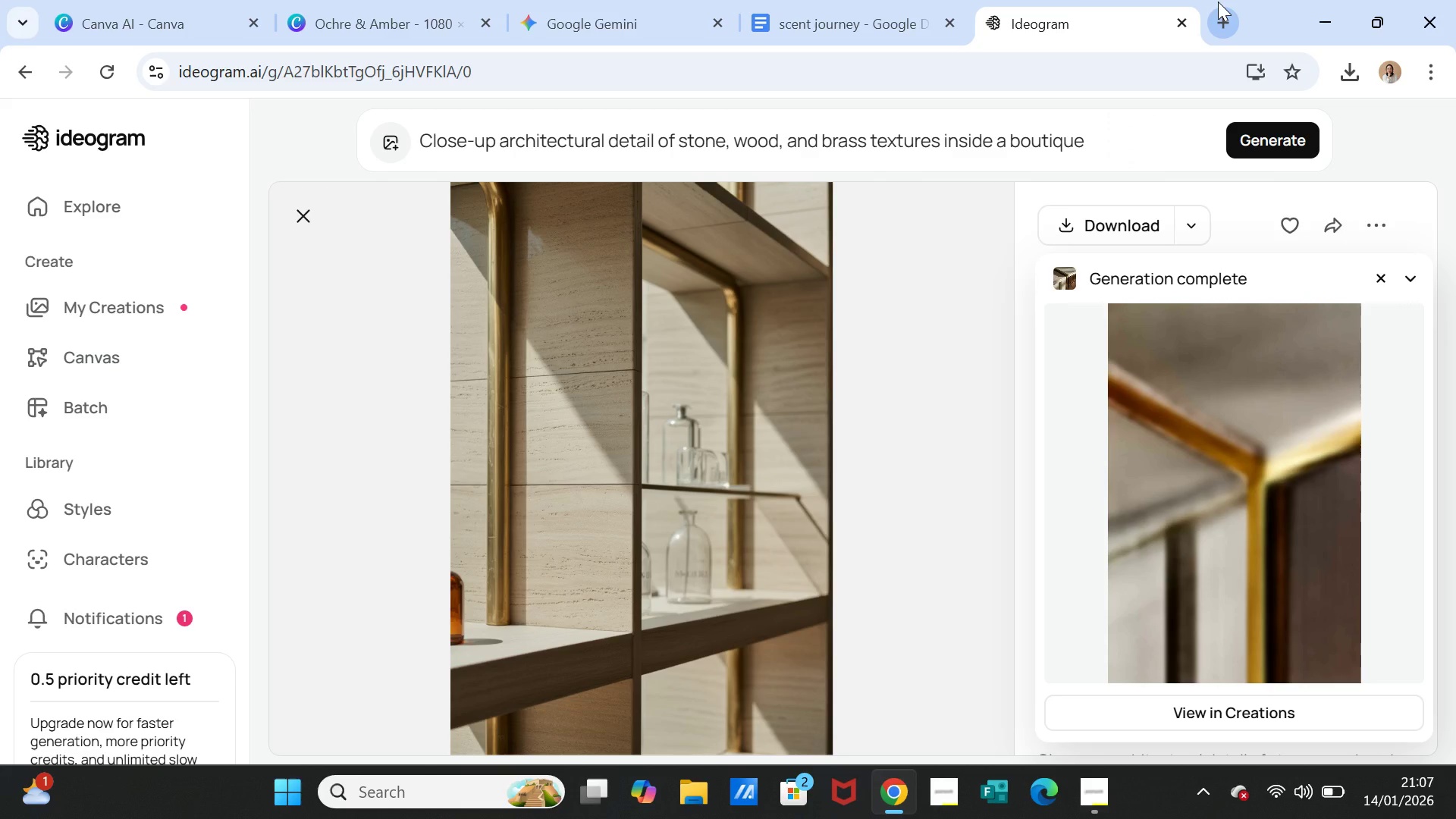 
left_click([1183, 479])
 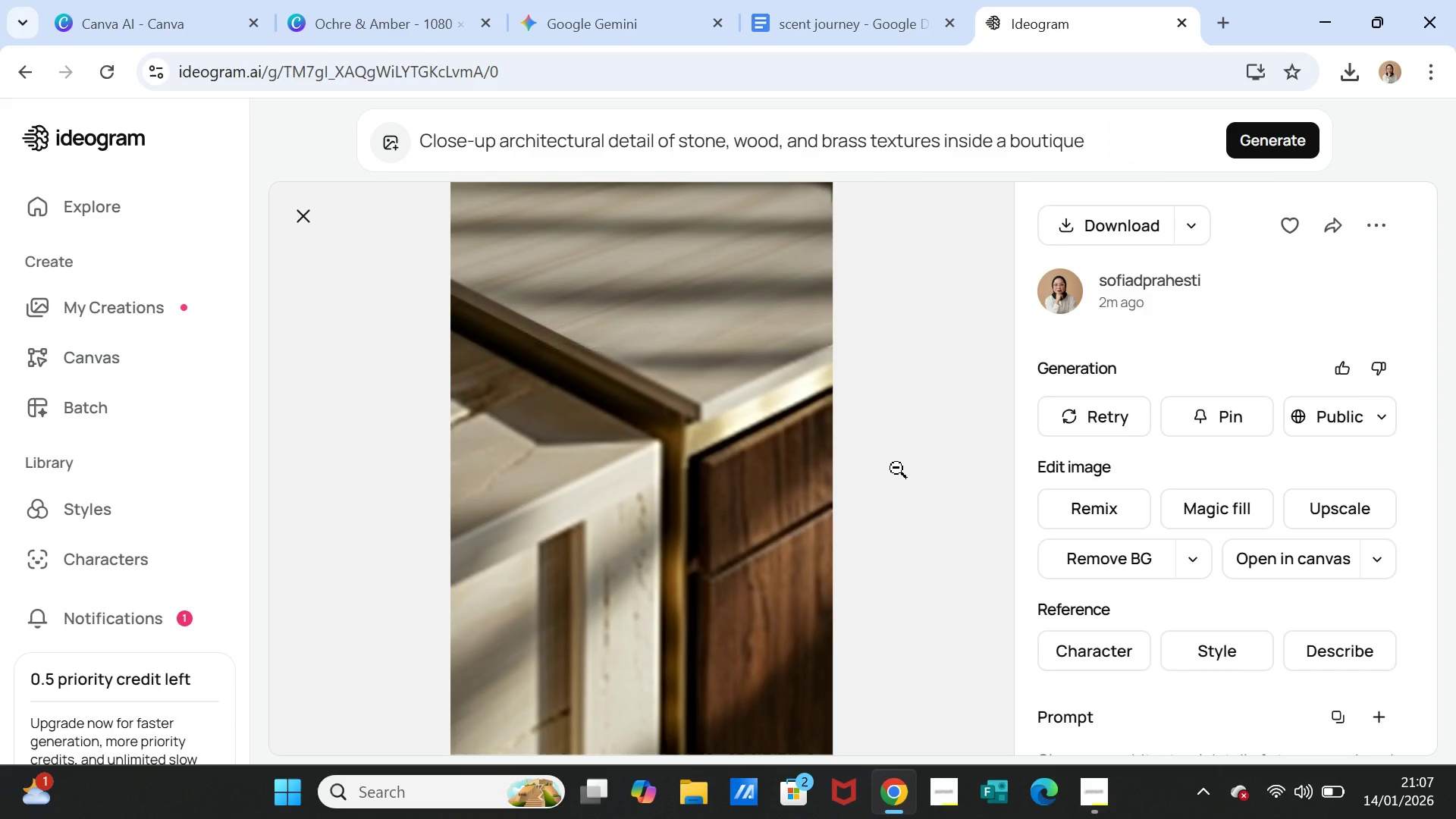 
wait(8.41)
 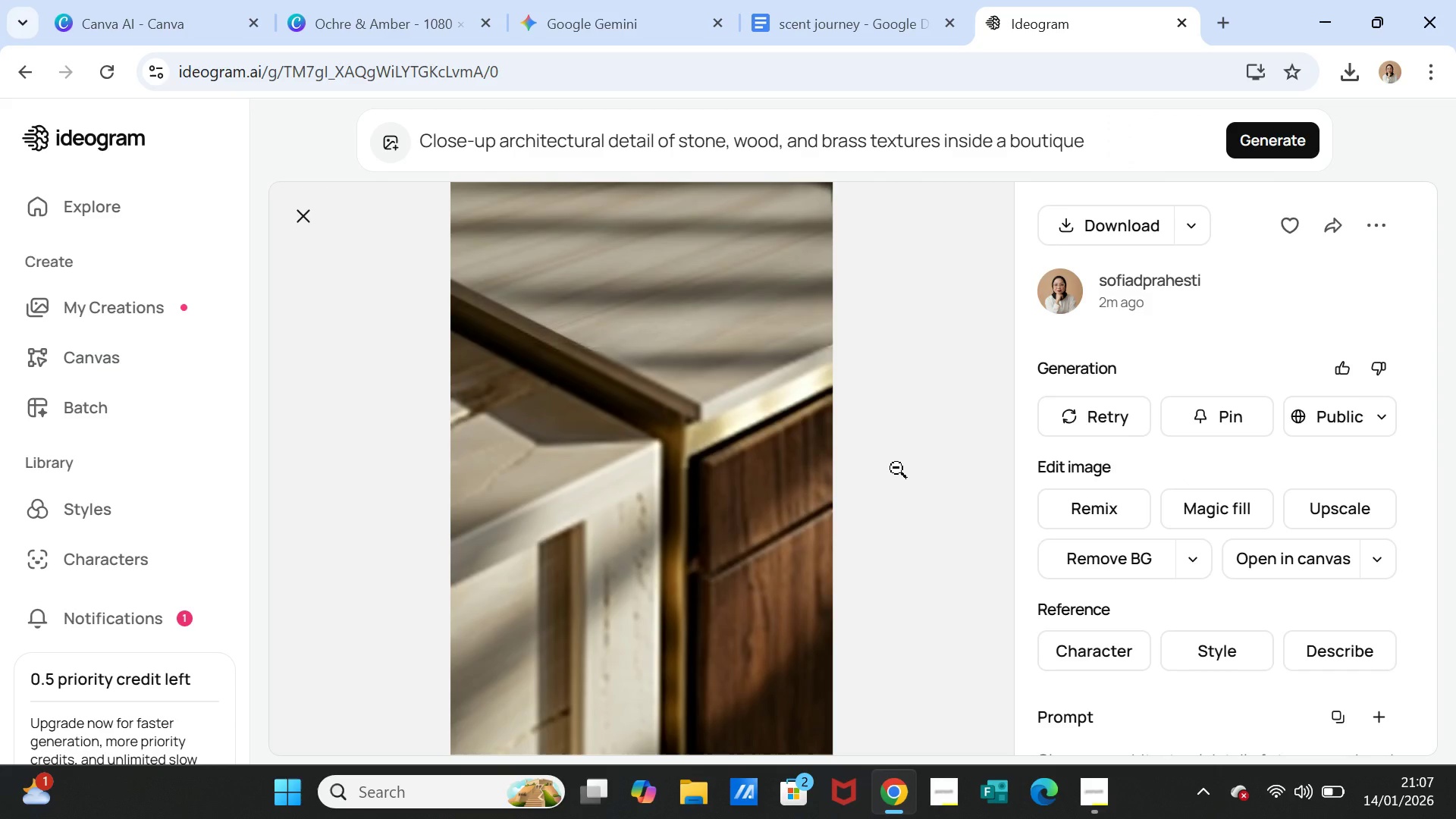 
left_click([779, 138])
 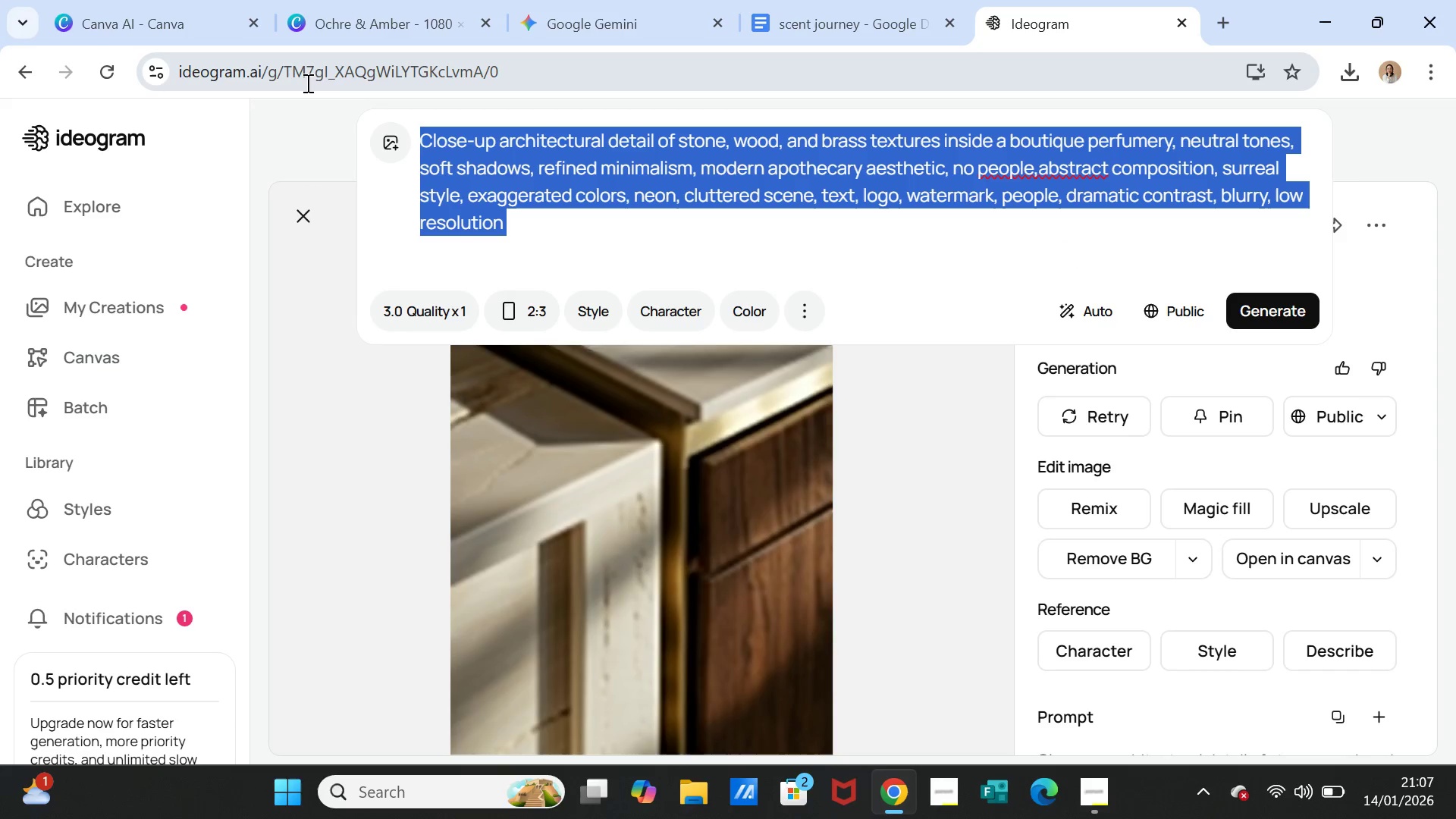 
key(Control+C)
 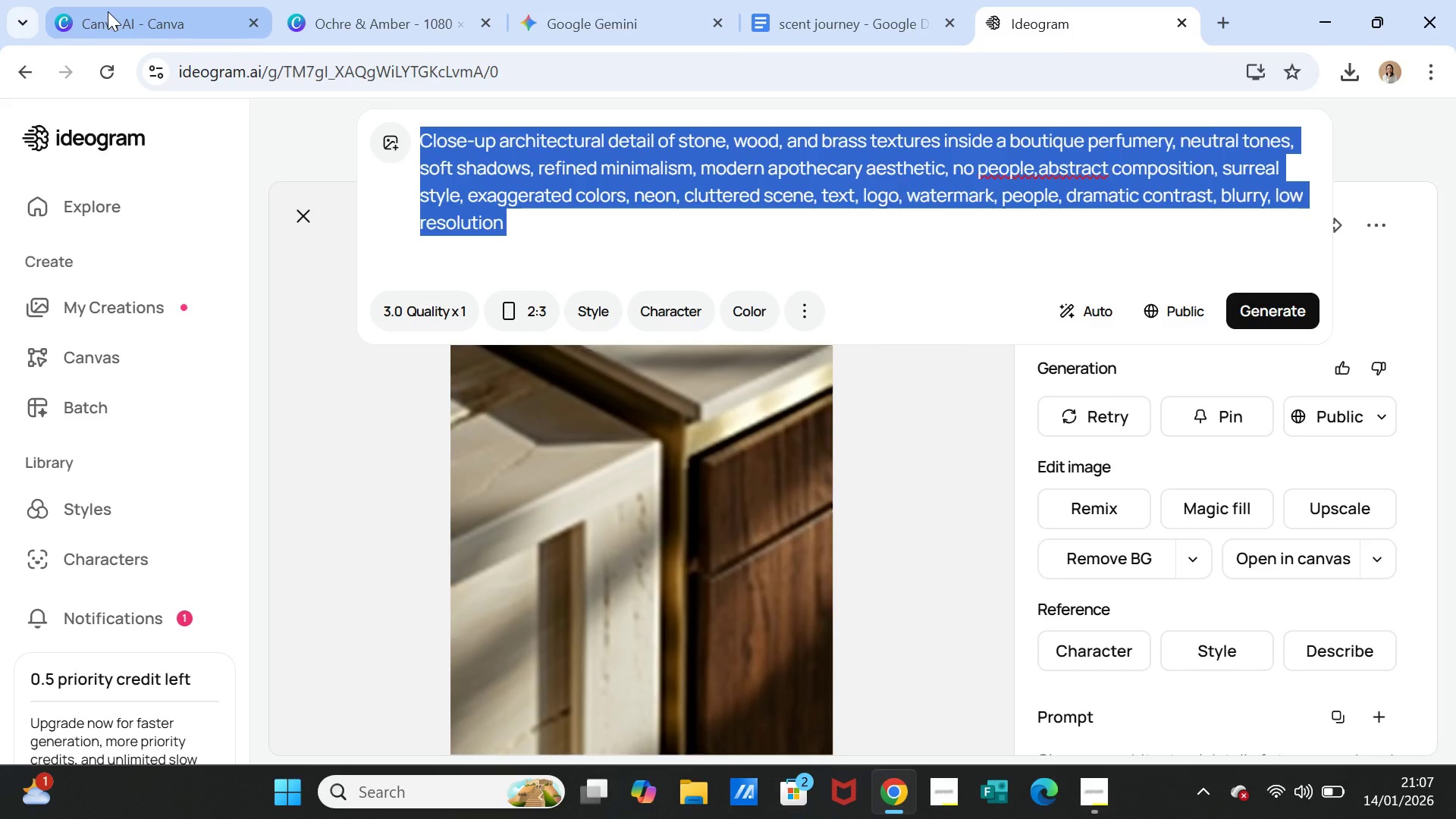 
left_click([108, 11])
 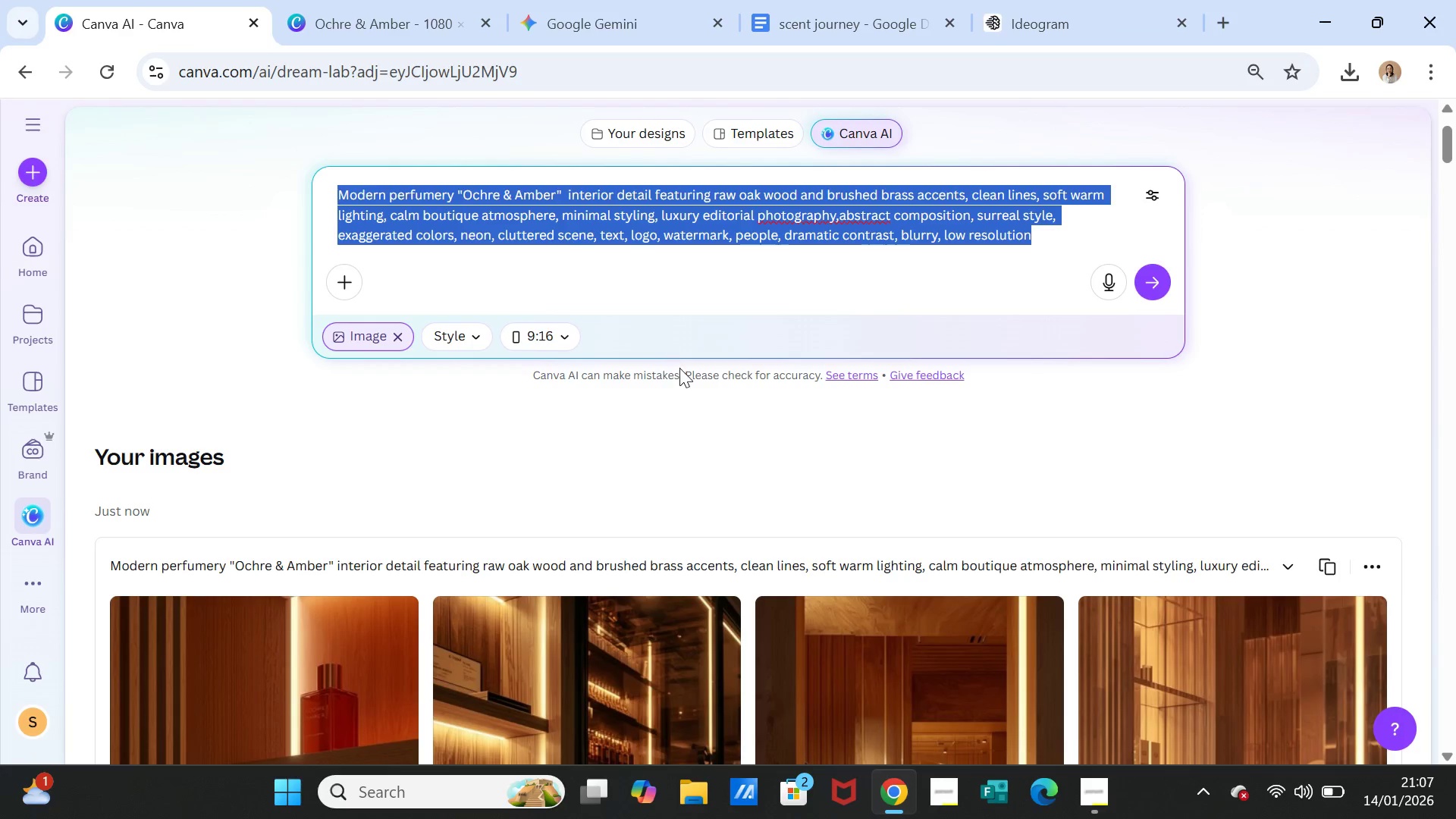 
scroll: coordinate [682, 372], scroll_direction: up, amount: 2.0
 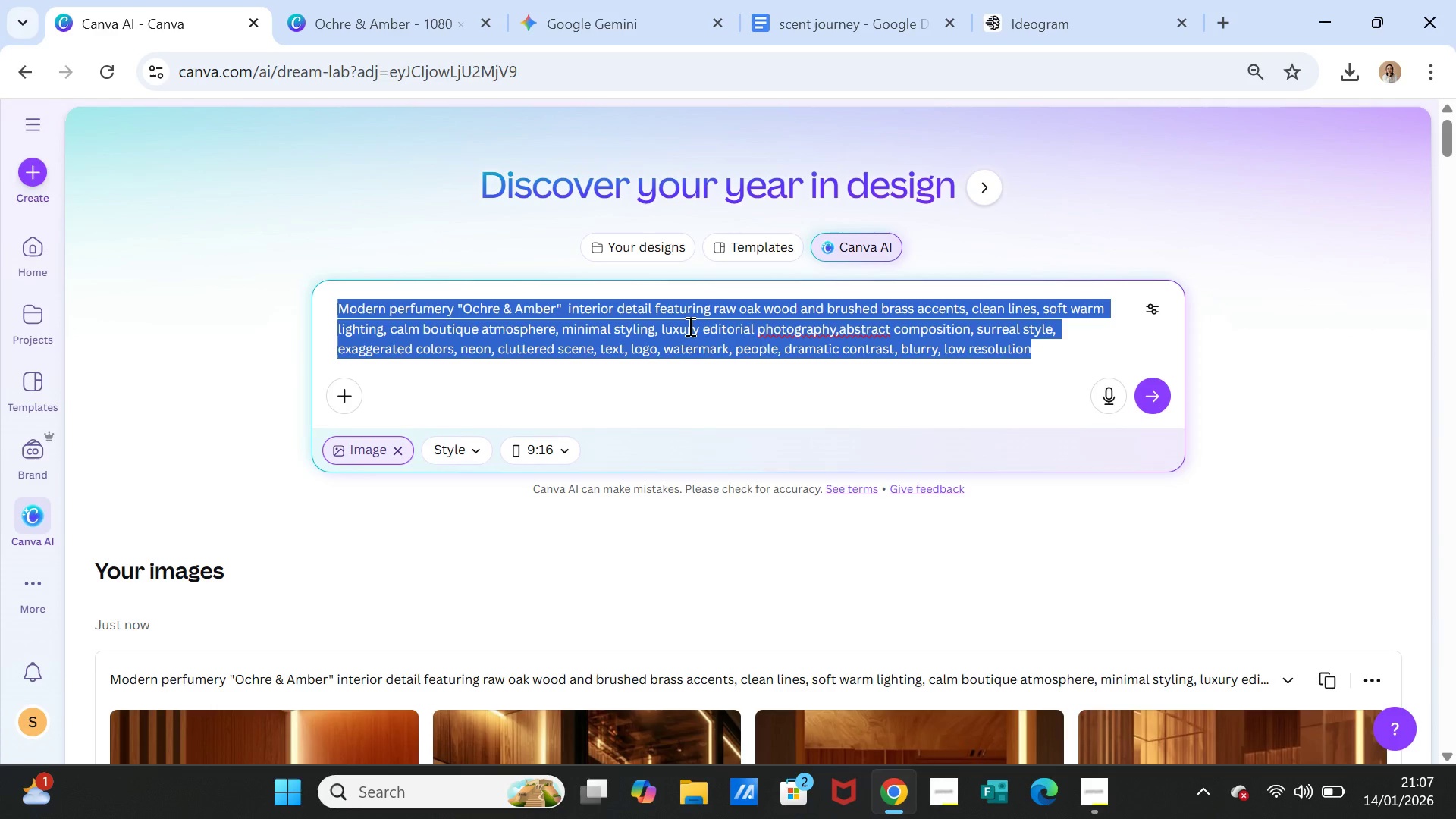 
key(Control+V)
 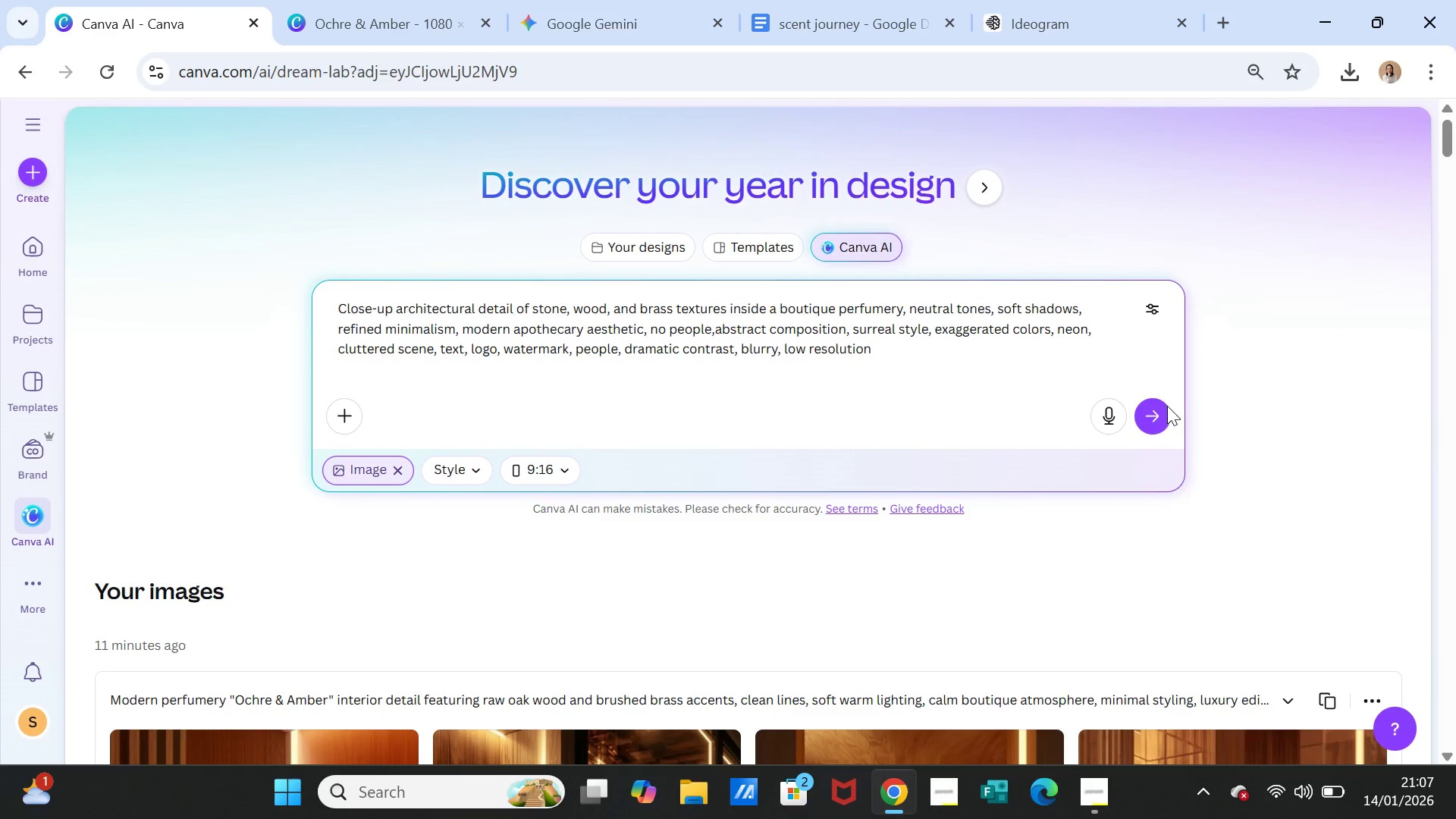 
left_click([1160, 410])
 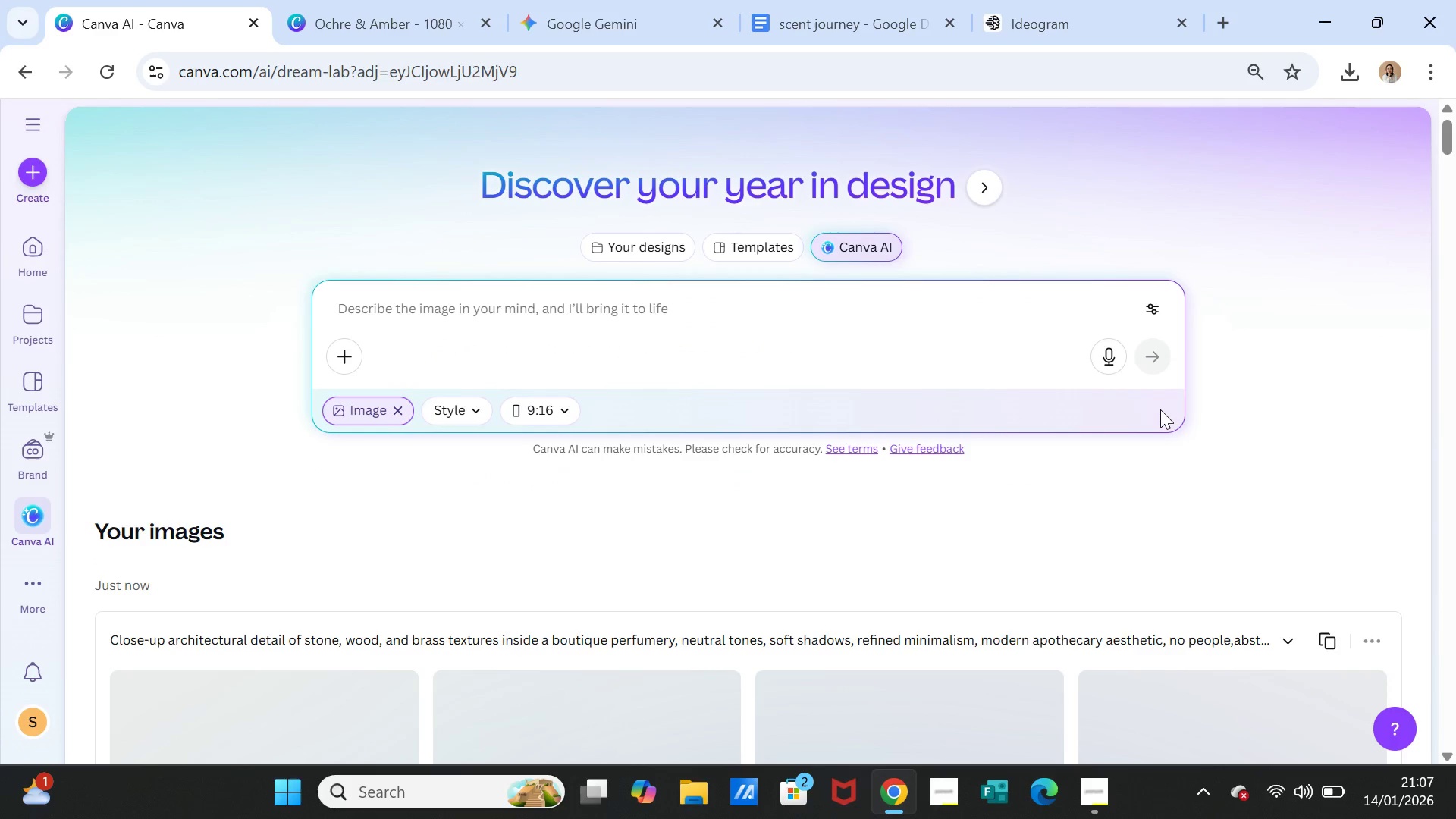 
wait(5.67)
 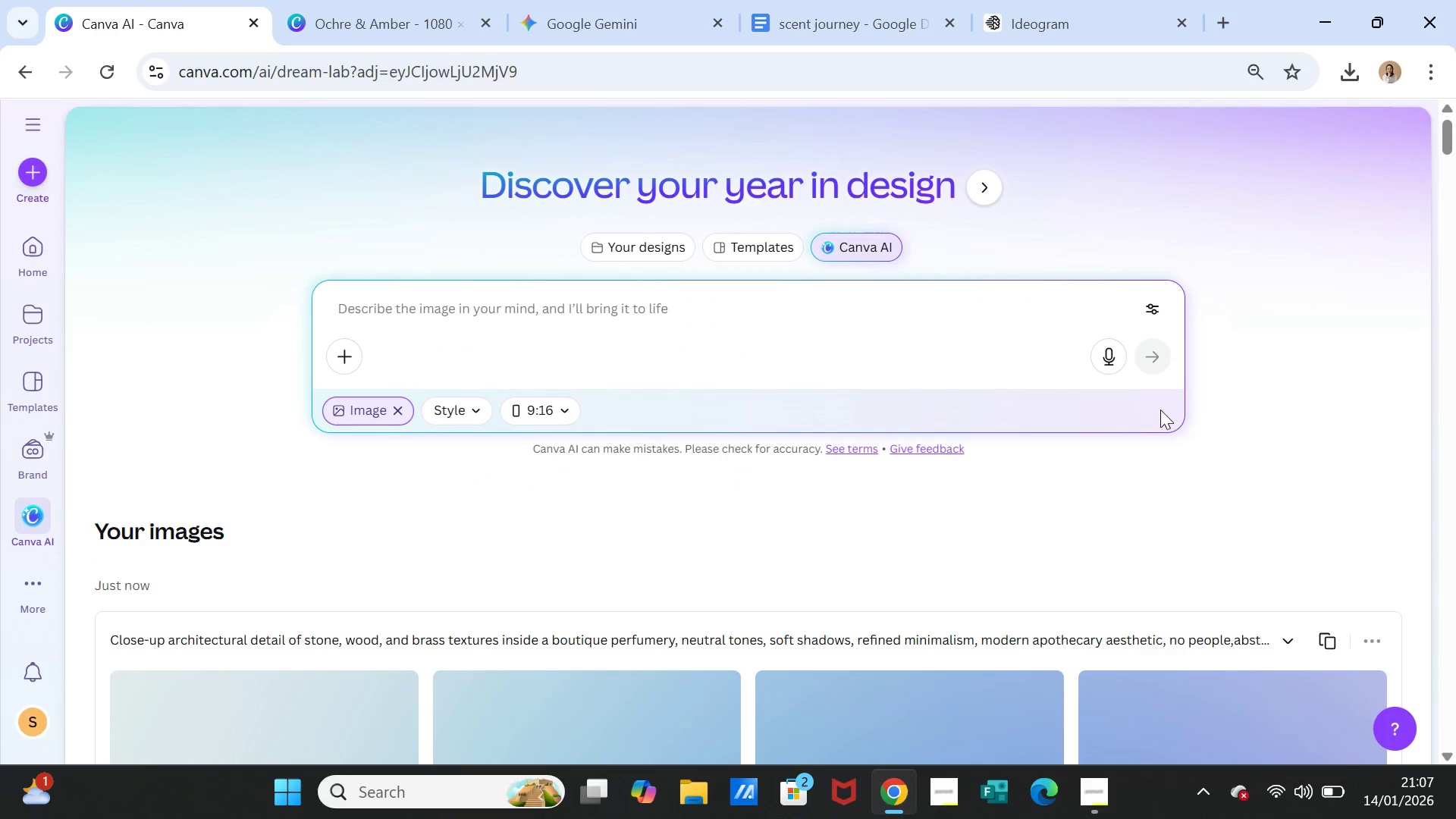 
scroll: coordinate [1017, 356], scroll_direction: down, amount: 4.0
 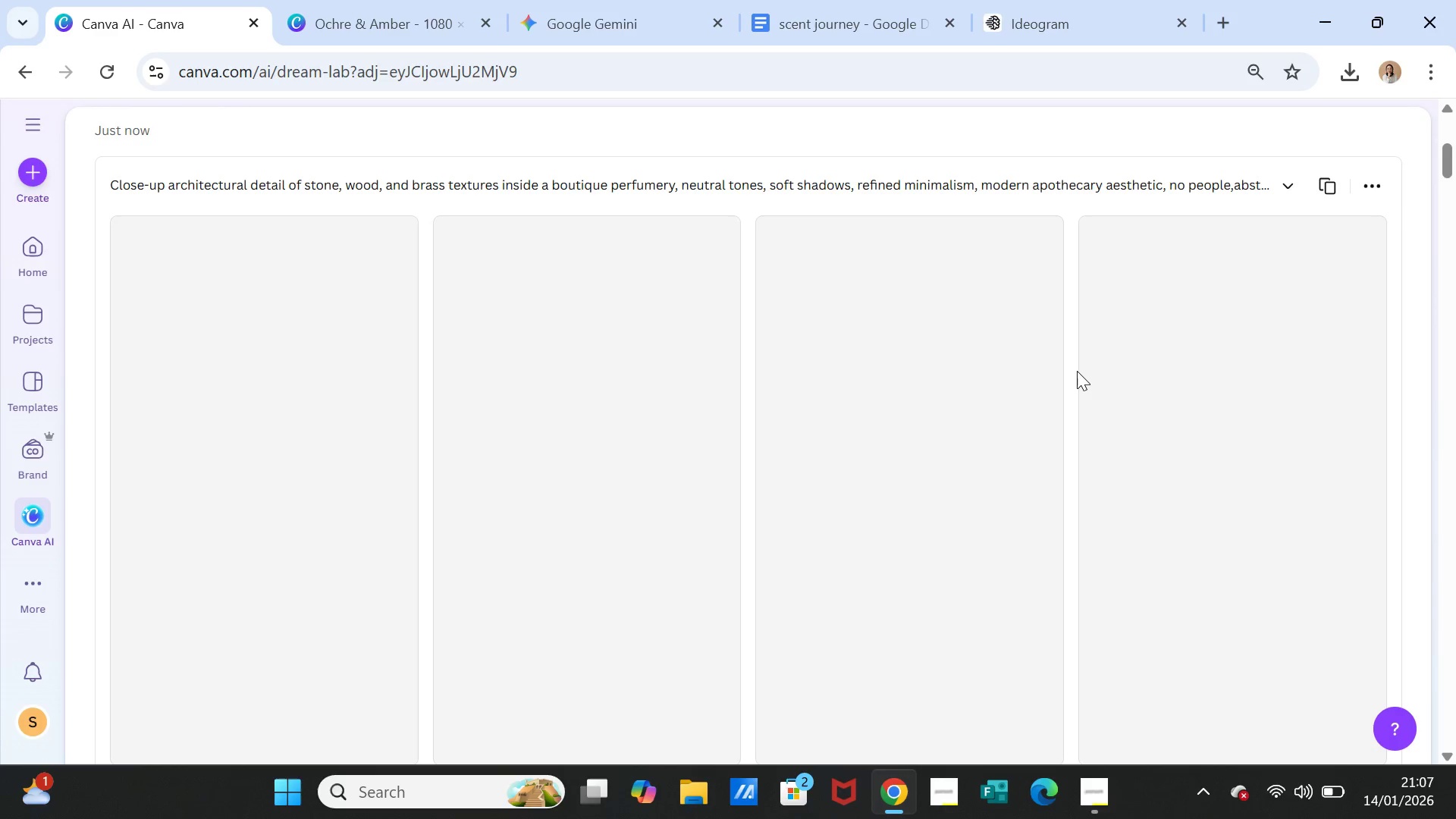 
wait(9.57)
 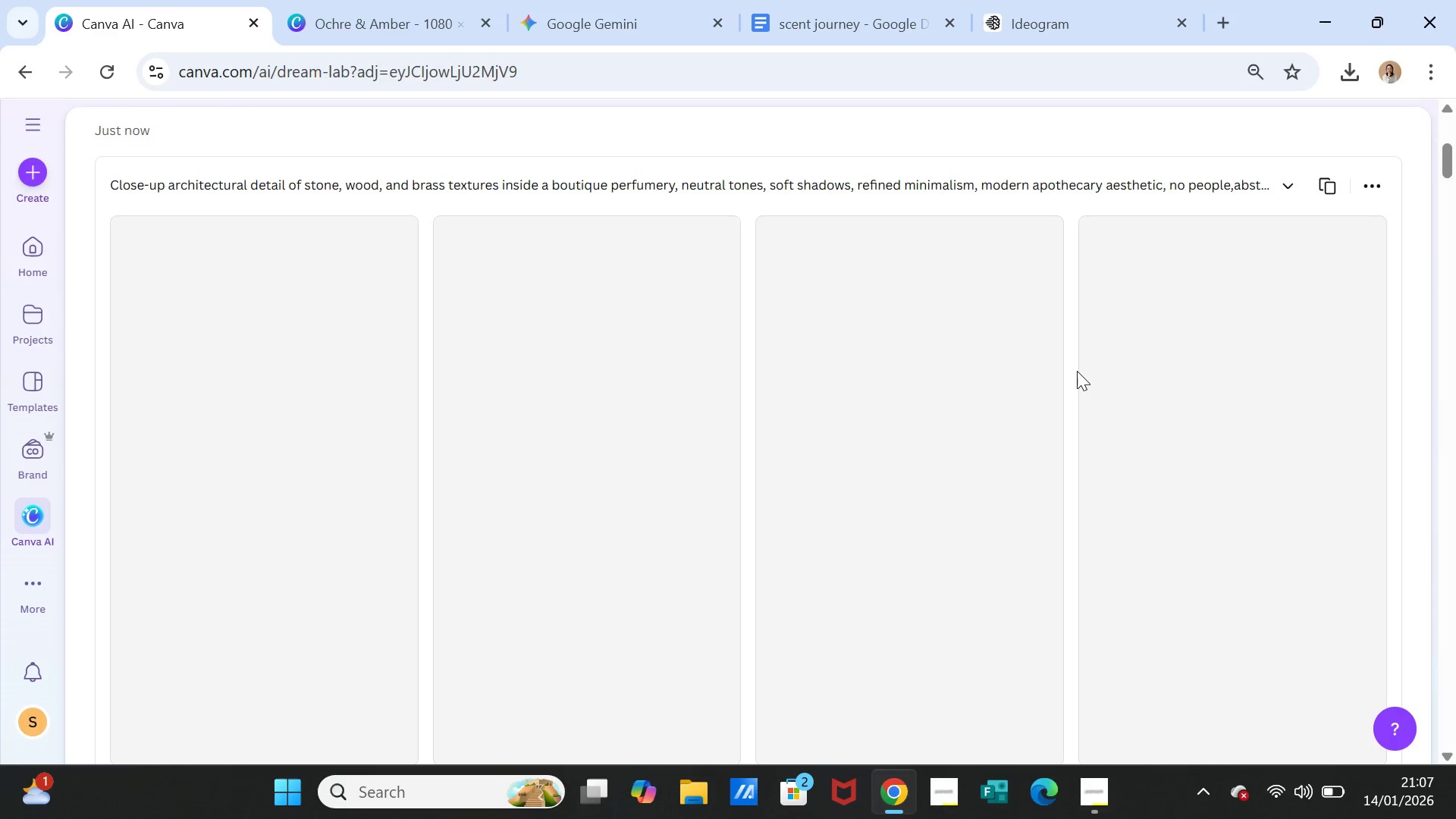 
scroll: coordinate [949, 428], scroll_direction: down, amount: 1.0
 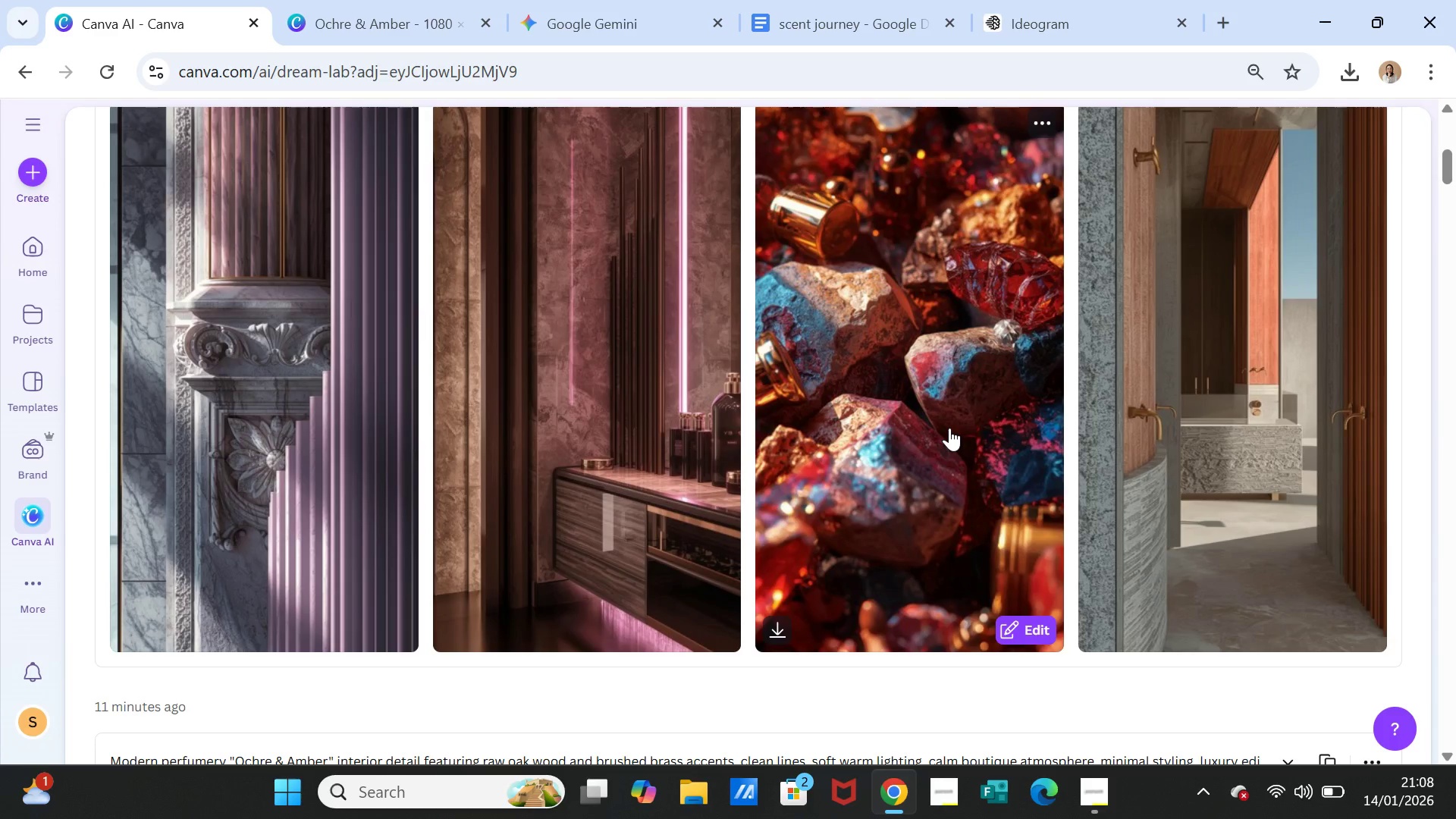 
scroll: coordinate [949, 428], scroll_direction: up, amount: 1.0
 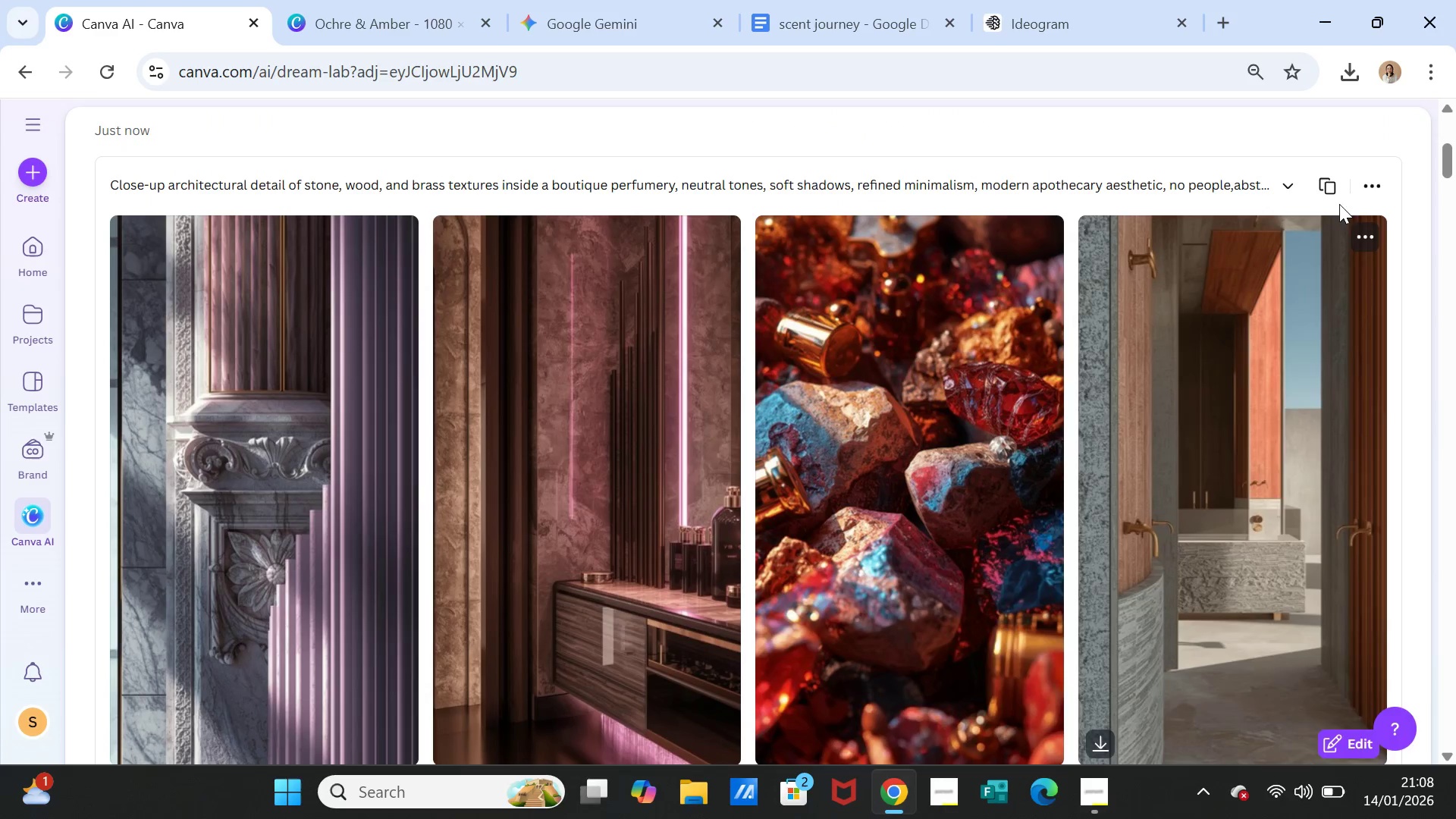 
left_click([1332, 186])
 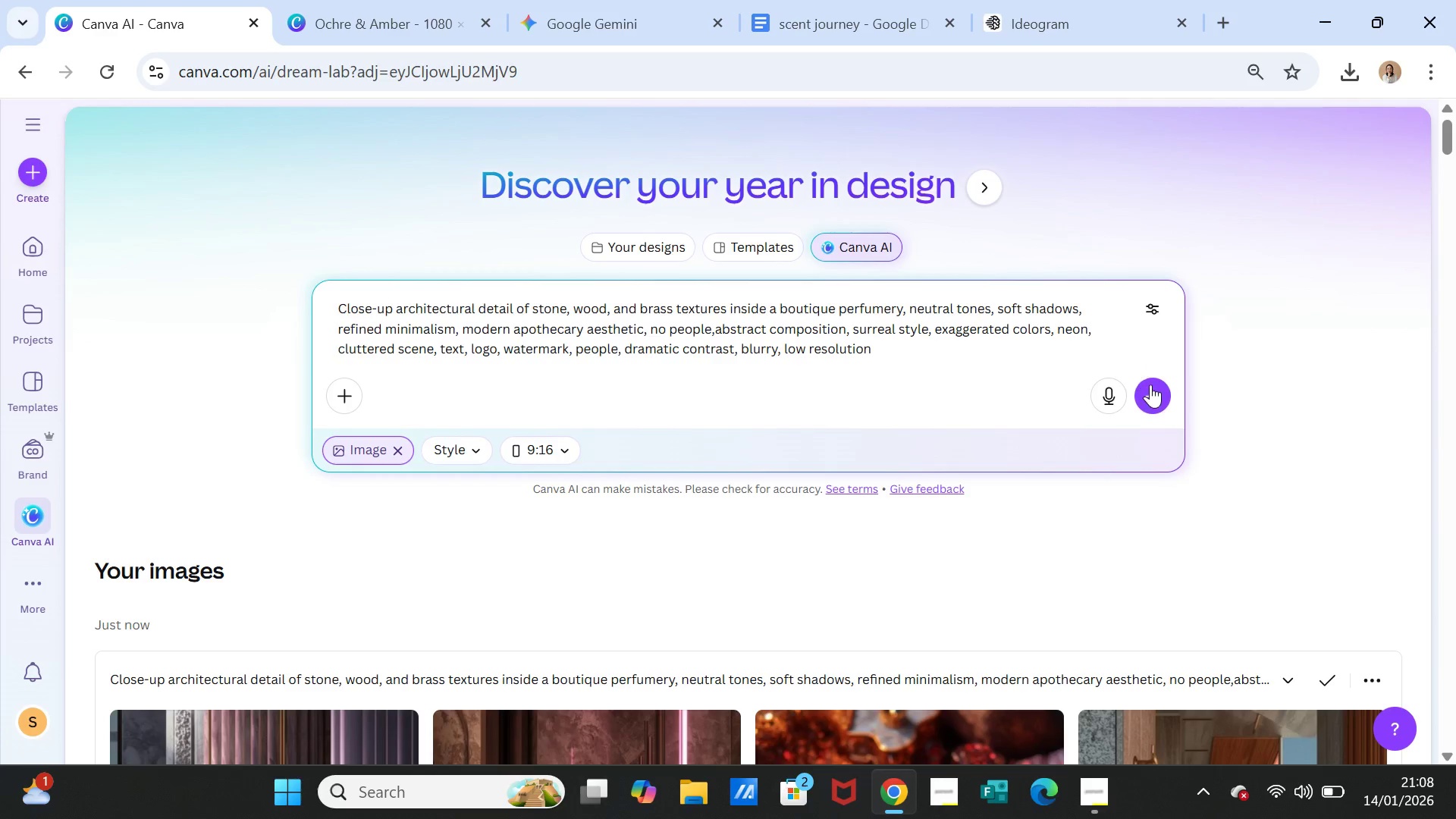 
left_click([1154, 386])
 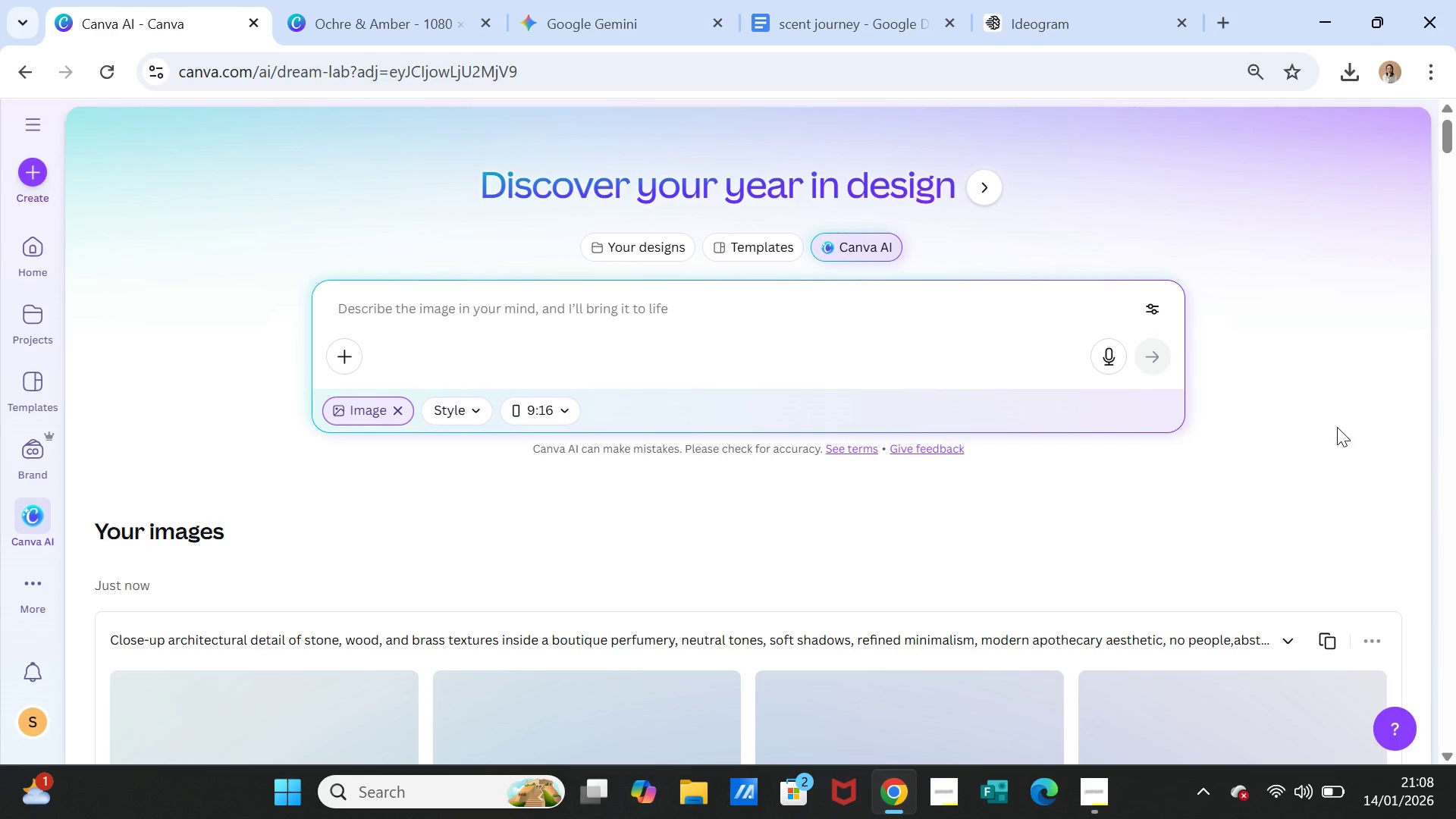 
wait(11.64)
 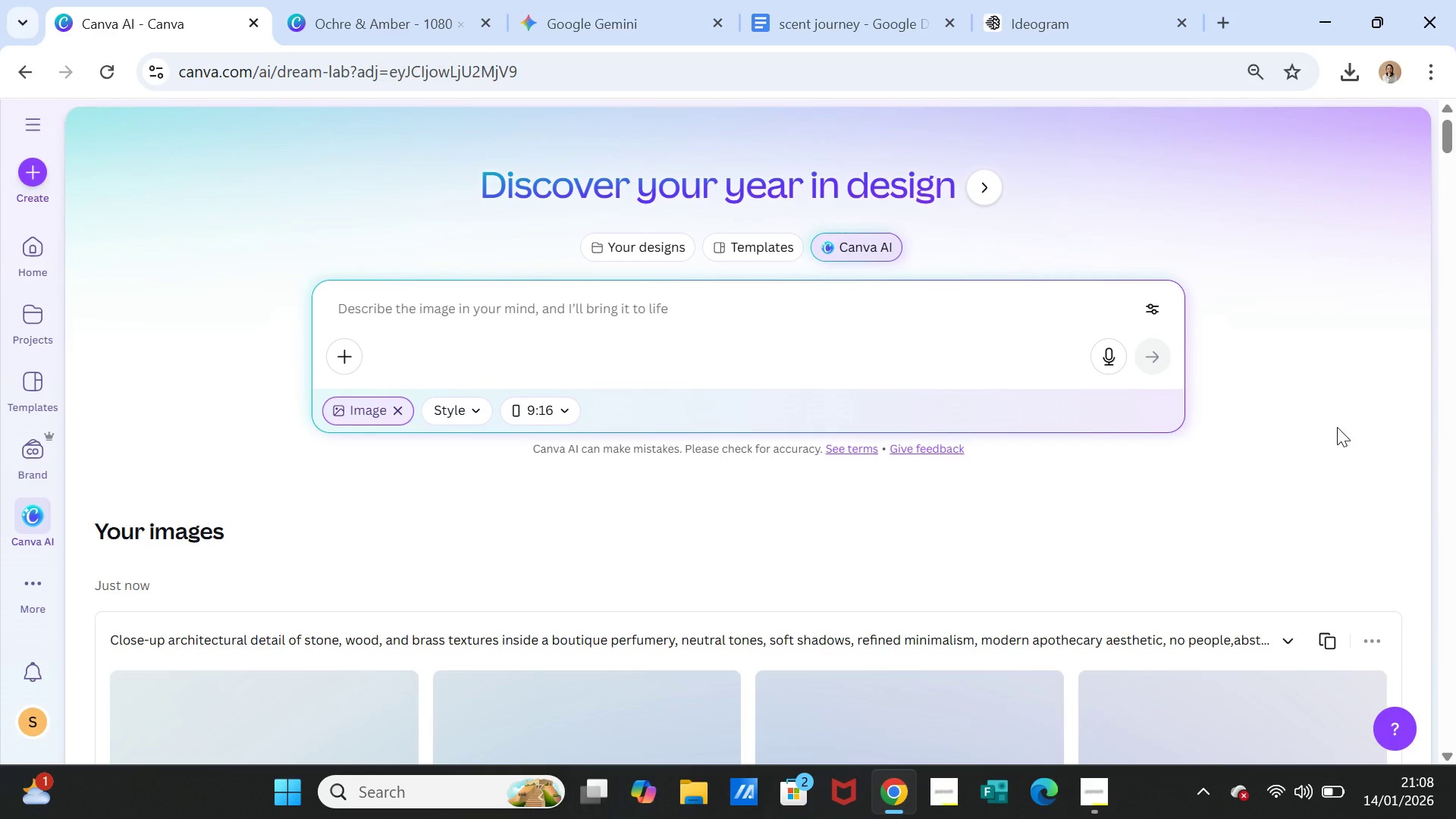 
scroll: coordinate [1301, 451], scroll_direction: down, amount: 3.0
 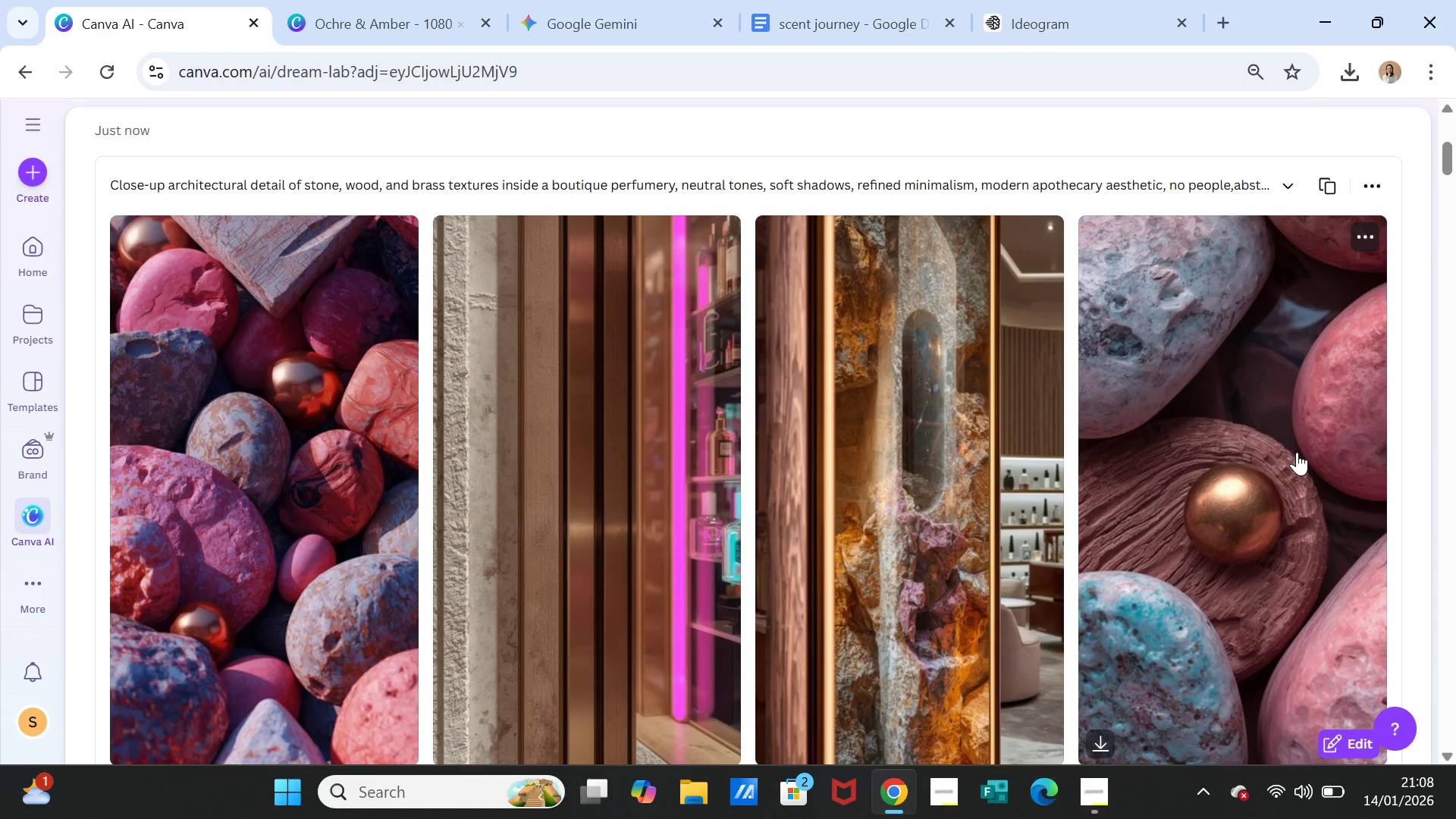 
wait(6.9)
 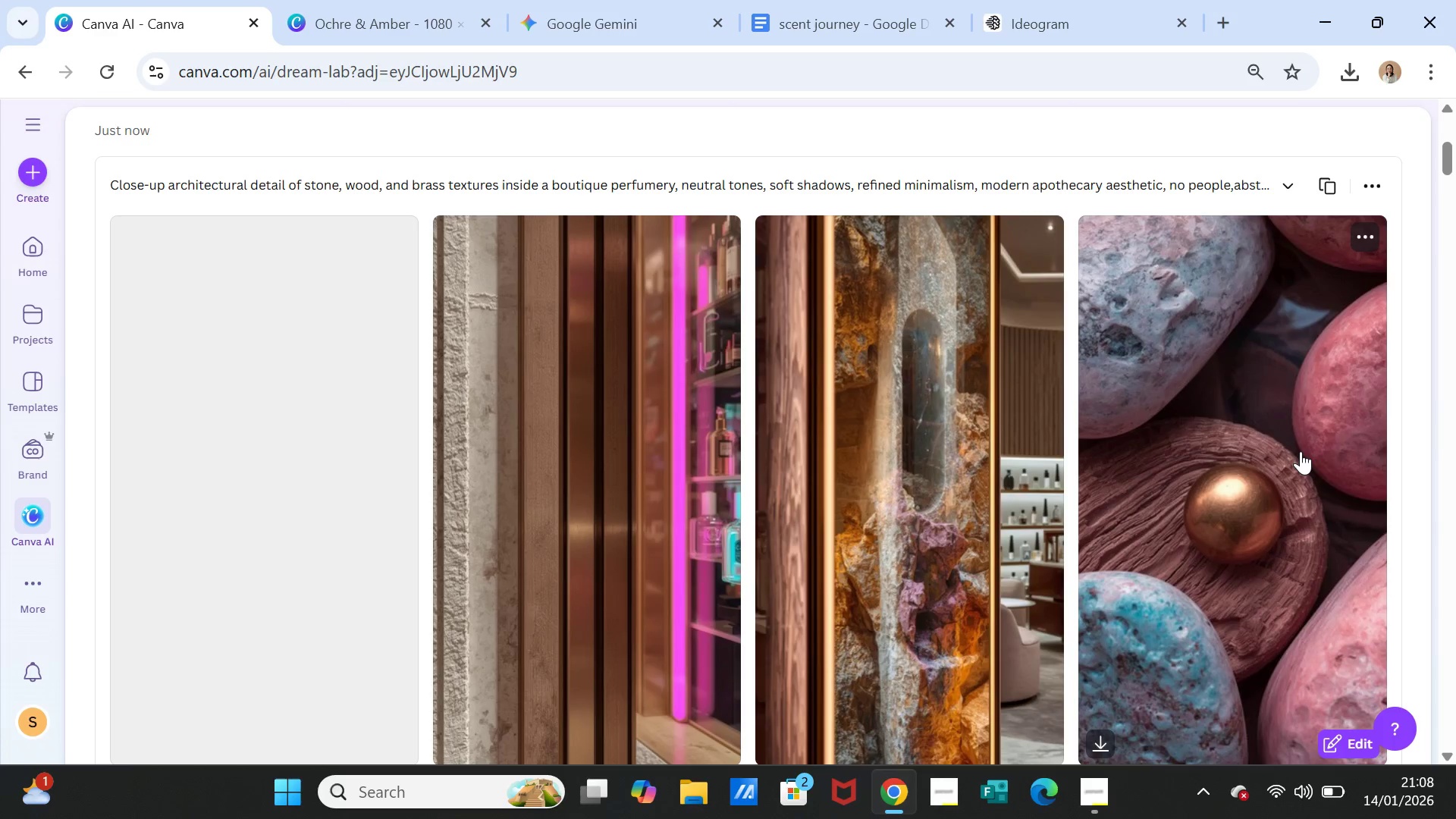 
left_click([1319, 187])
 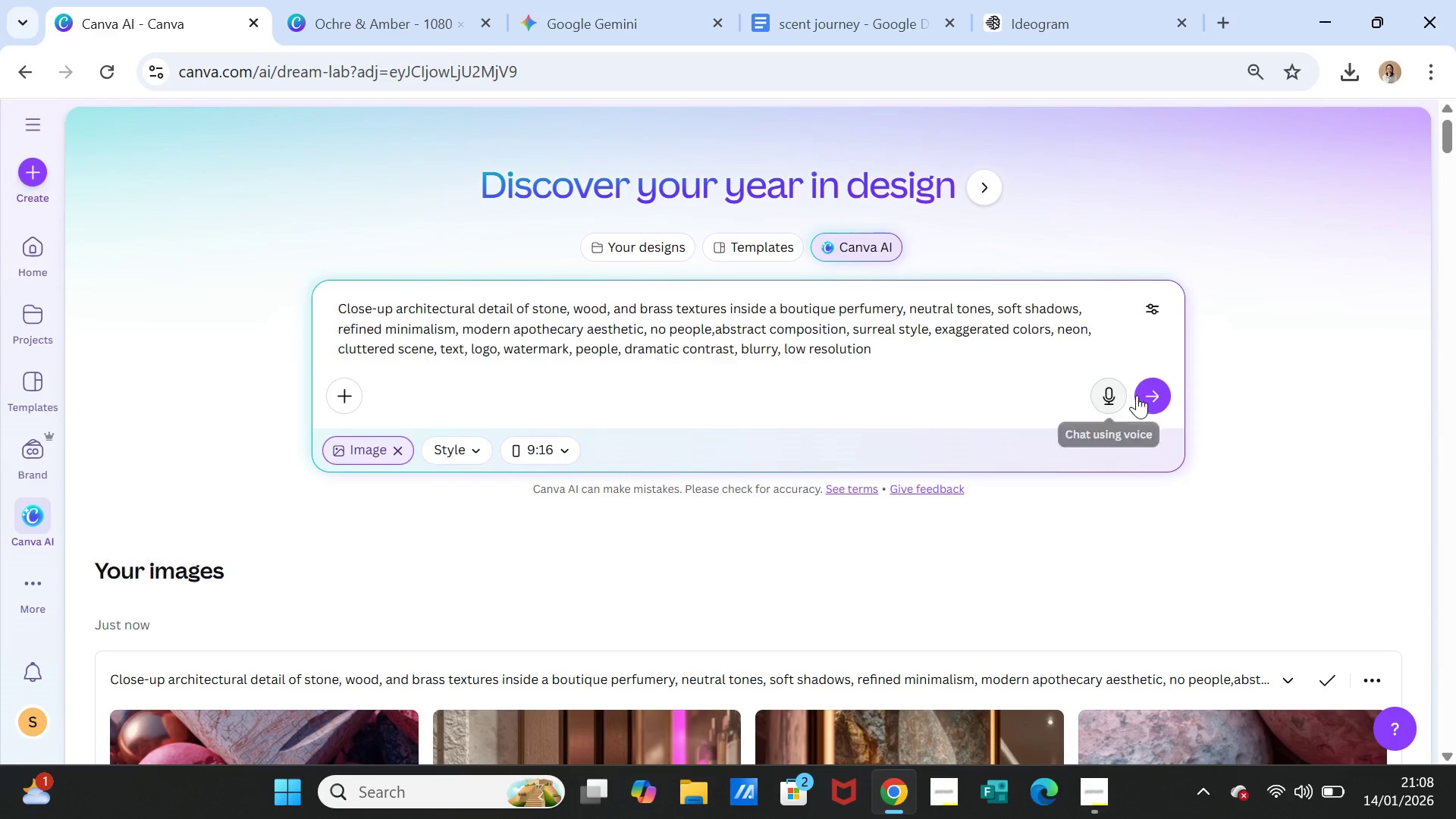 
left_click([1153, 395])
 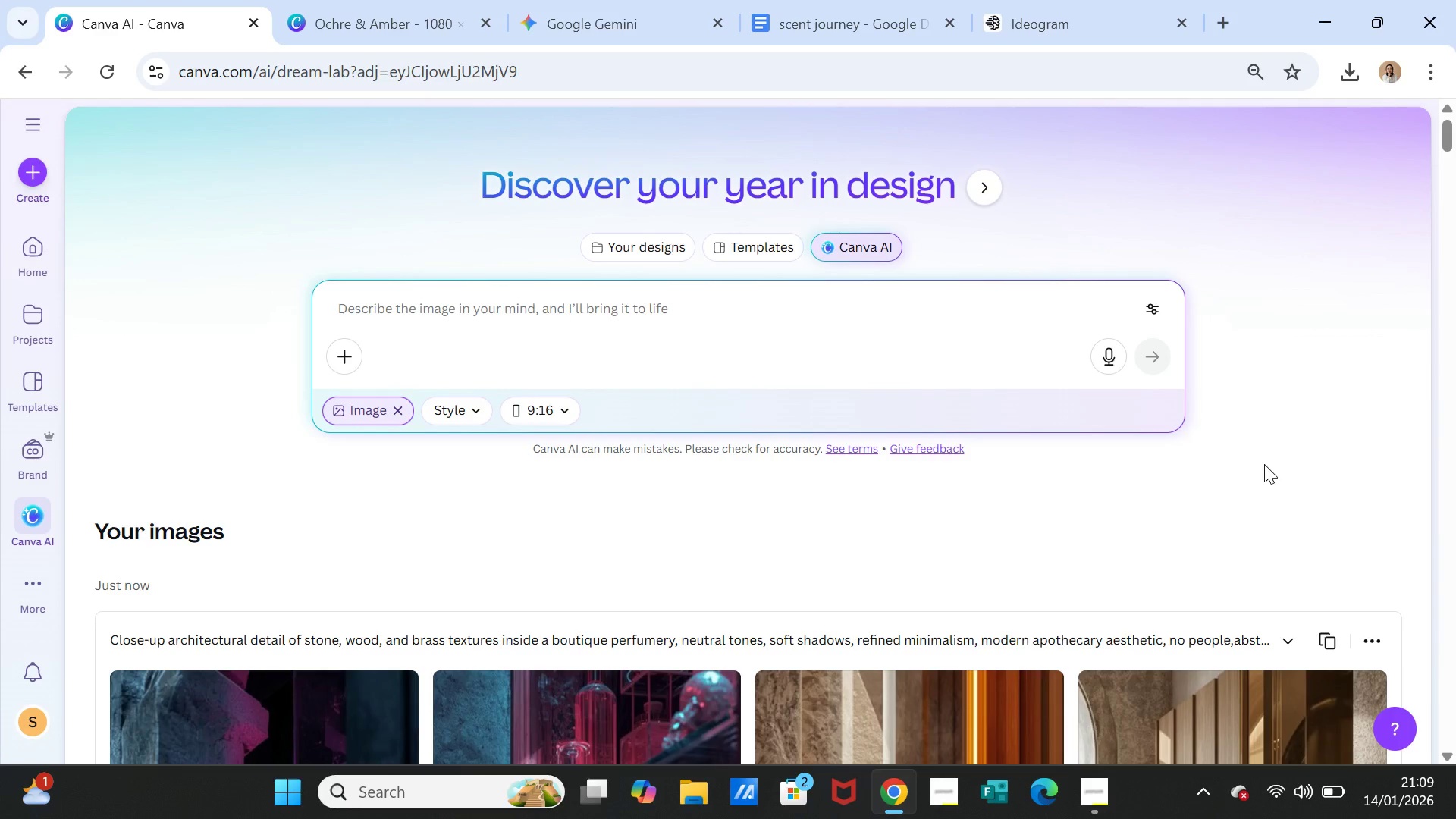 
wait(34.41)
 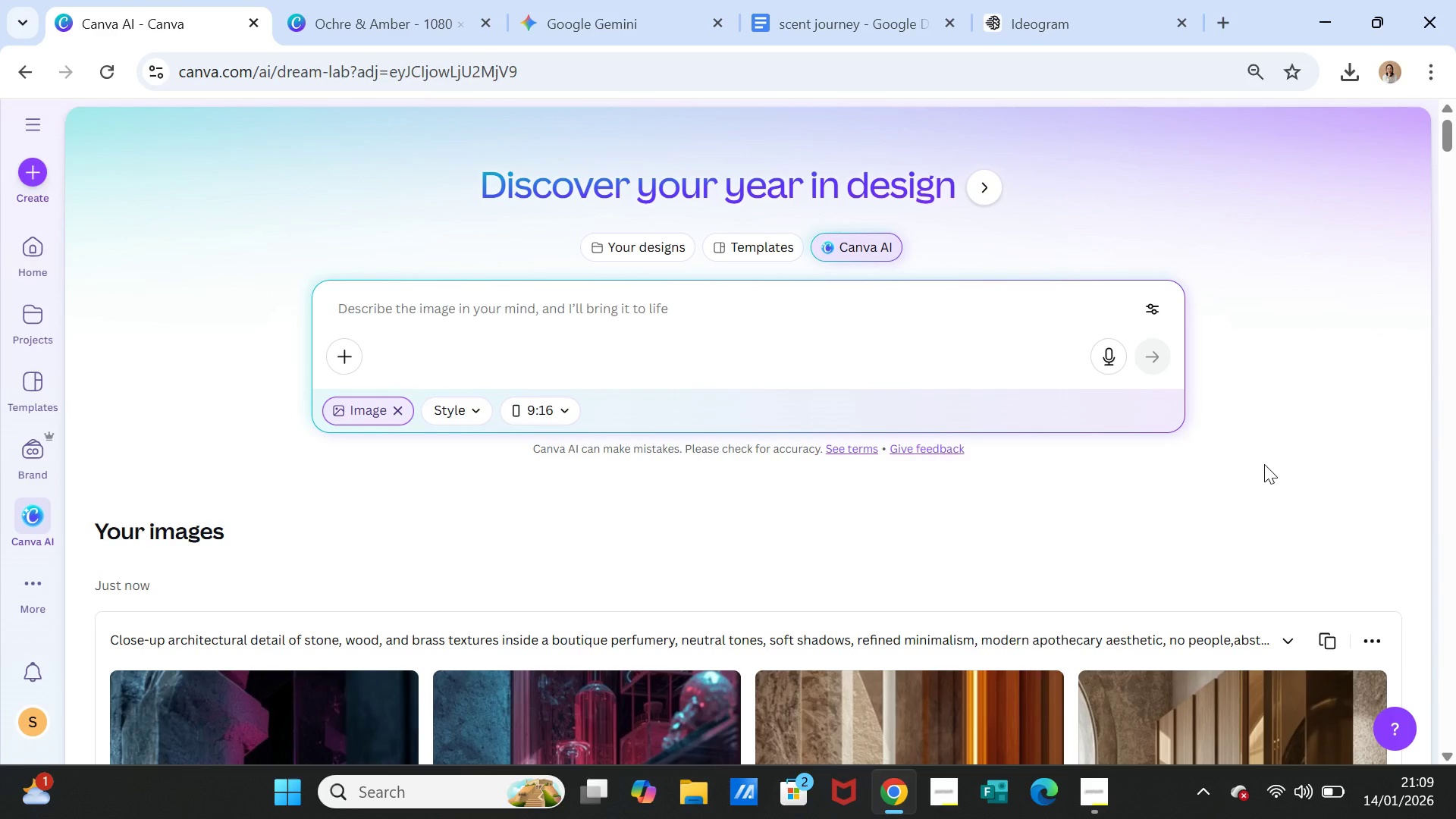 
scroll: coordinate [1141, 553], scroll_direction: down, amount: 4.0
 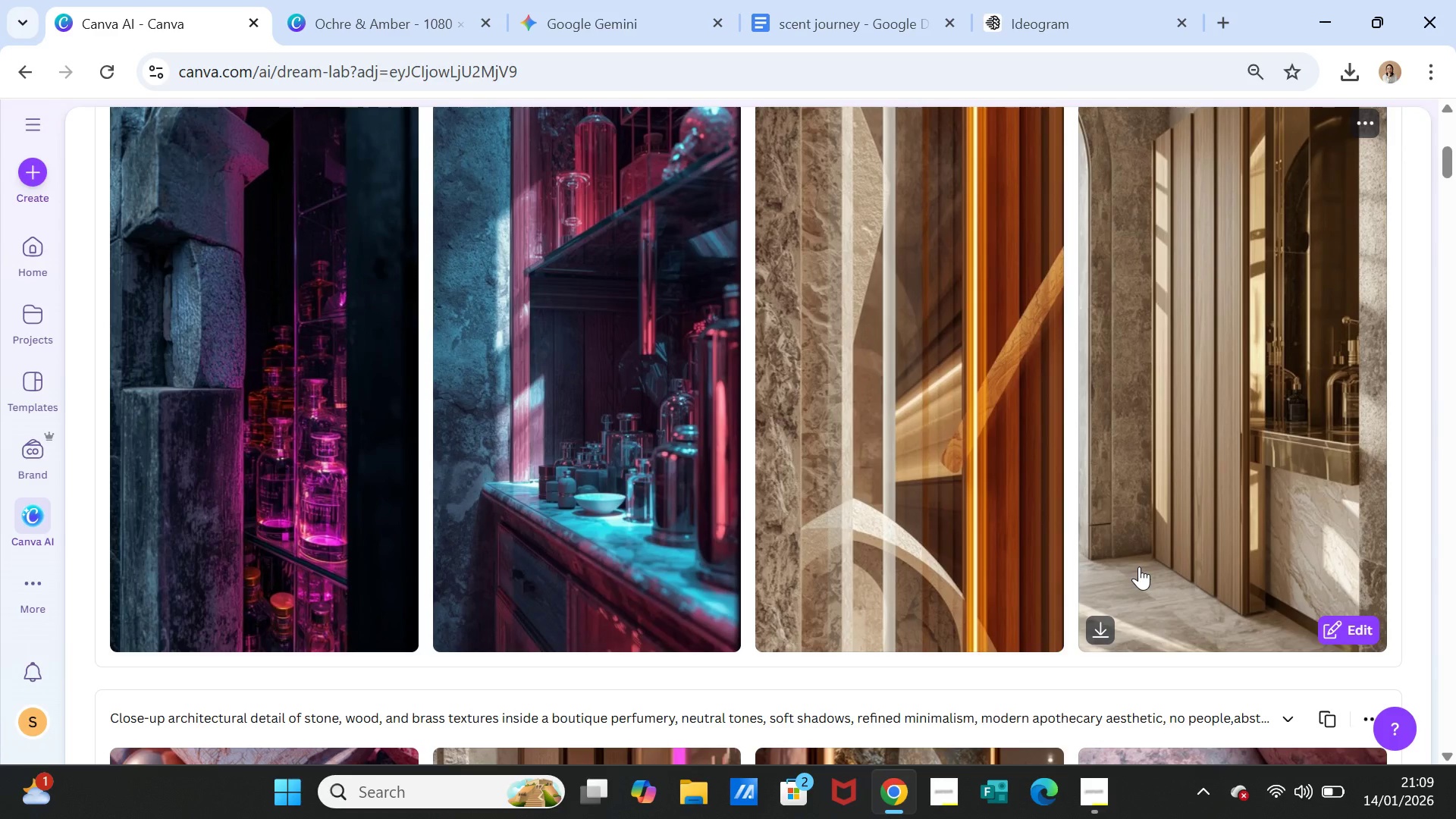 
scroll: coordinate [1139, 566], scroll_direction: up, amount: 1.0
 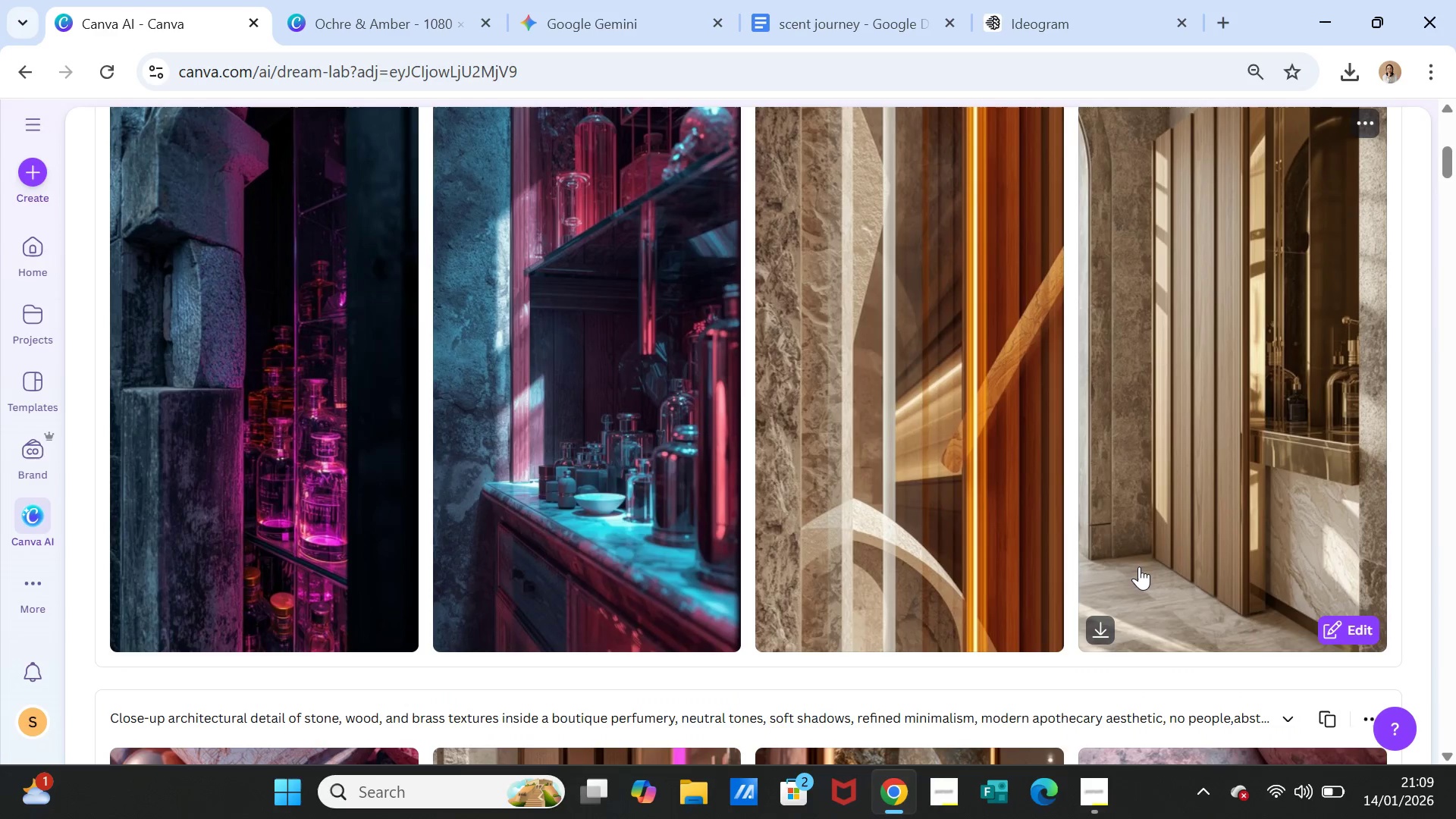 
scroll: coordinate [1139, 566], scroll_direction: down, amount: 1.0
 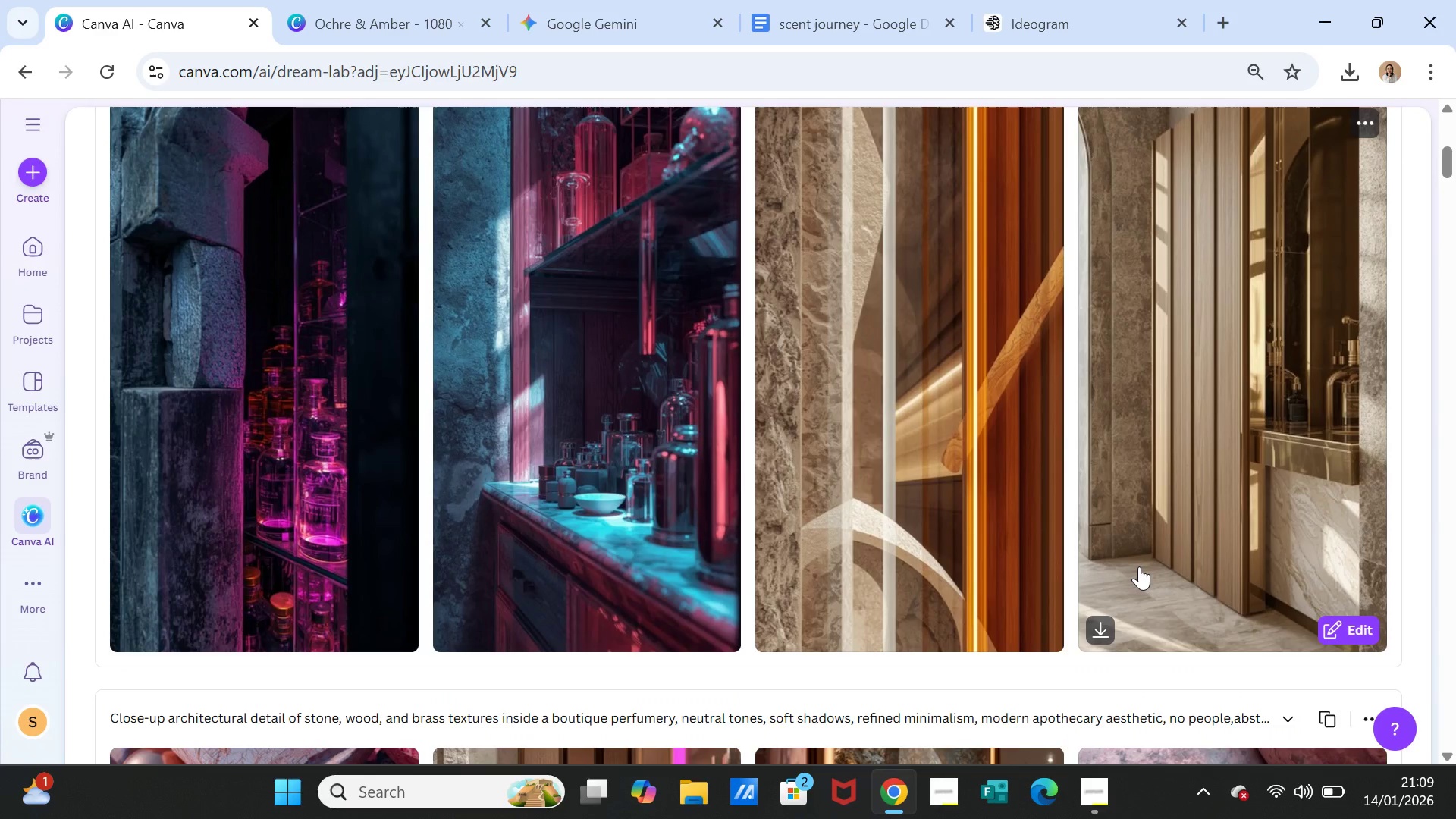 
scroll: coordinate [1139, 566], scroll_direction: up, amount: 1.0
 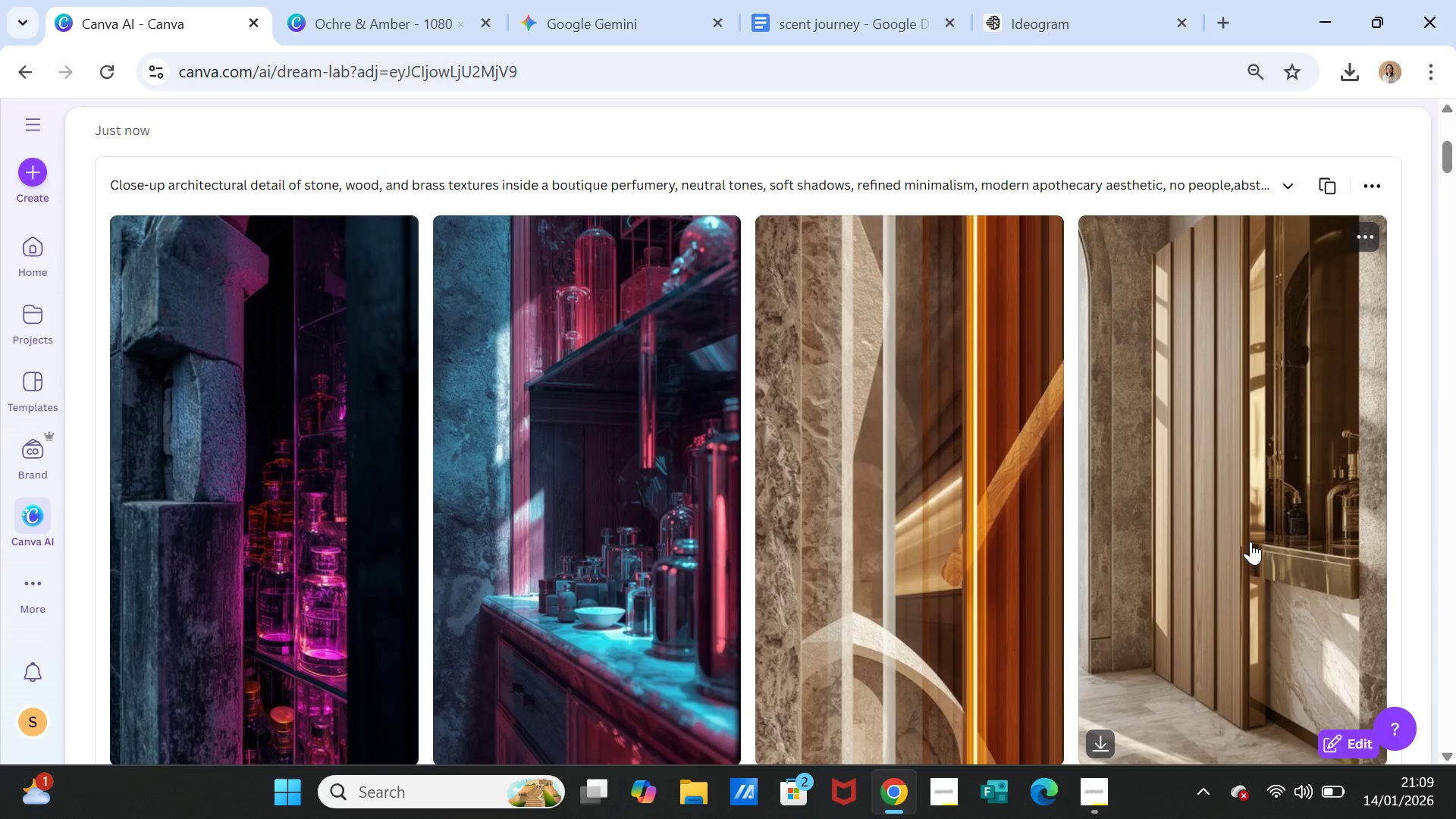 
wait(11.78)
 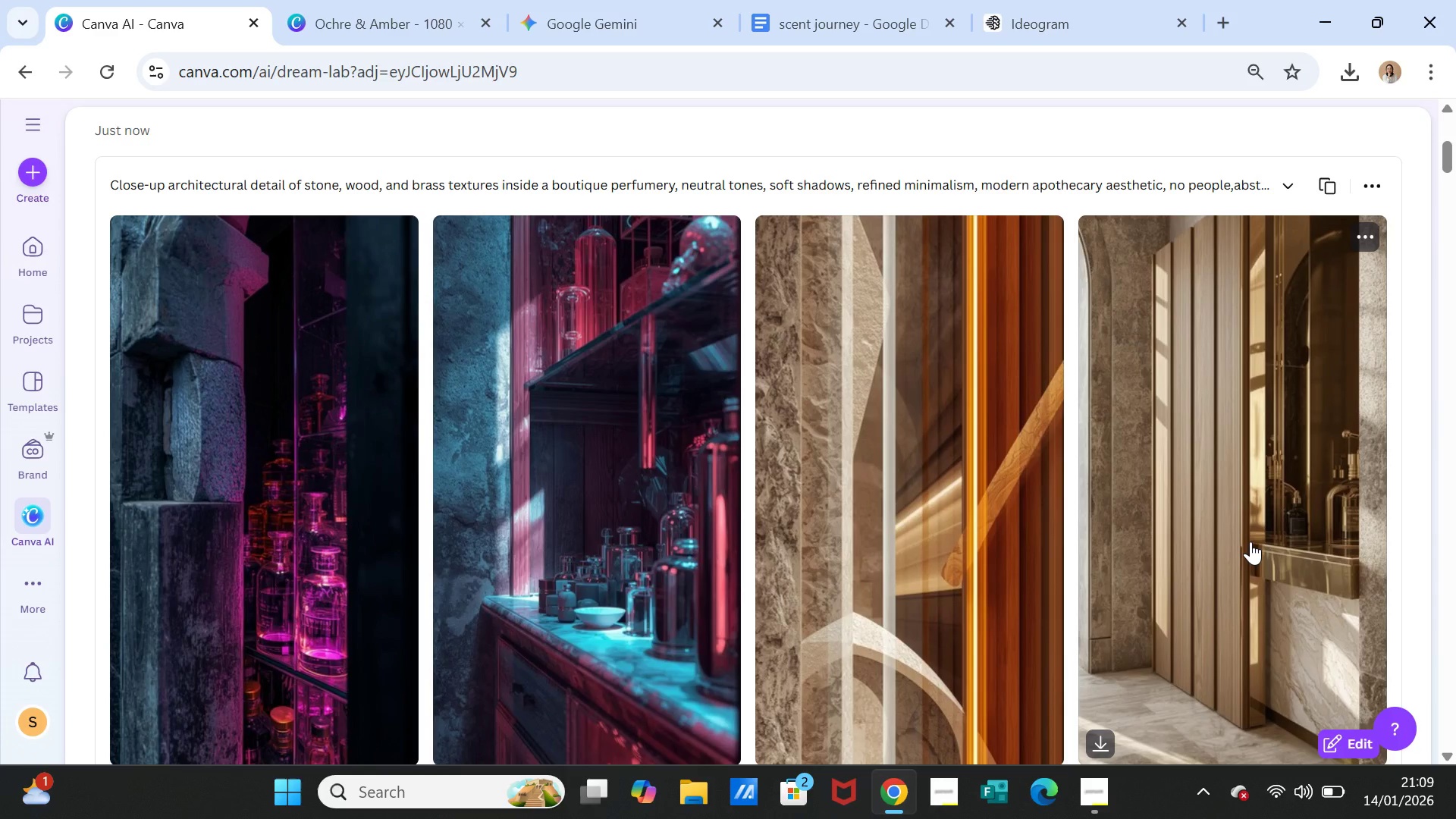 
left_click([1323, 189])
 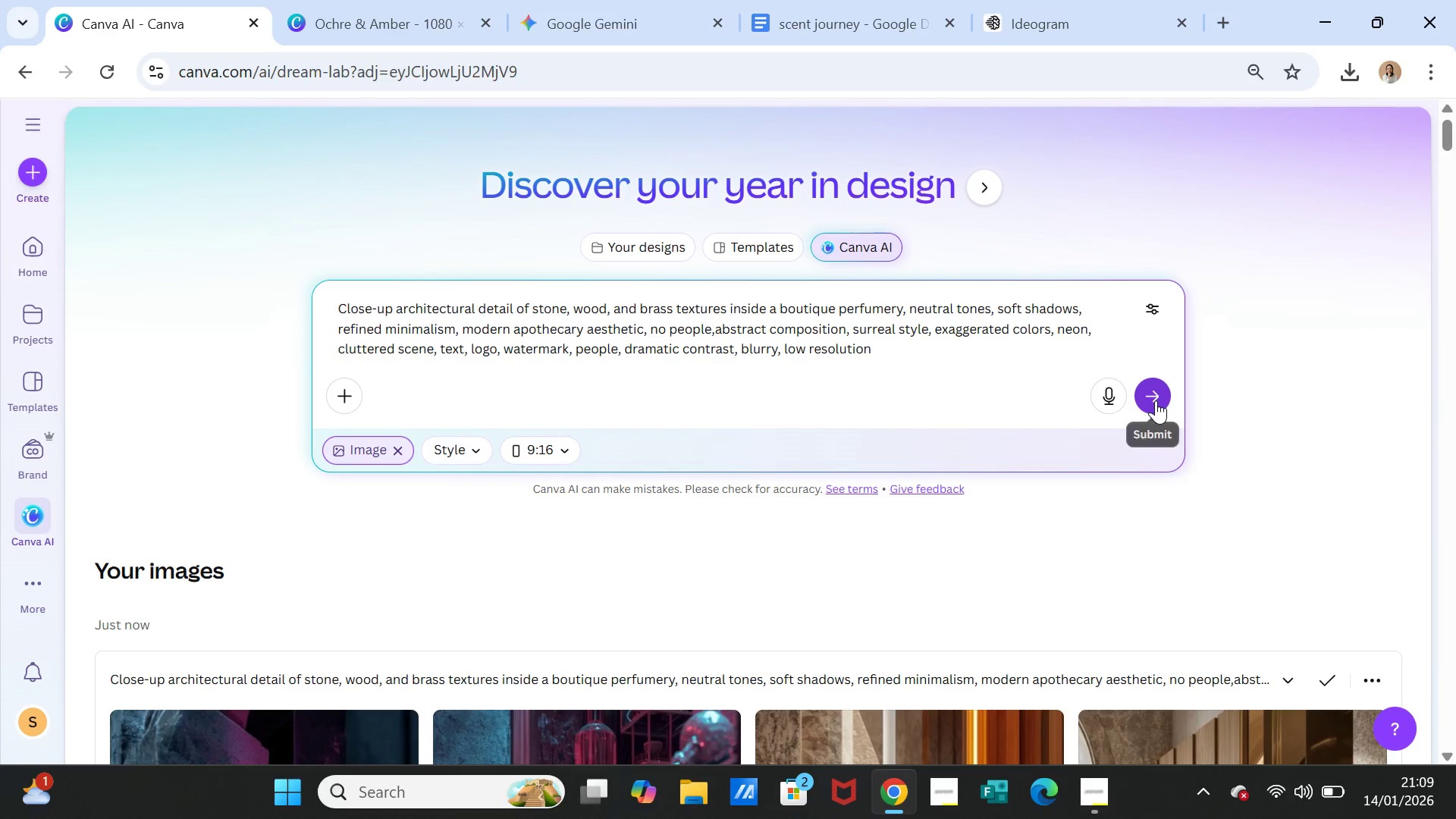 
left_click([1156, 392])
 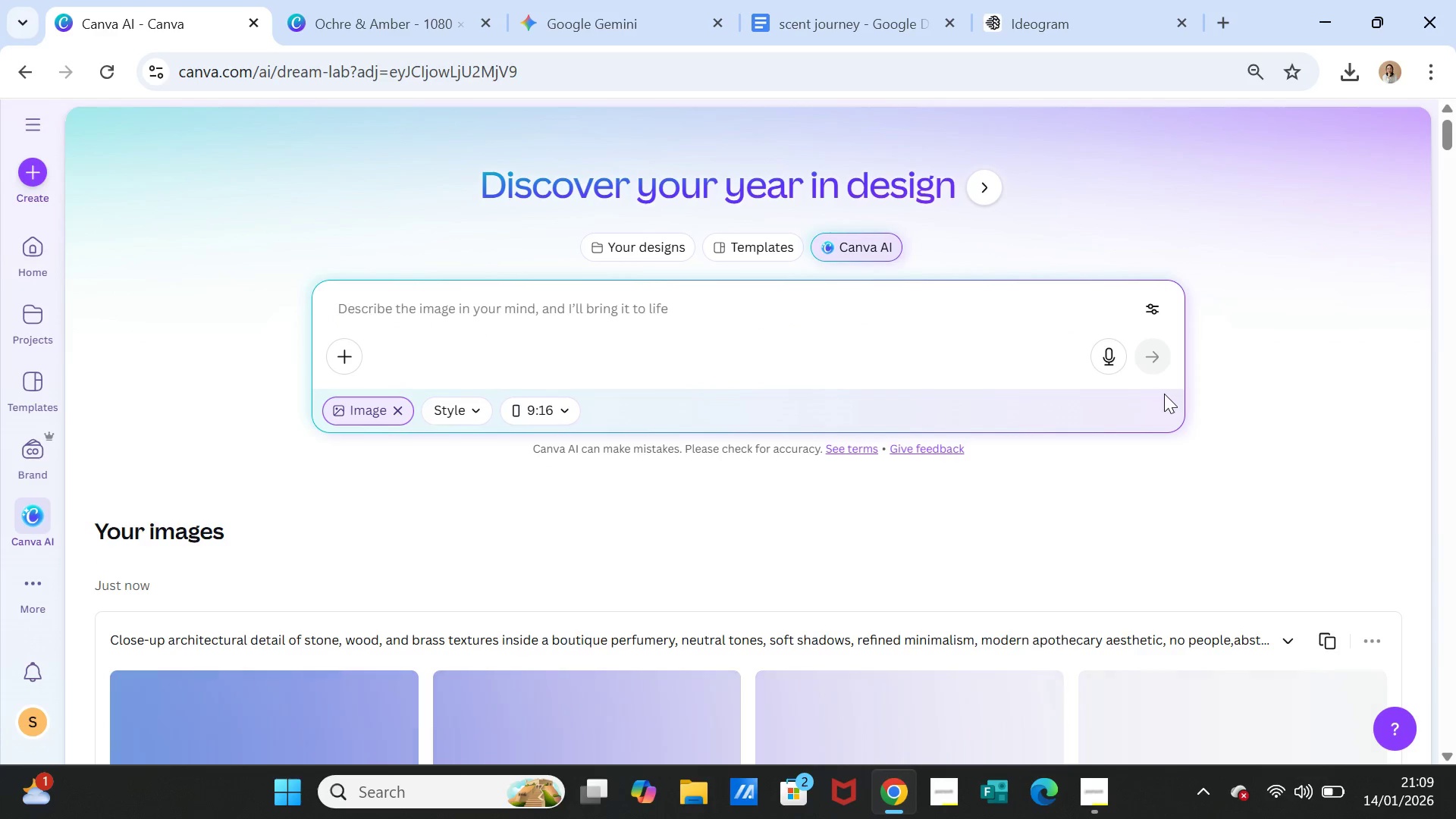 
wait(10.05)
 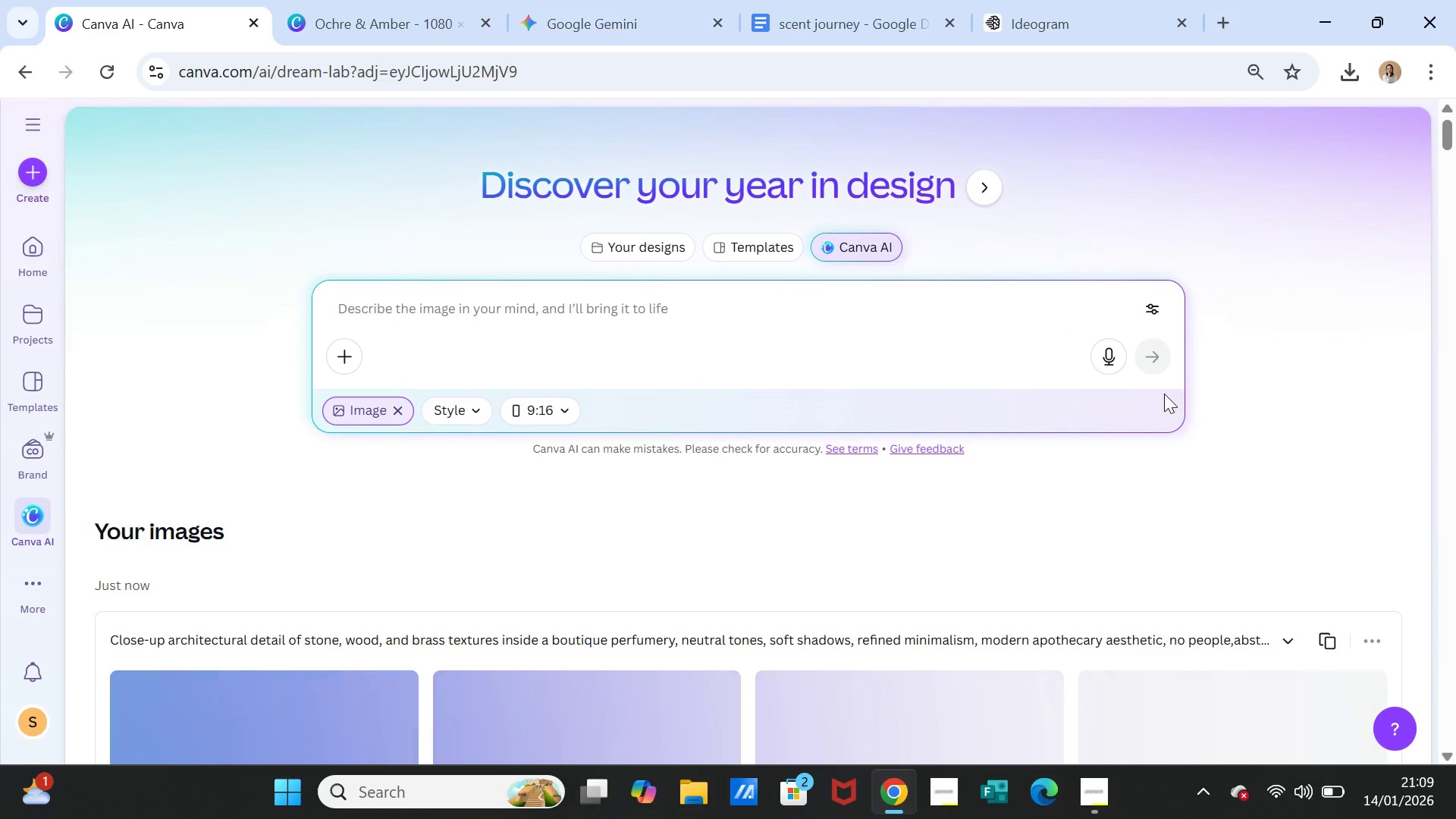 
scroll: coordinate [876, 544], scroll_direction: down, amount: 9.0
 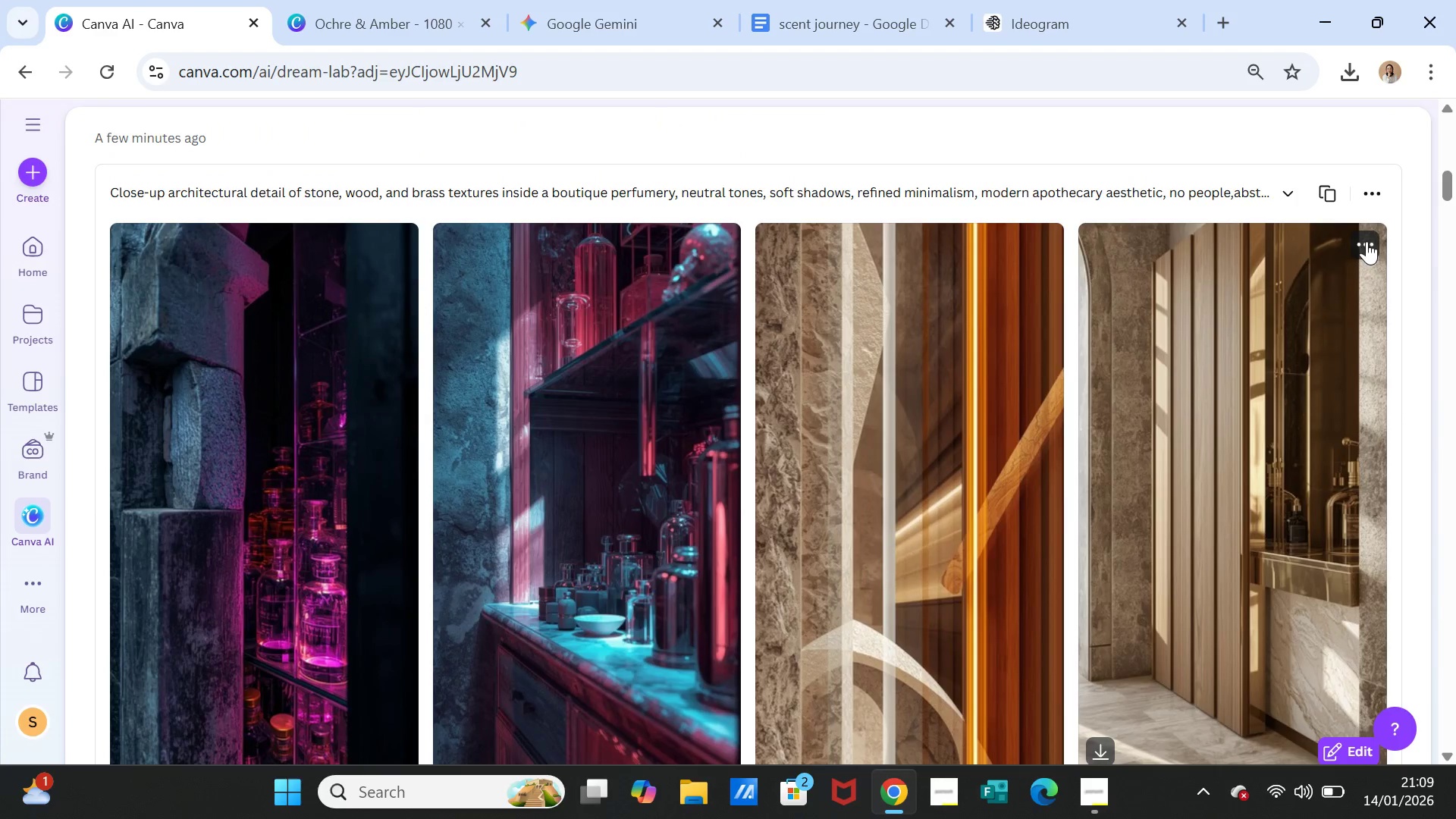 
left_click([1367, 240])
 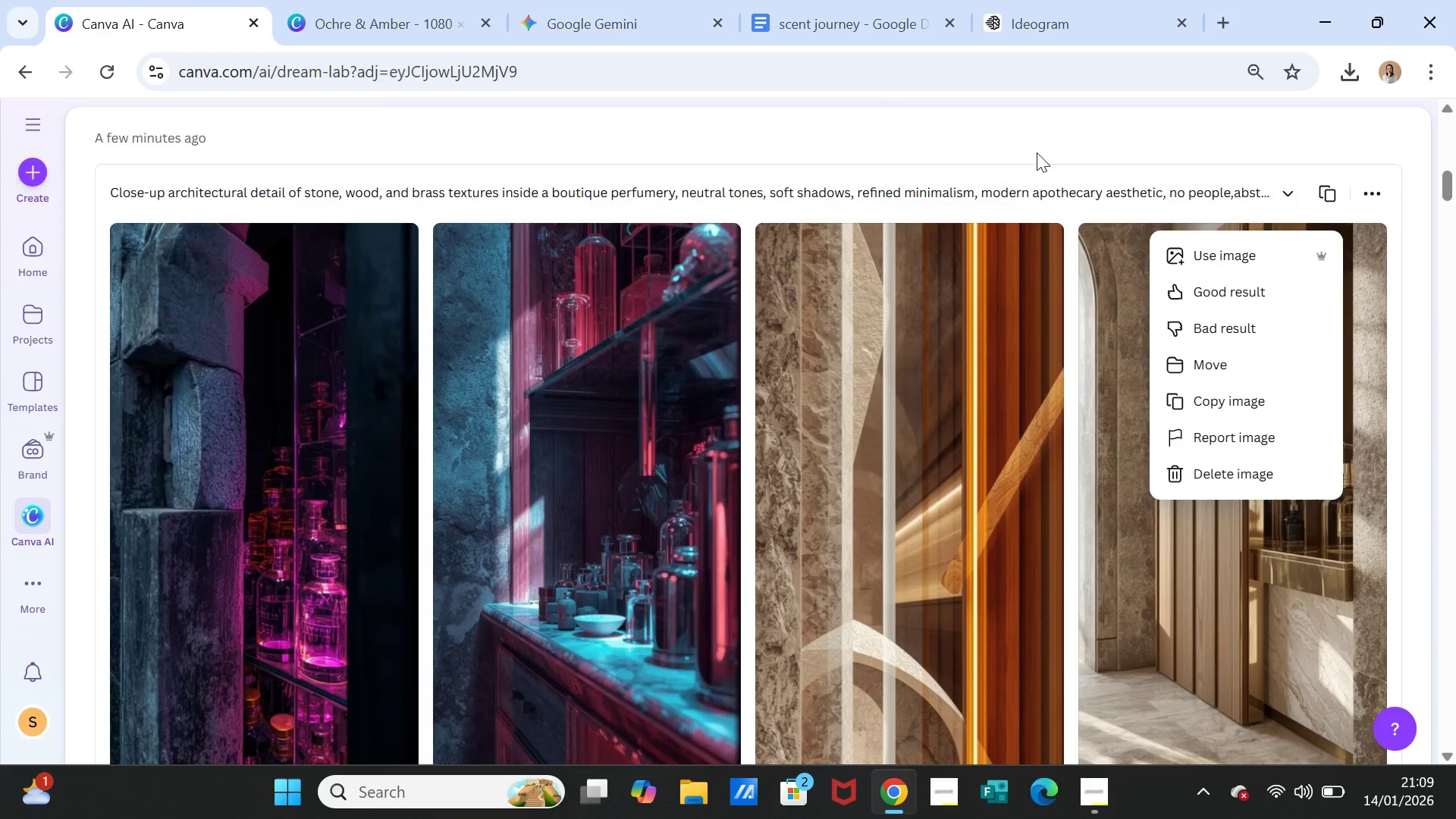 
wait(5.16)
 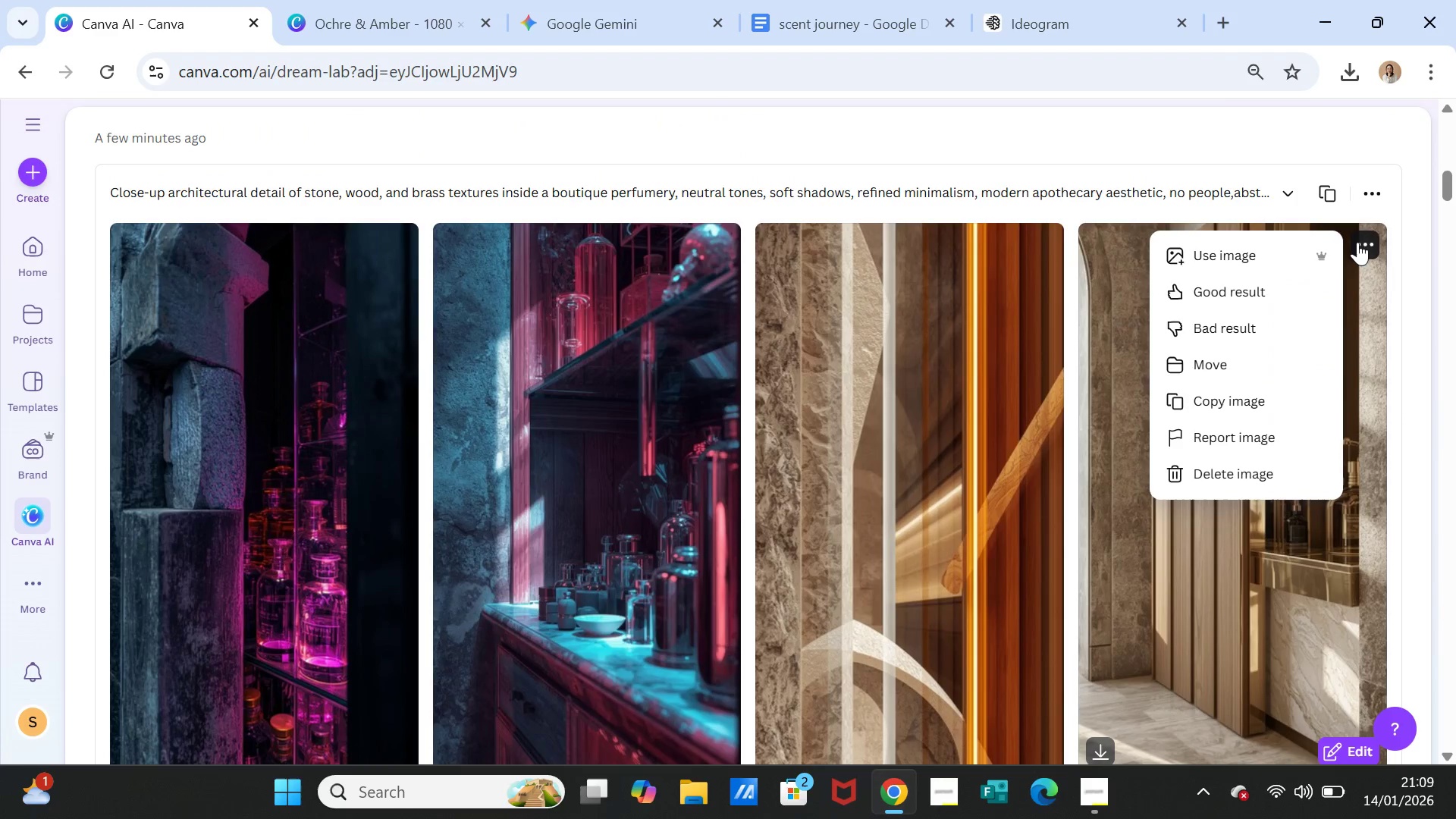 
left_click([640, 17])
 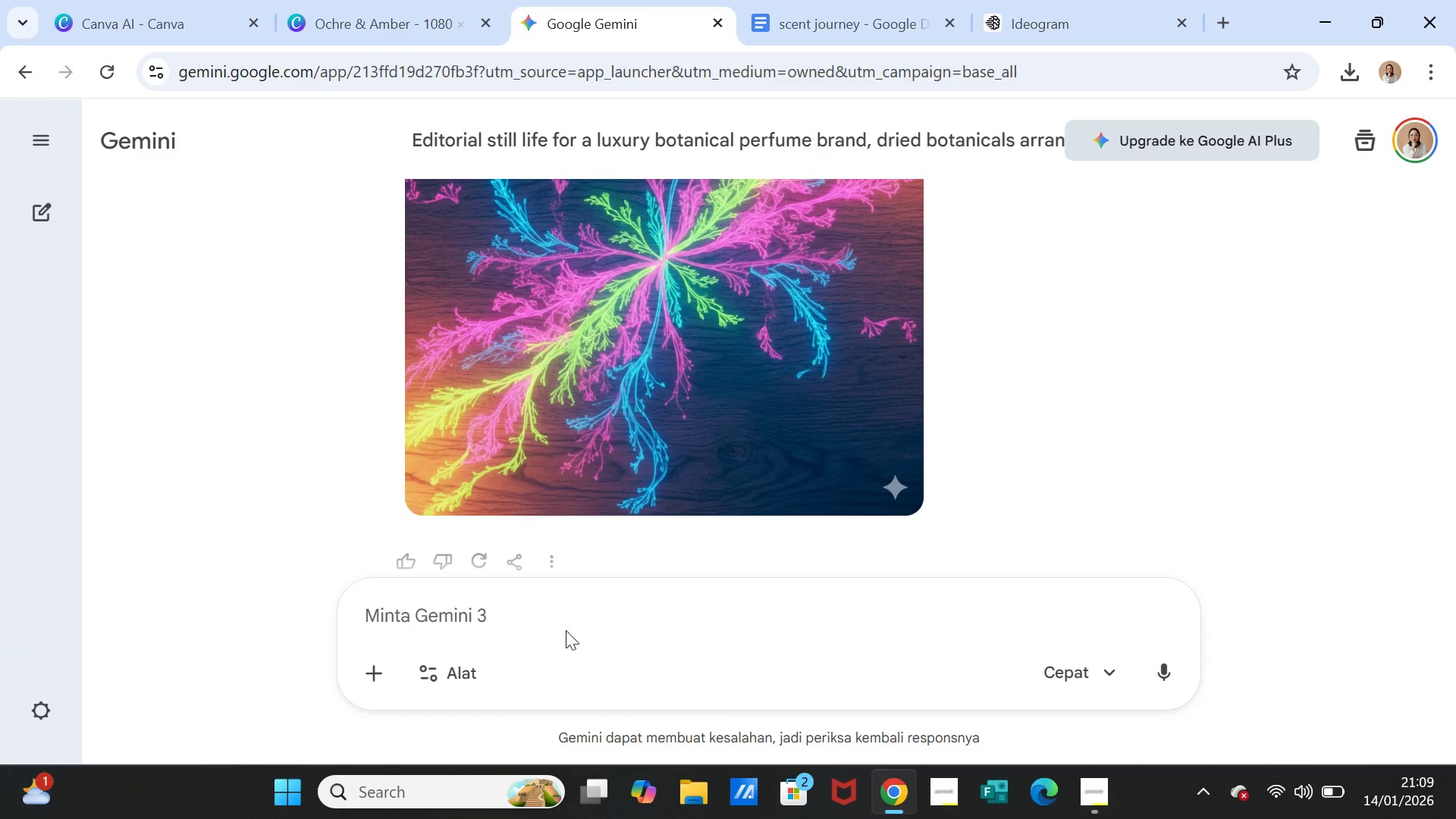 
left_click([565, 631])
 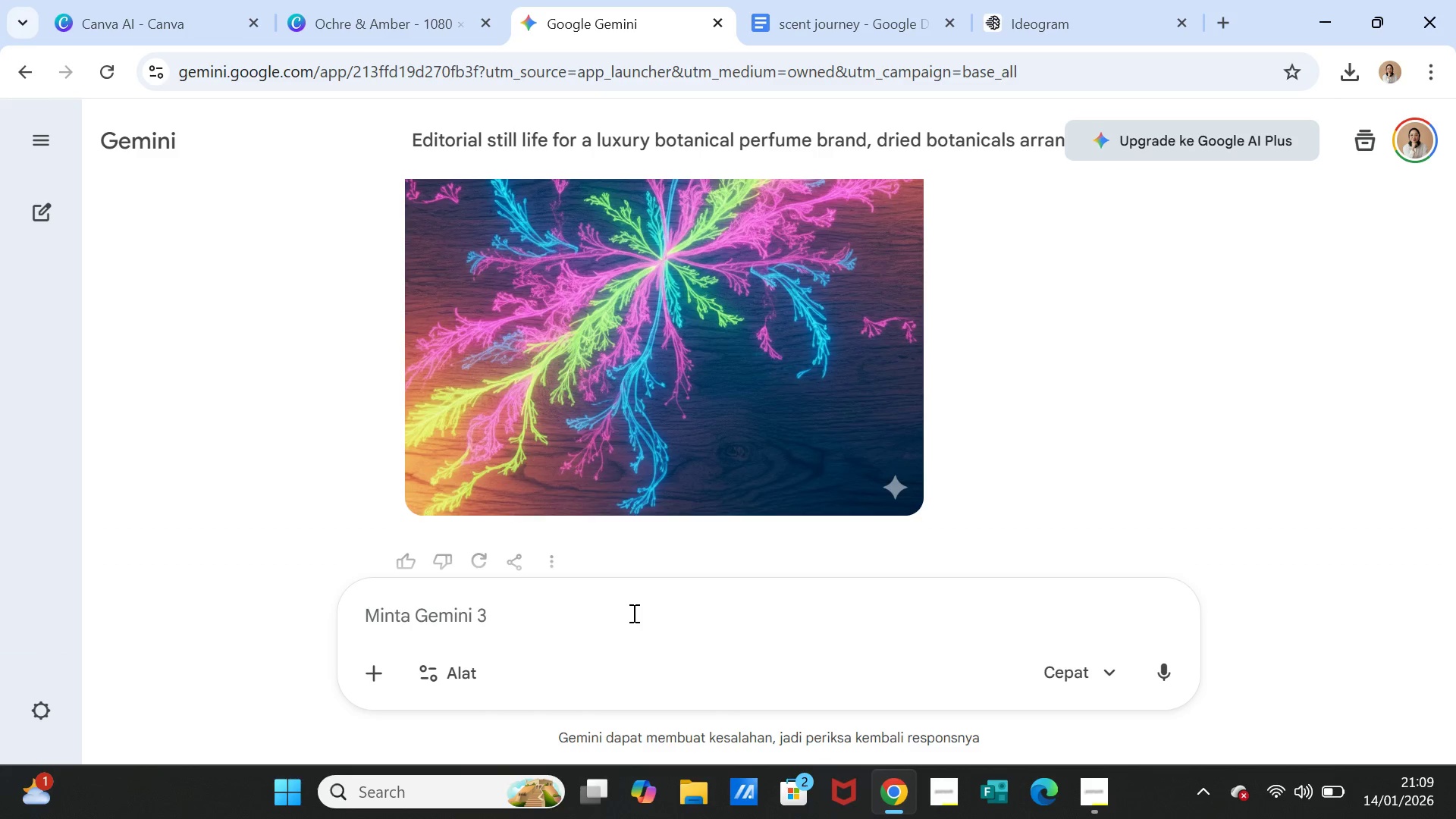 
key(Control+V)
 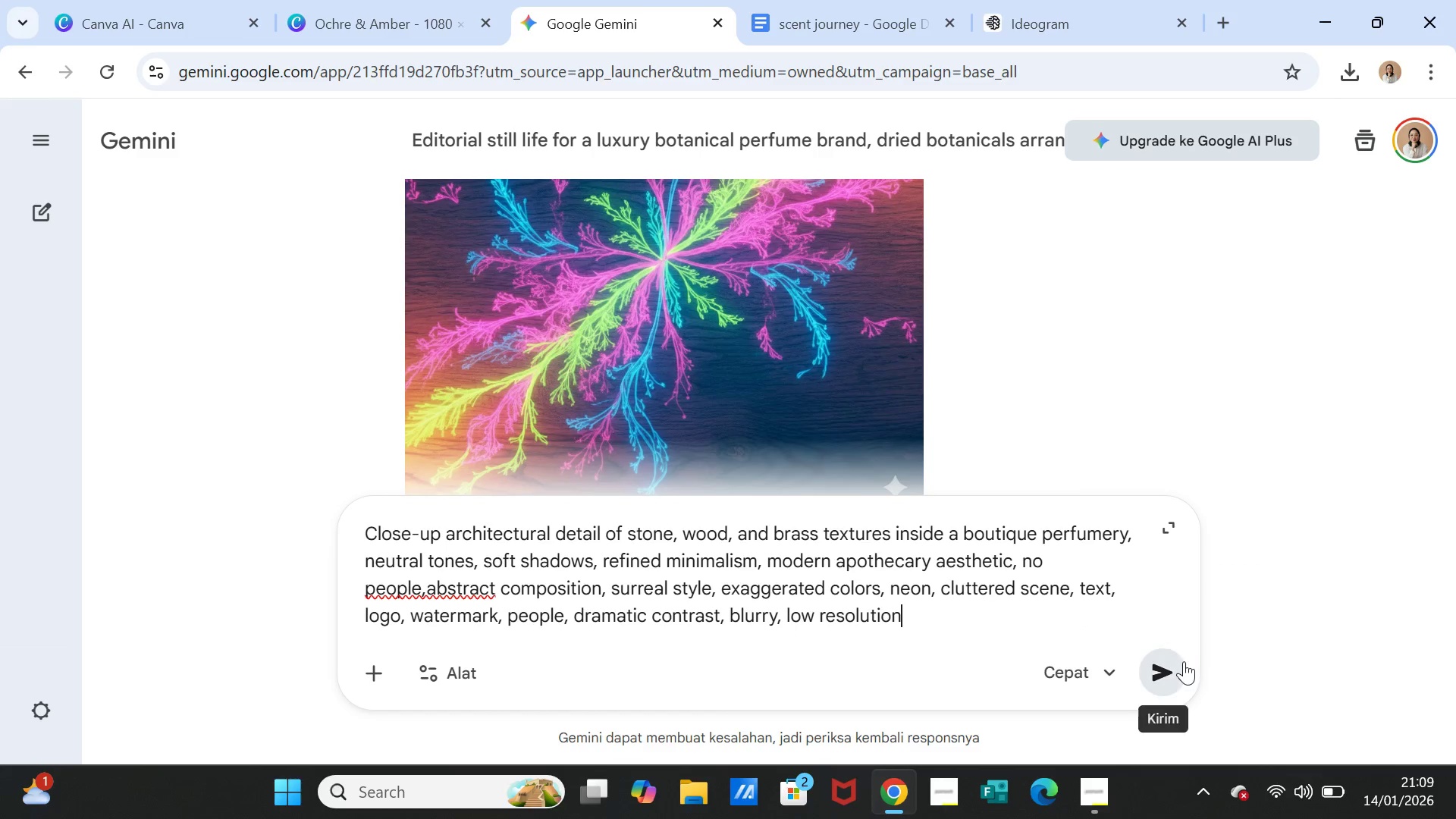 
left_click([1174, 665])
 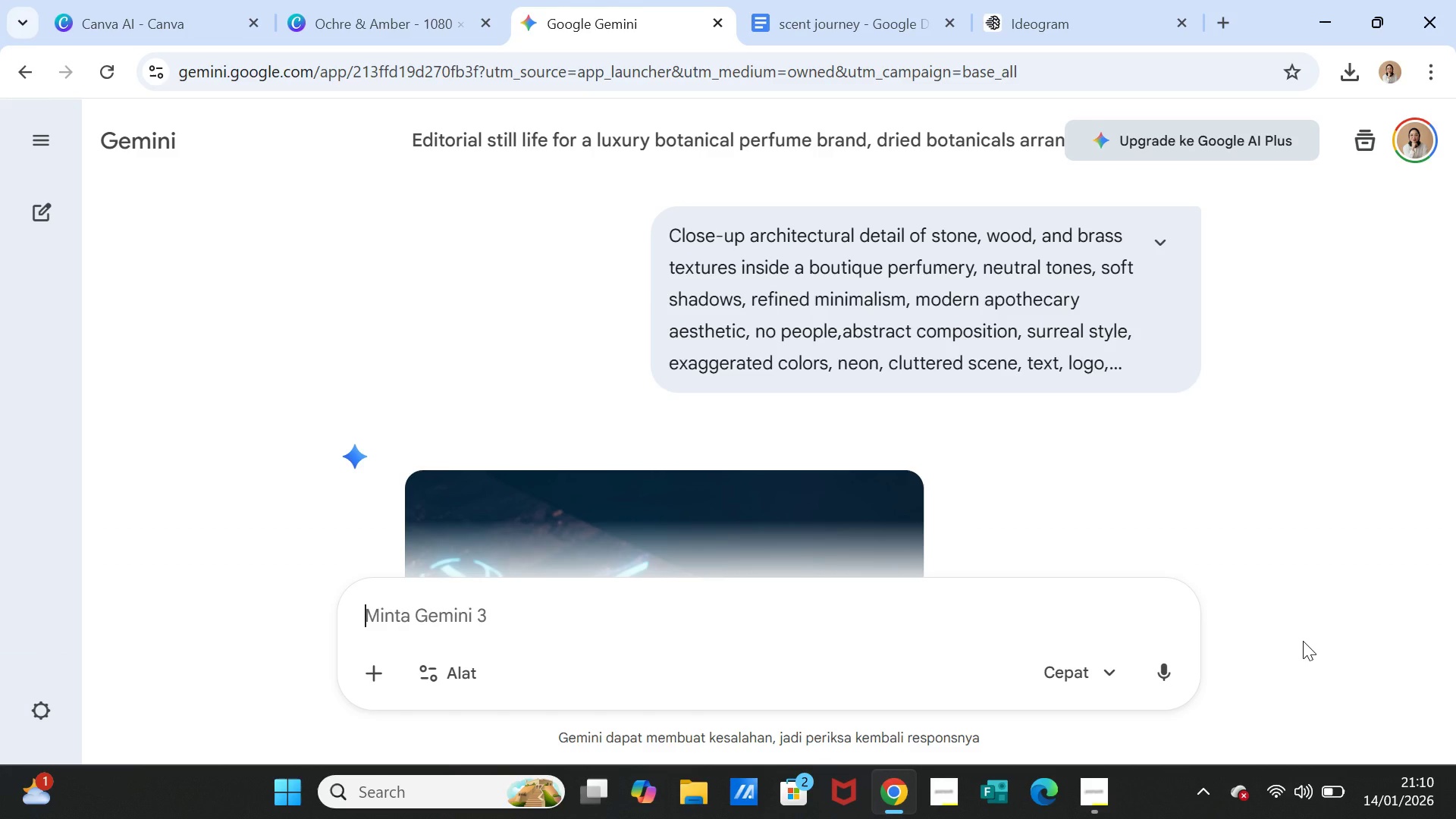 
wait(47.67)
 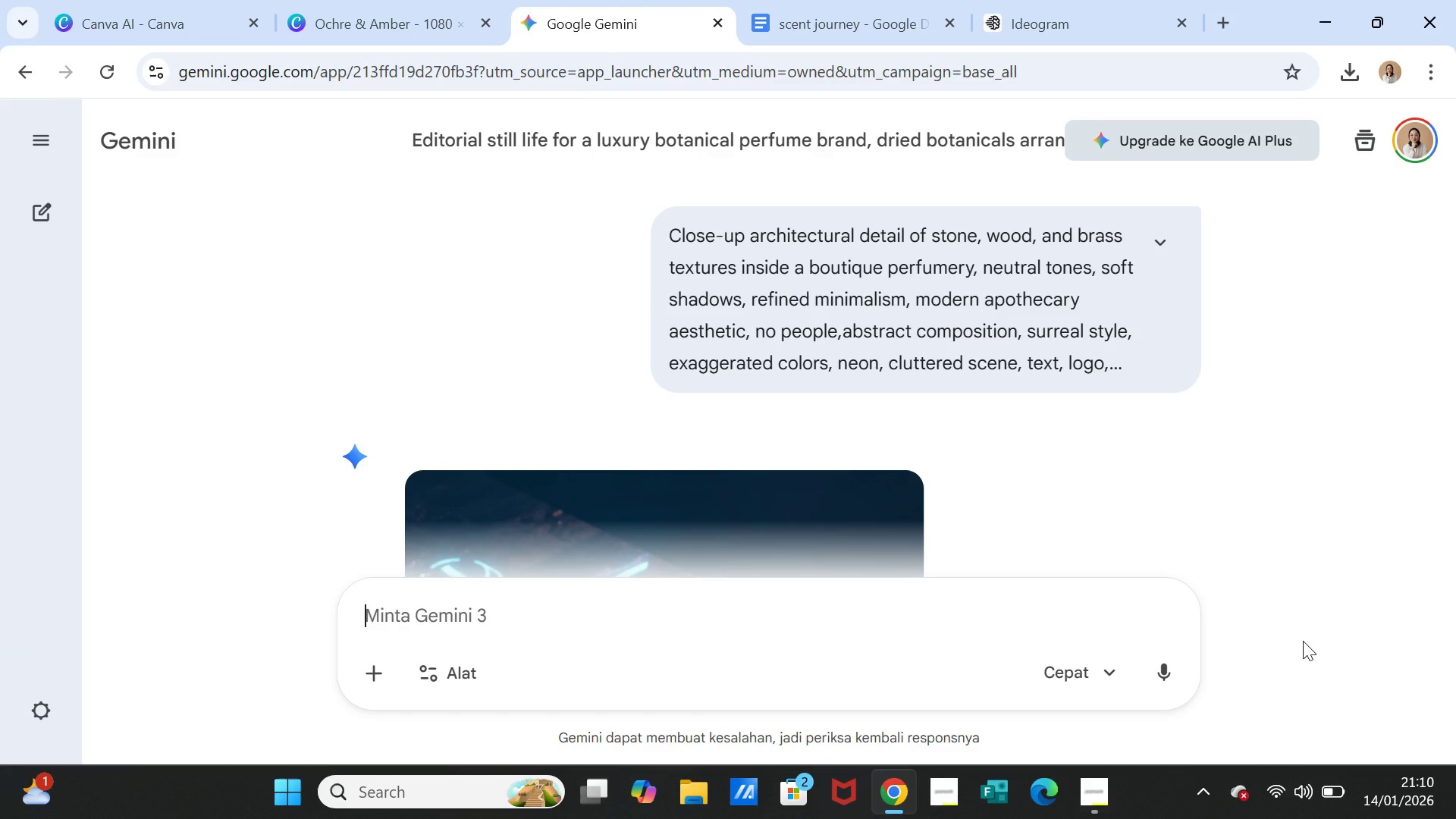 
scroll: coordinate [1218, 459], scroll_direction: down, amount: 3.0
 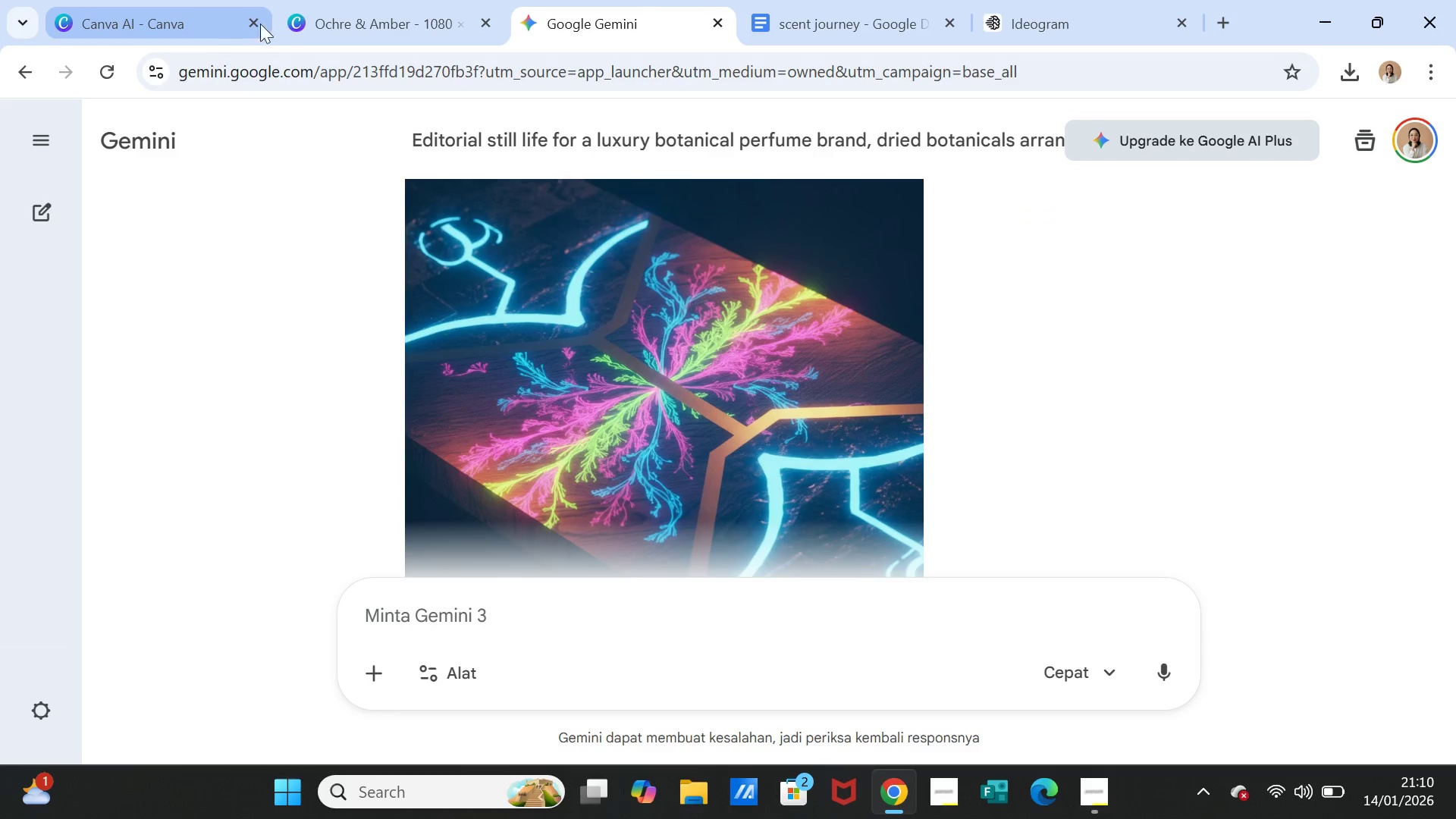 
left_click([162, 13])
 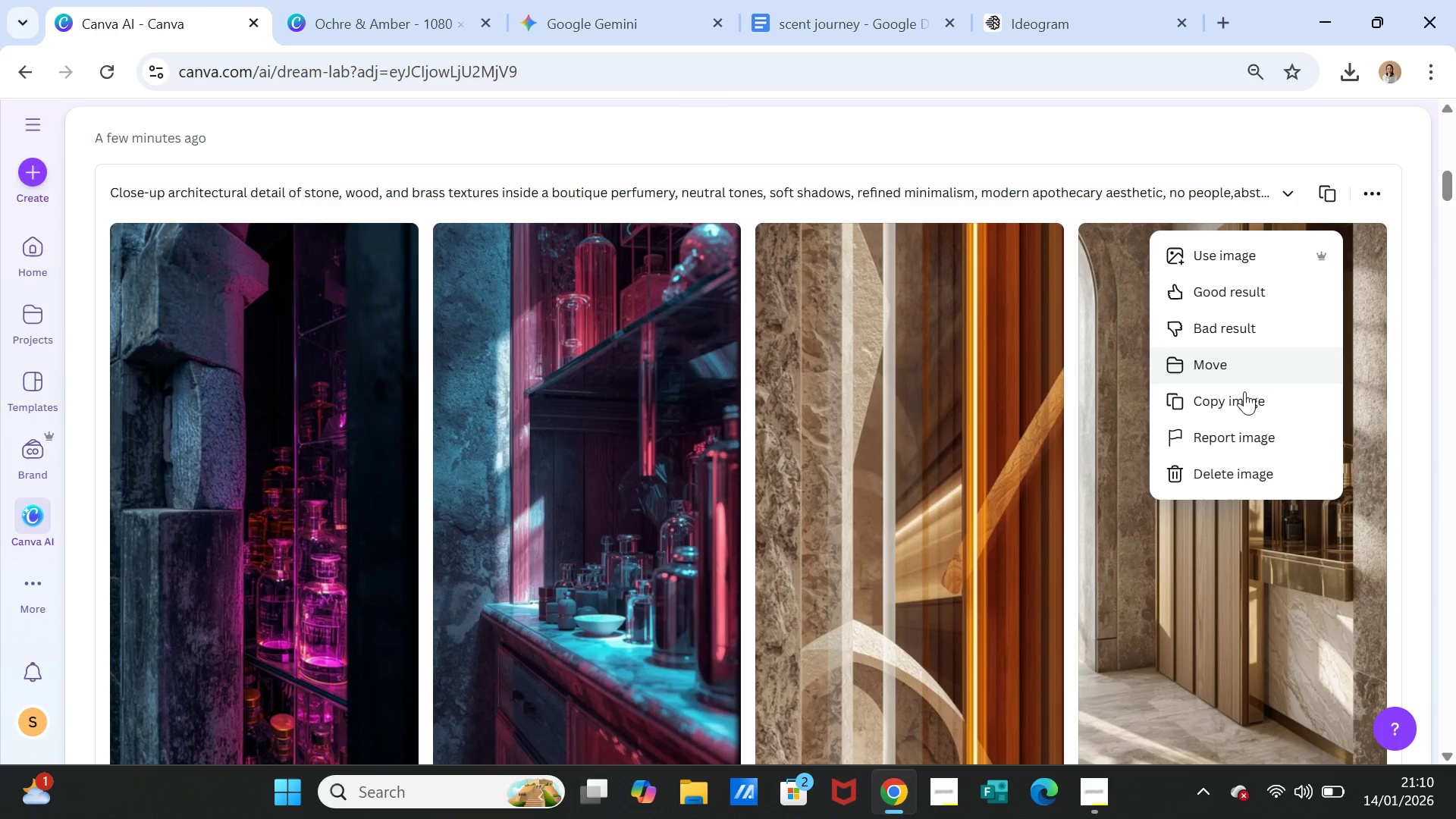 
left_click([1243, 397])
 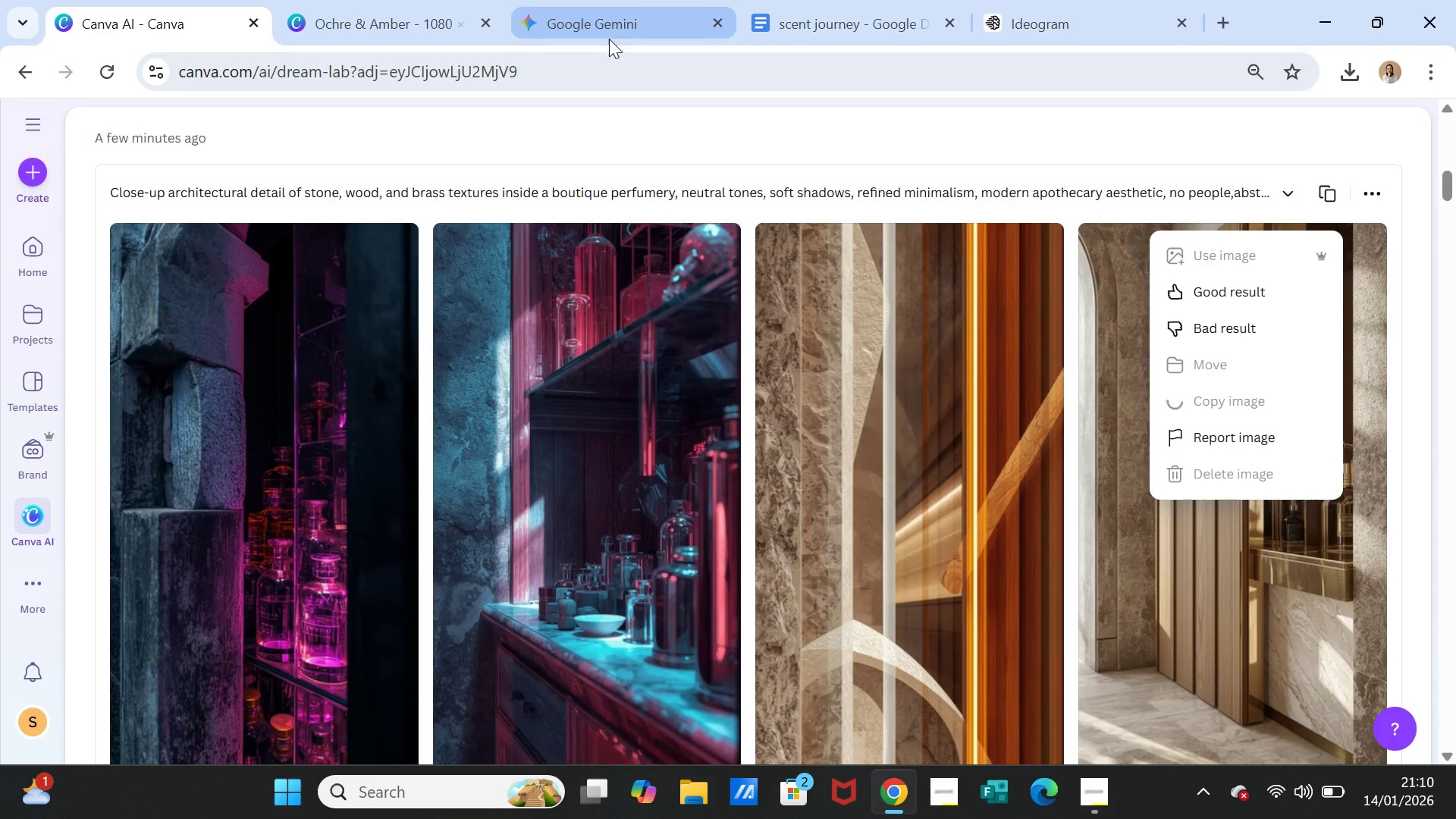 
mouse_move([569, 24])
 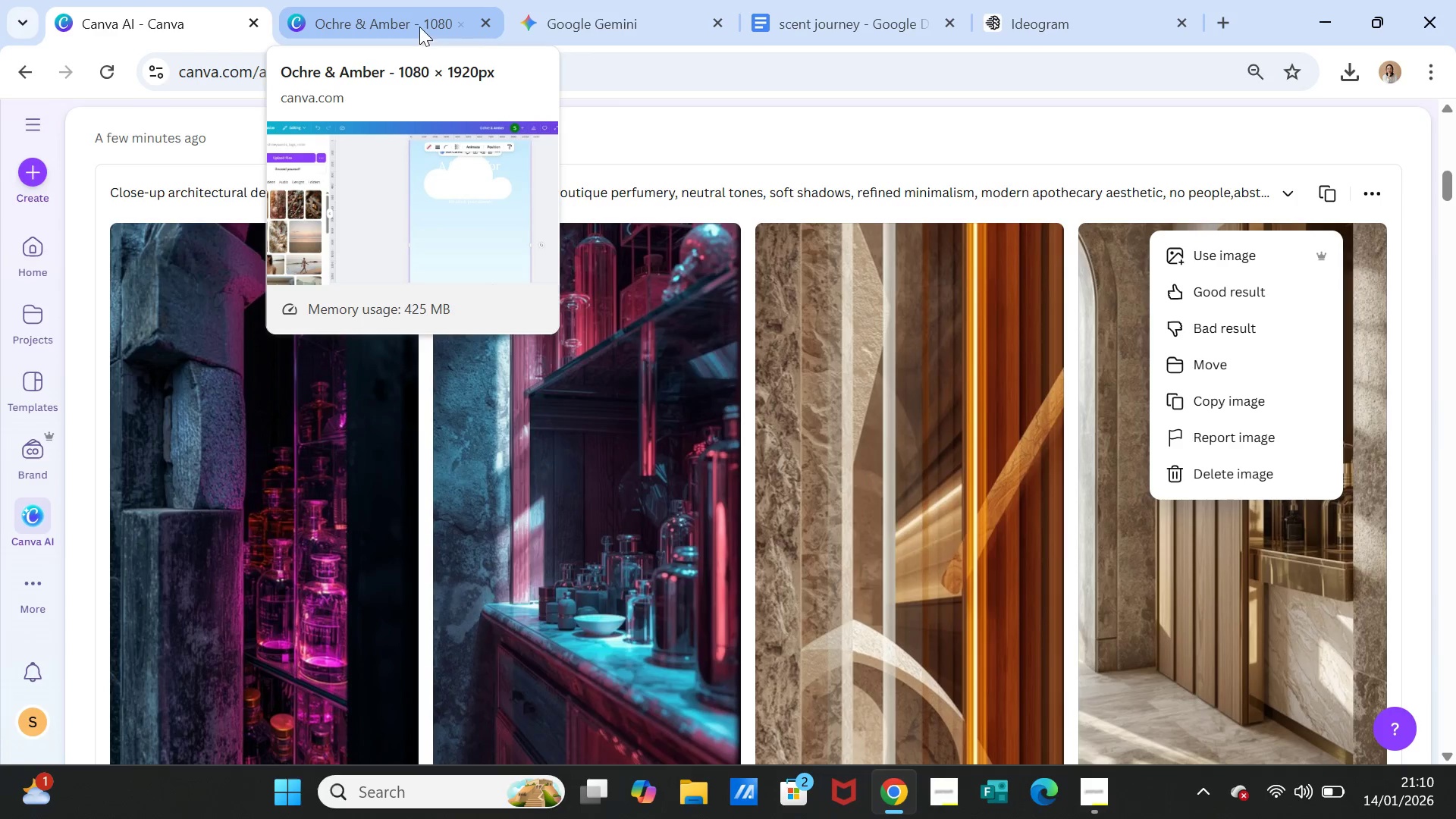 
left_click([419, 26])
 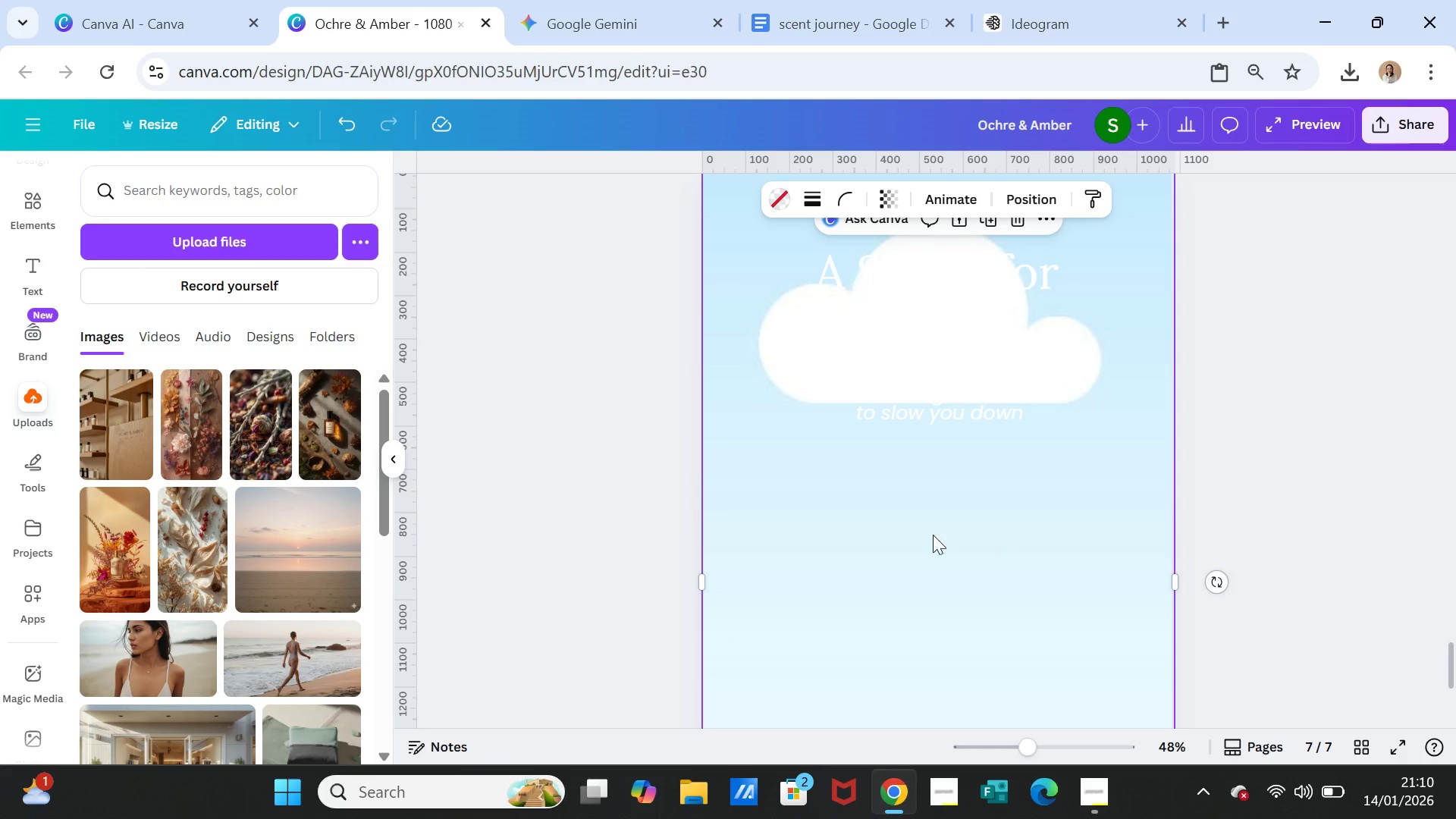 
right_click([932, 534])
 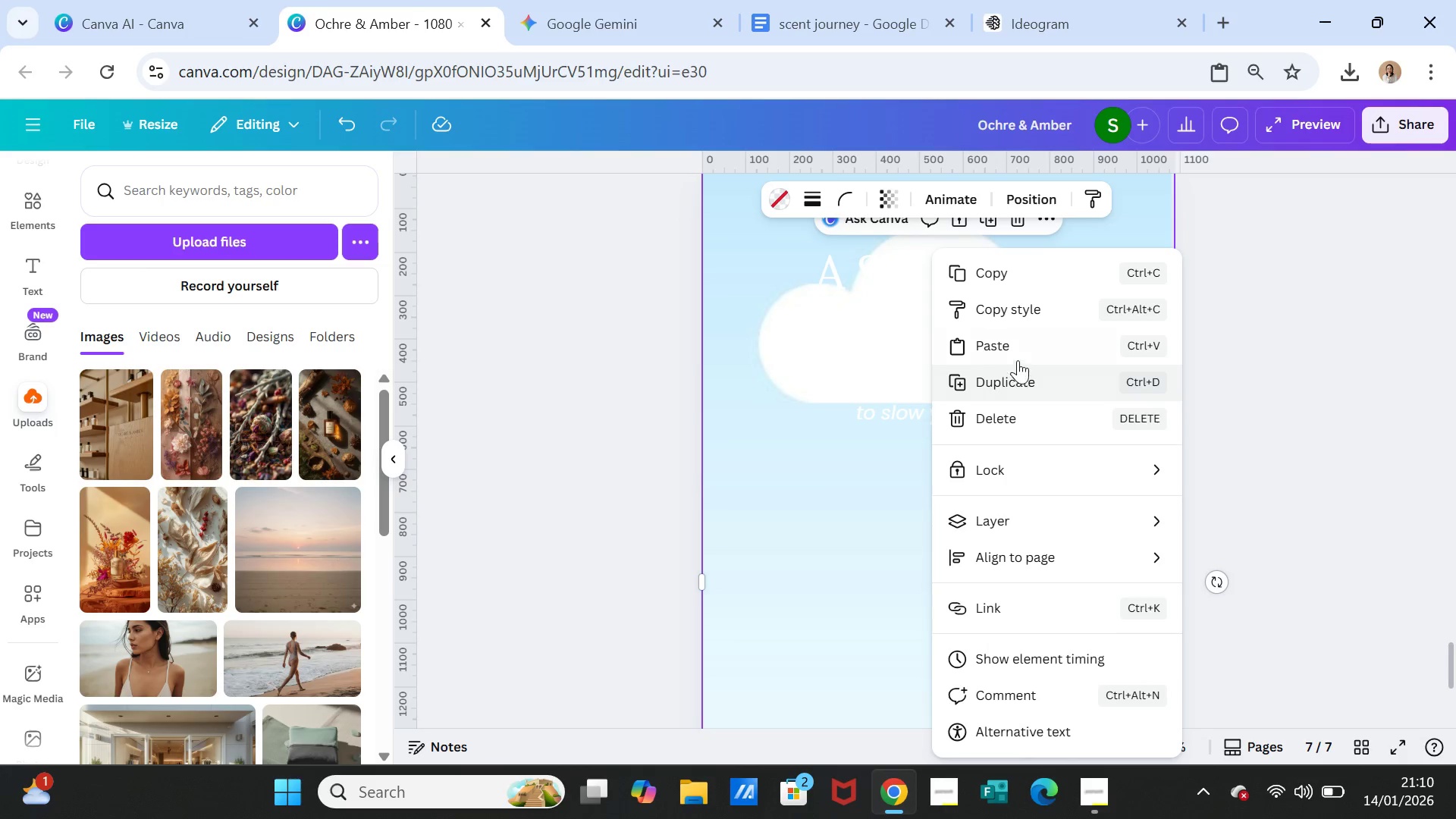 
left_click([1018, 352])
 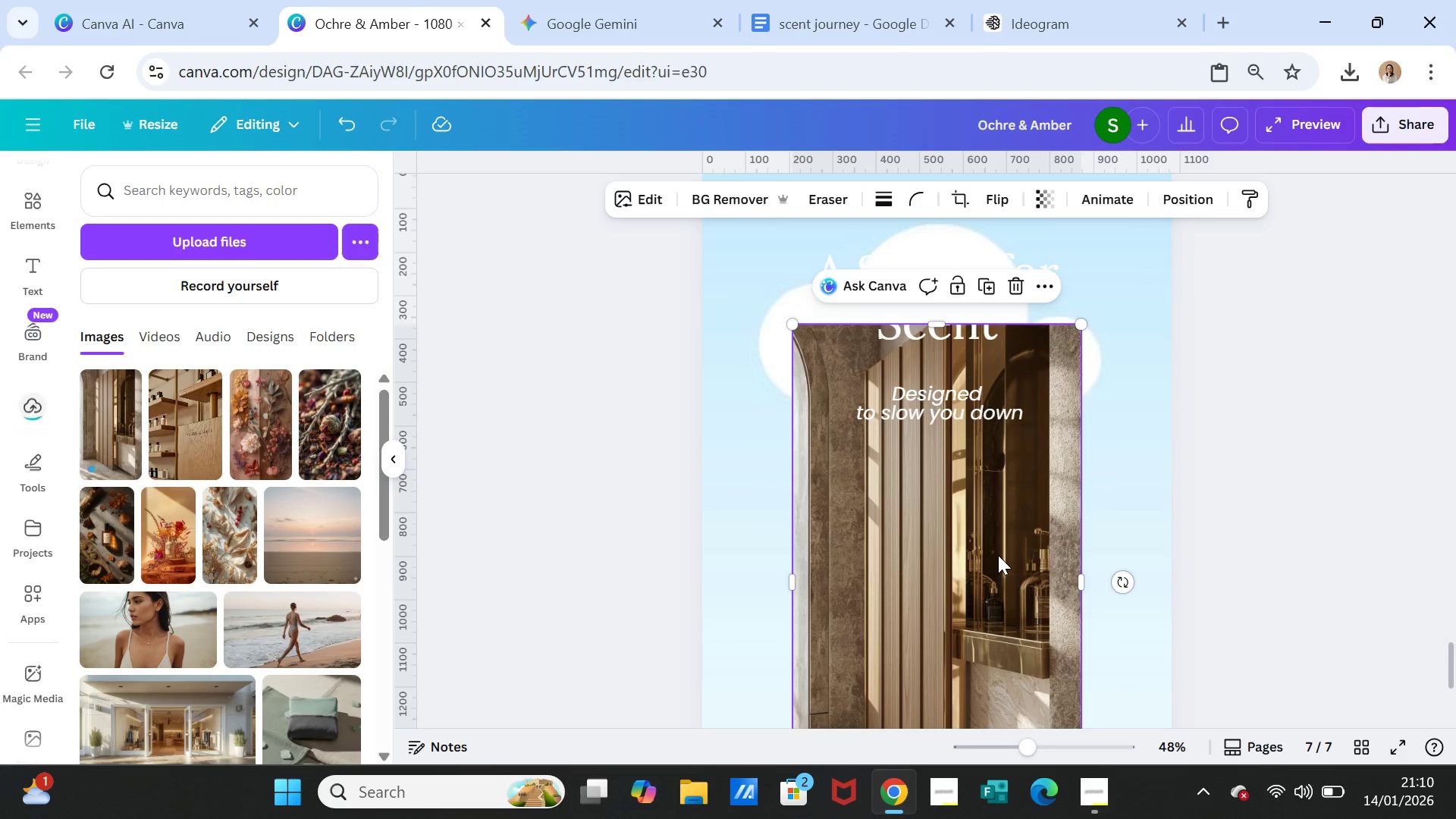 
left_click_drag(start_coordinate=[993, 551], to_coordinate=[995, 538])
 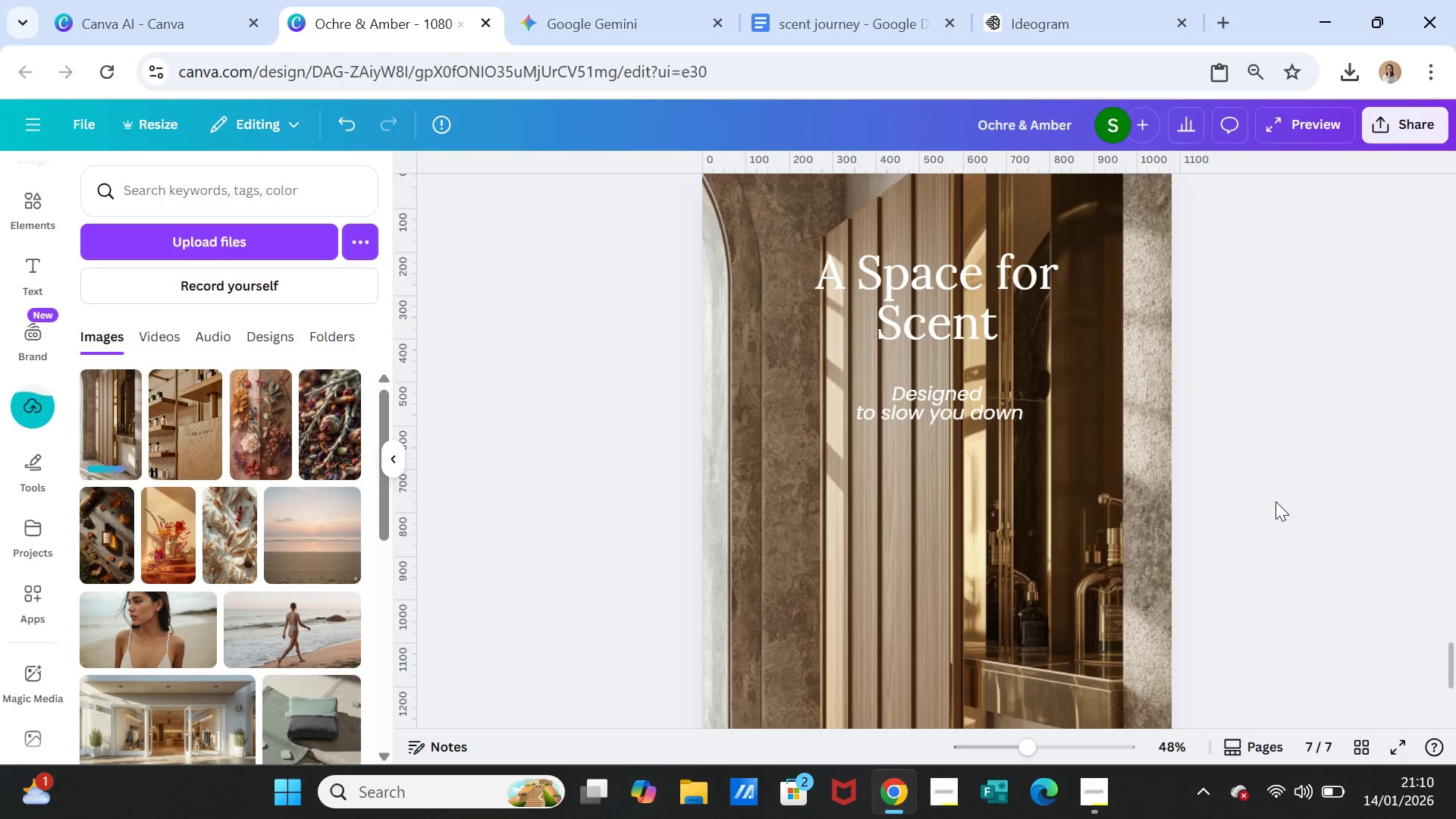 
left_click([1282, 500])
 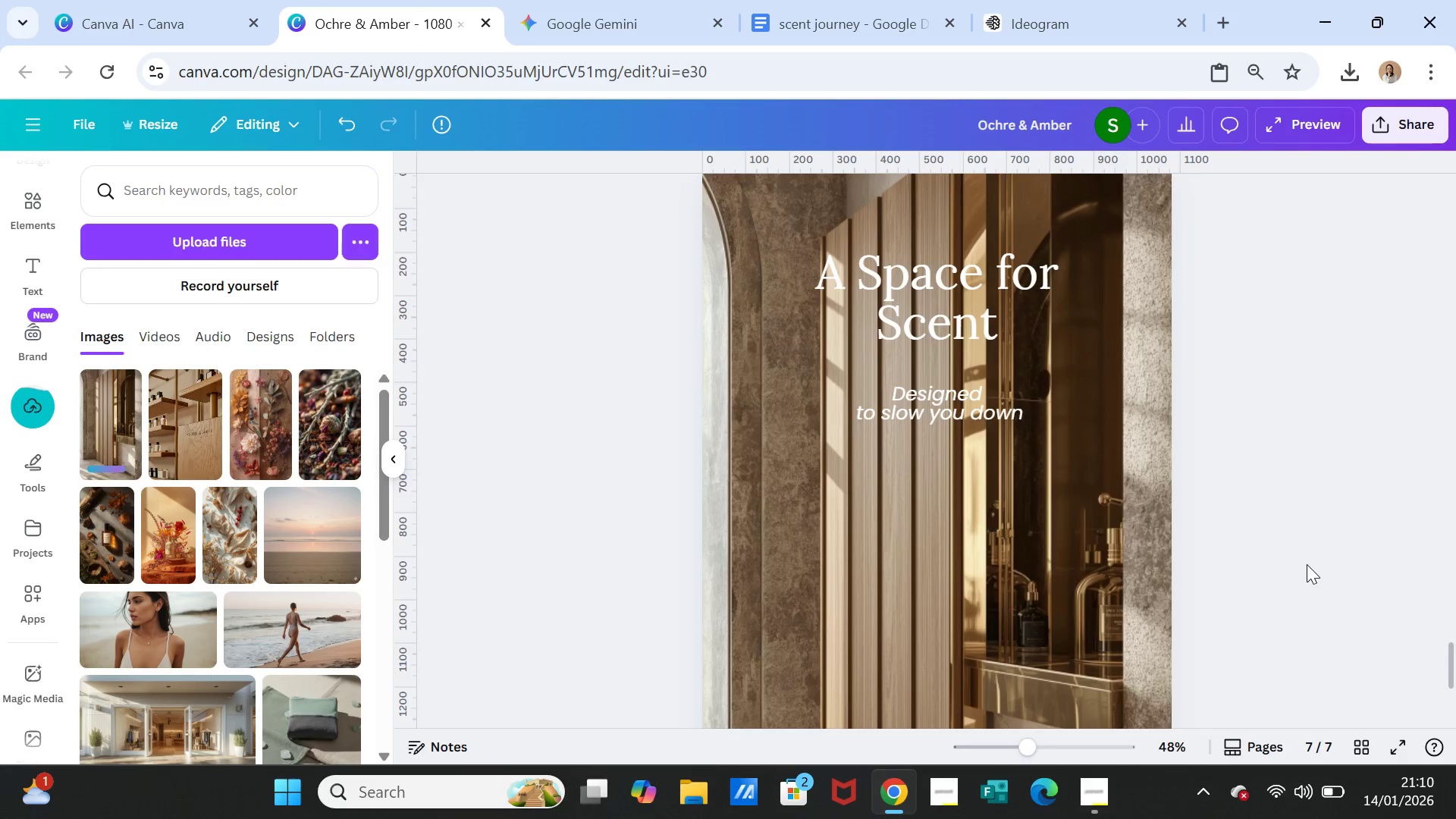 
scroll: coordinate [1310, 564], scroll_direction: down, amount: 2.0
 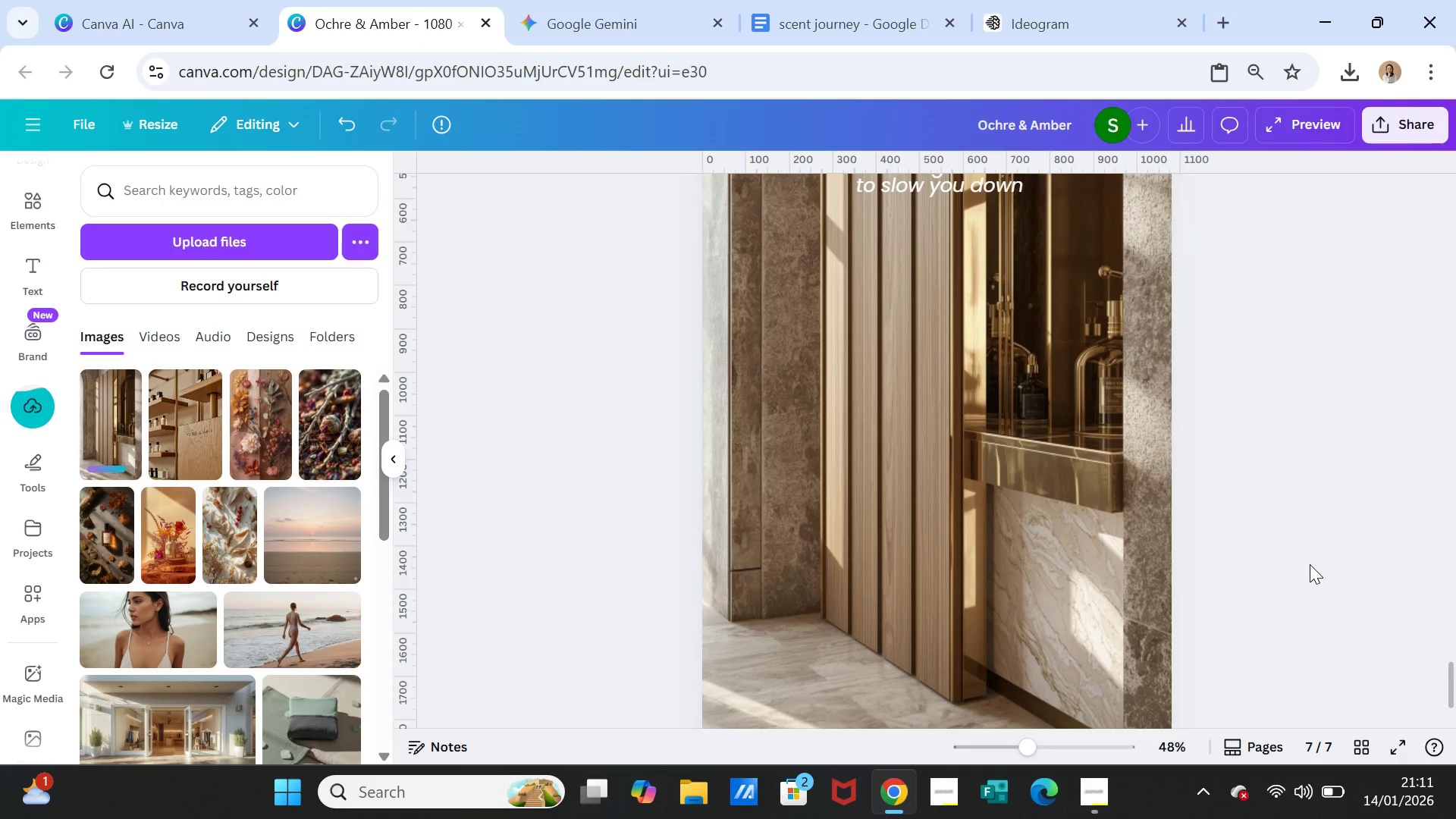 
scroll: coordinate [1312, 563], scroll_direction: up, amount: 8.0
 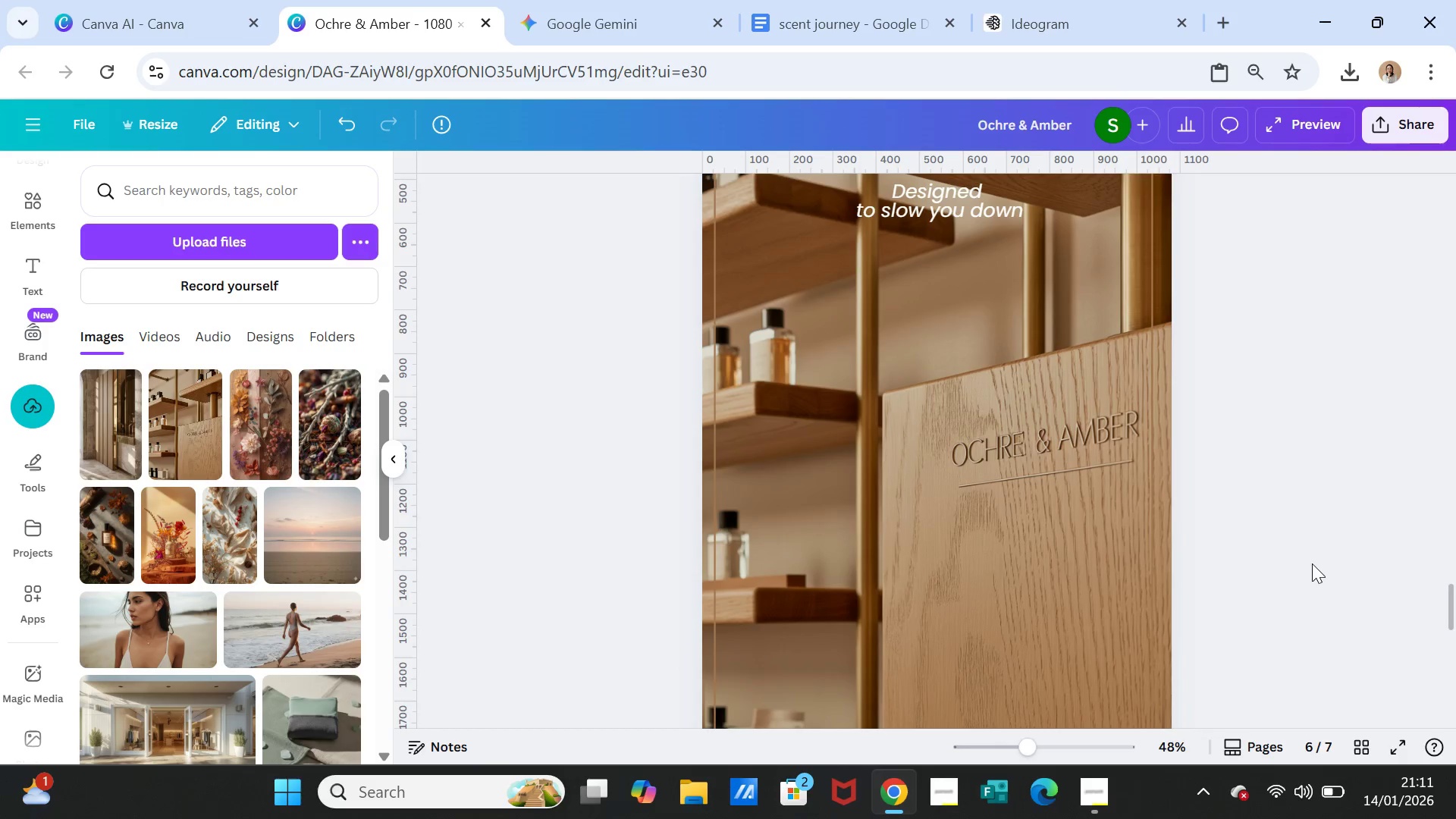 
scroll: coordinate [1312, 563], scroll_direction: down, amount: 6.0
 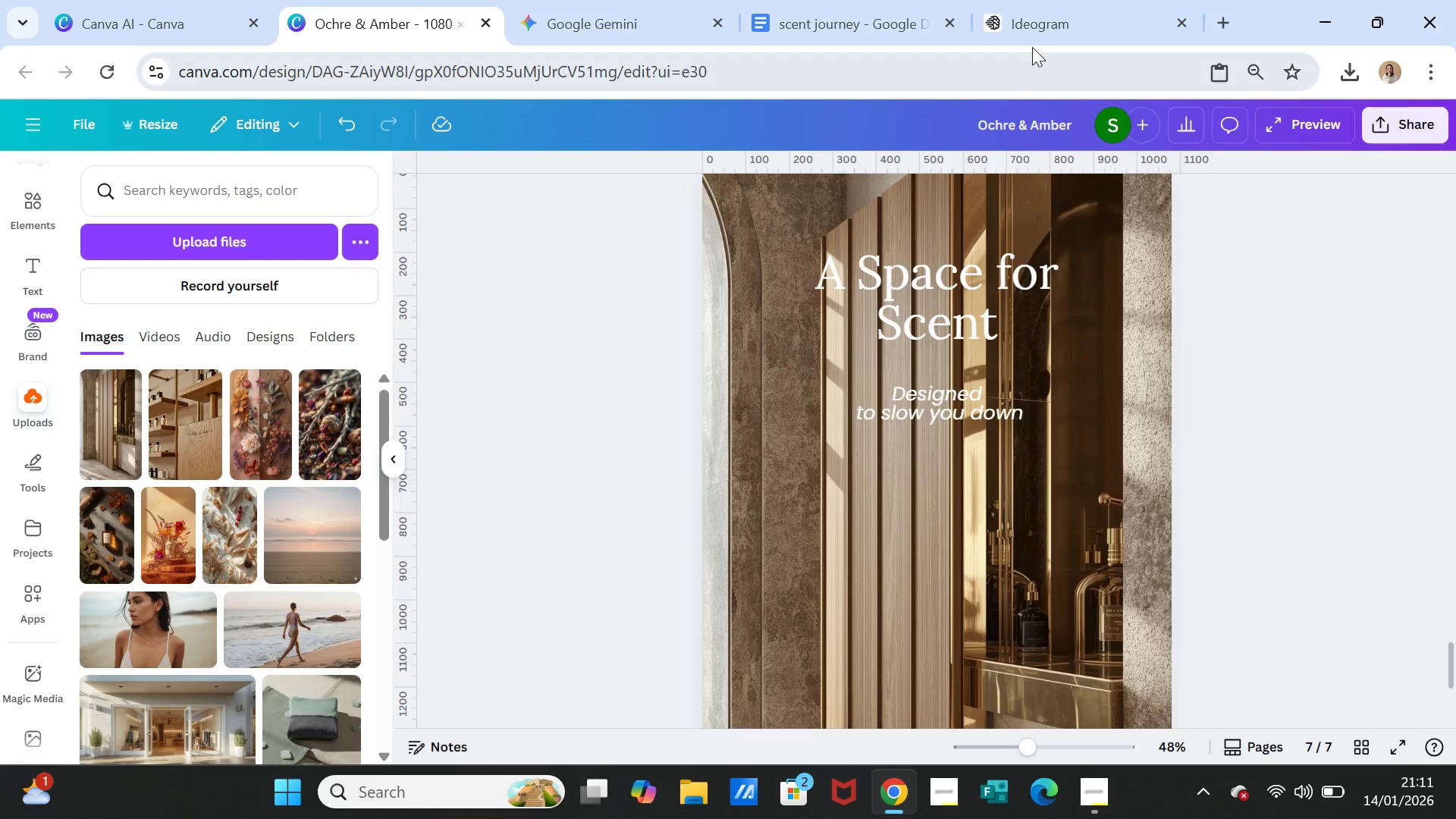 
left_click([831, 25])
 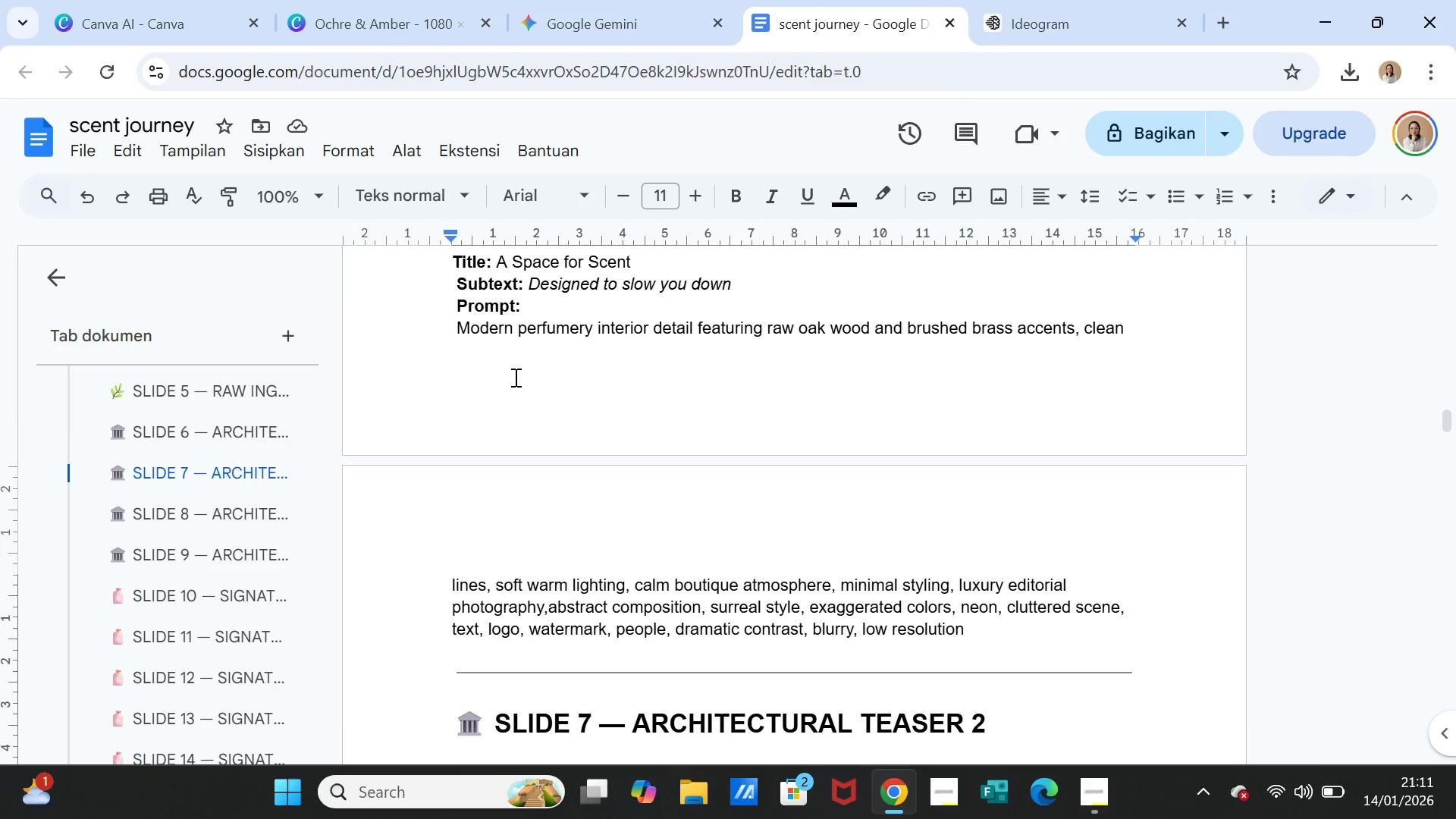 
scroll: coordinate [512, 372], scroll_direction: up, amount: 1.0
 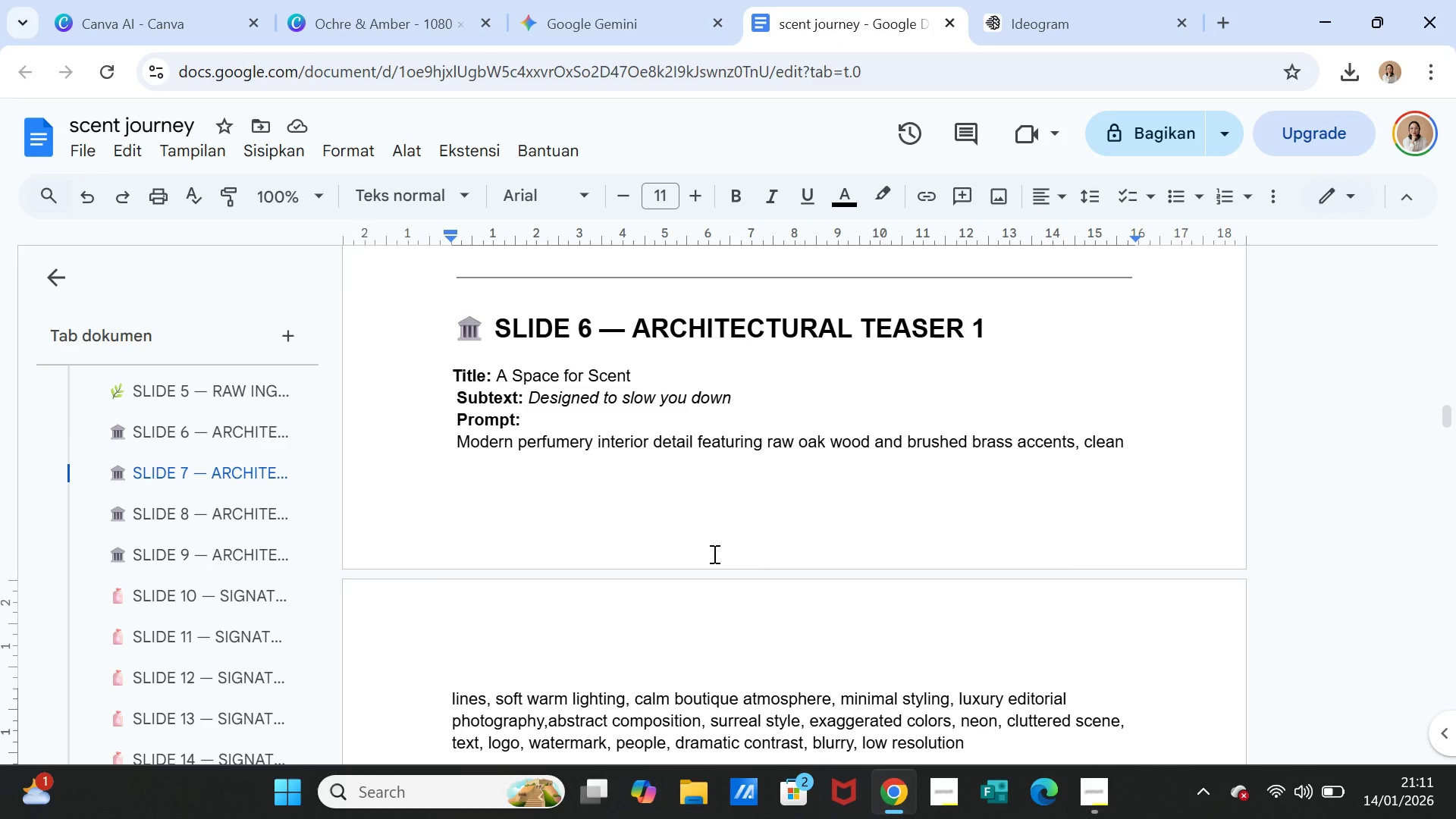 
scroll: coordinate [713, 554], scroll_direction: down, amount: 4.0
 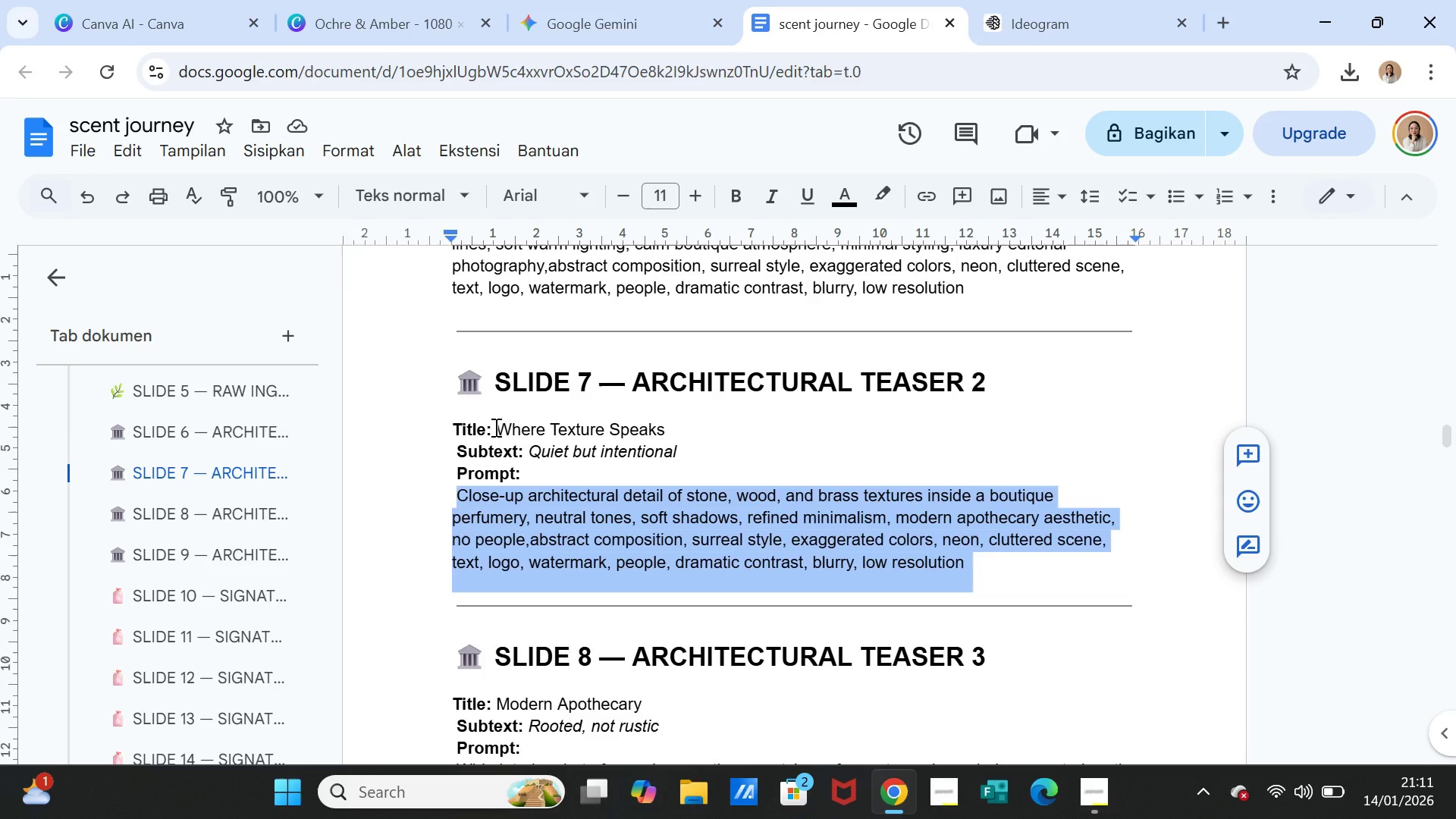 
left_click_drag(start_coordinate=[494, 427], to_coordinate=[670, 427])
 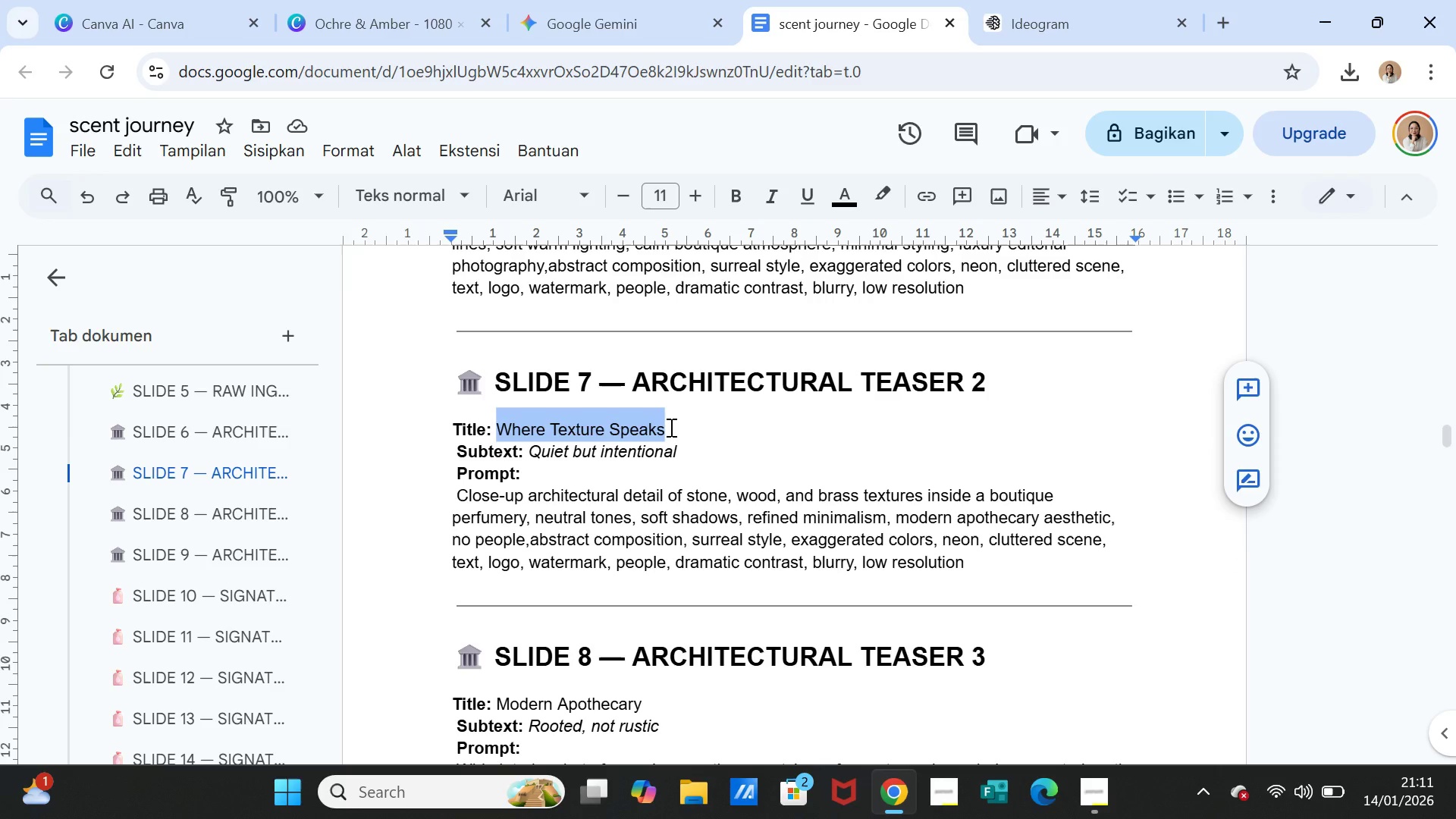 
key(Control+C)
 